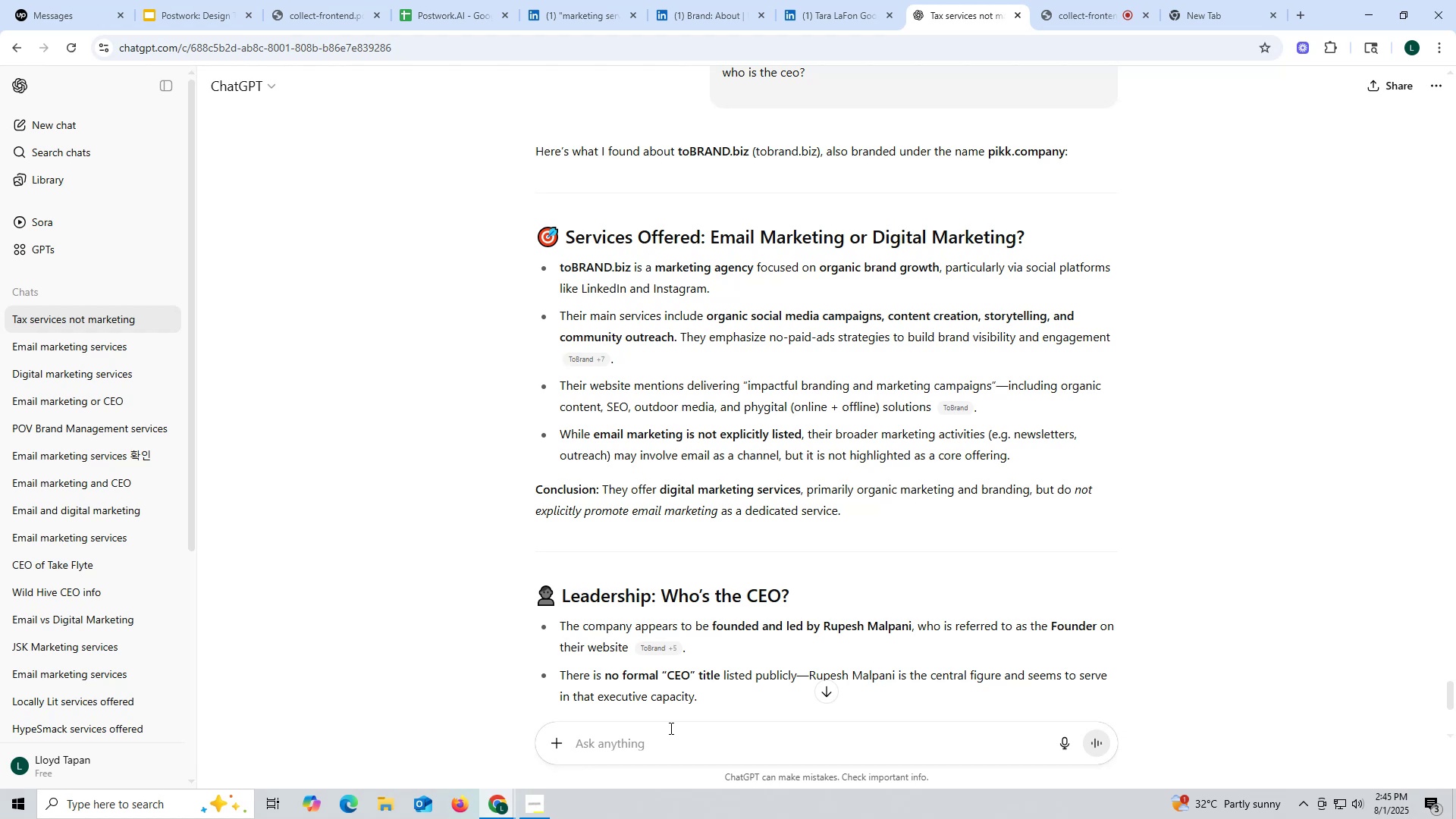 
scroll: coordinate [739, 391], scroll_direction: down, amount: 2.0
 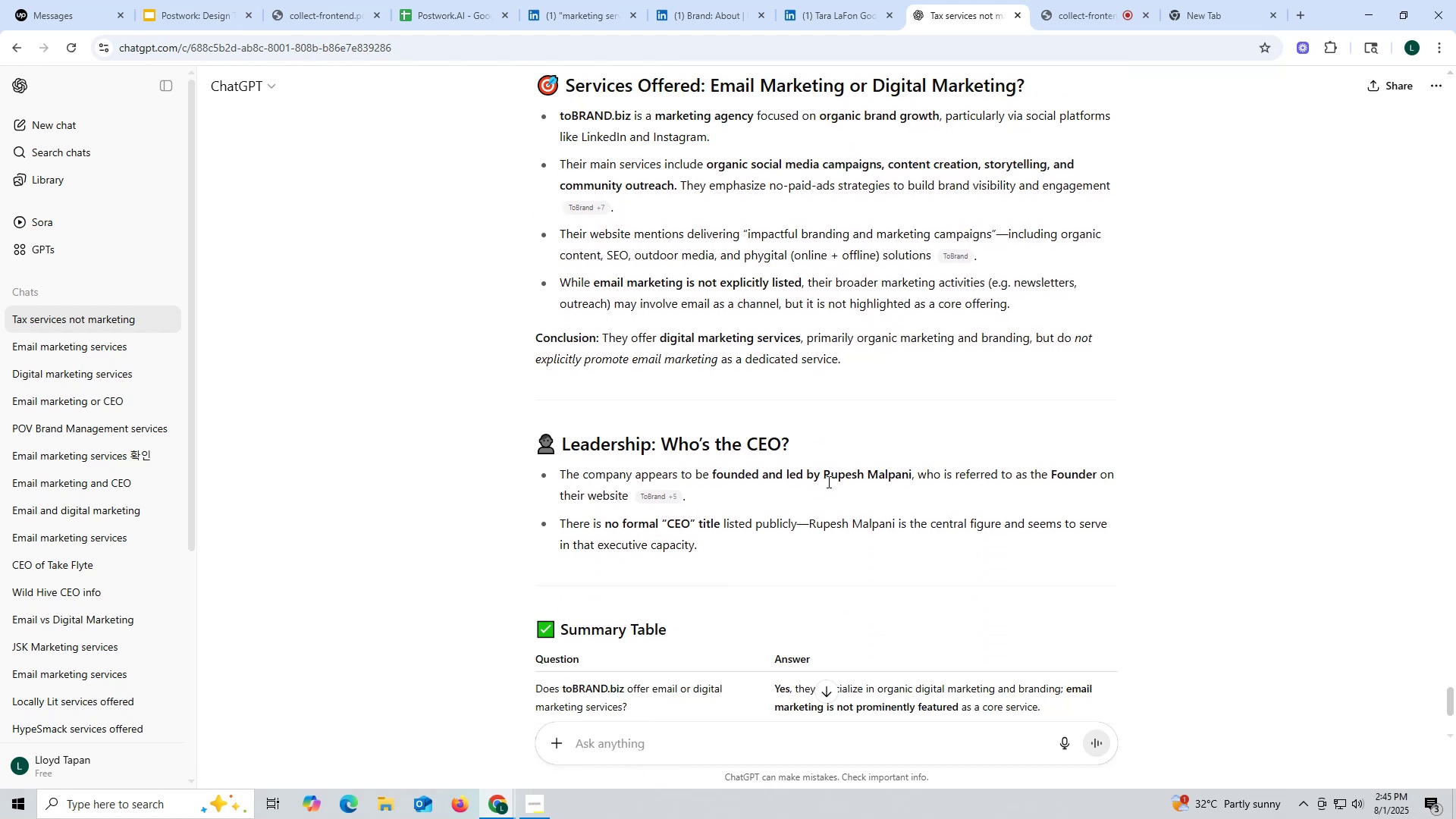 
left_click_drag(start_coordinate=[825, 473], to_coordinate=[911, 477])
 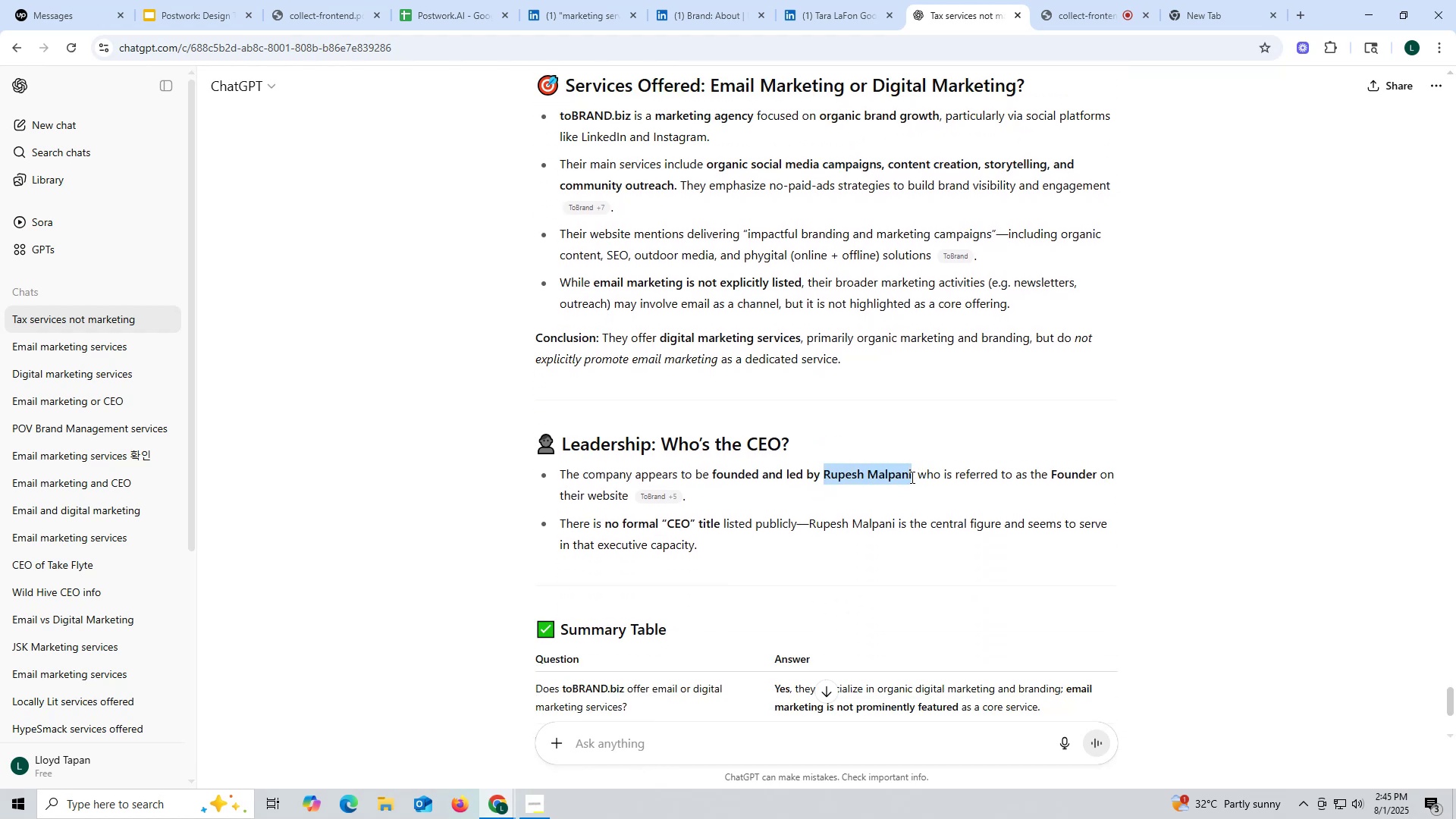 
key(Control+ControlLeft)
 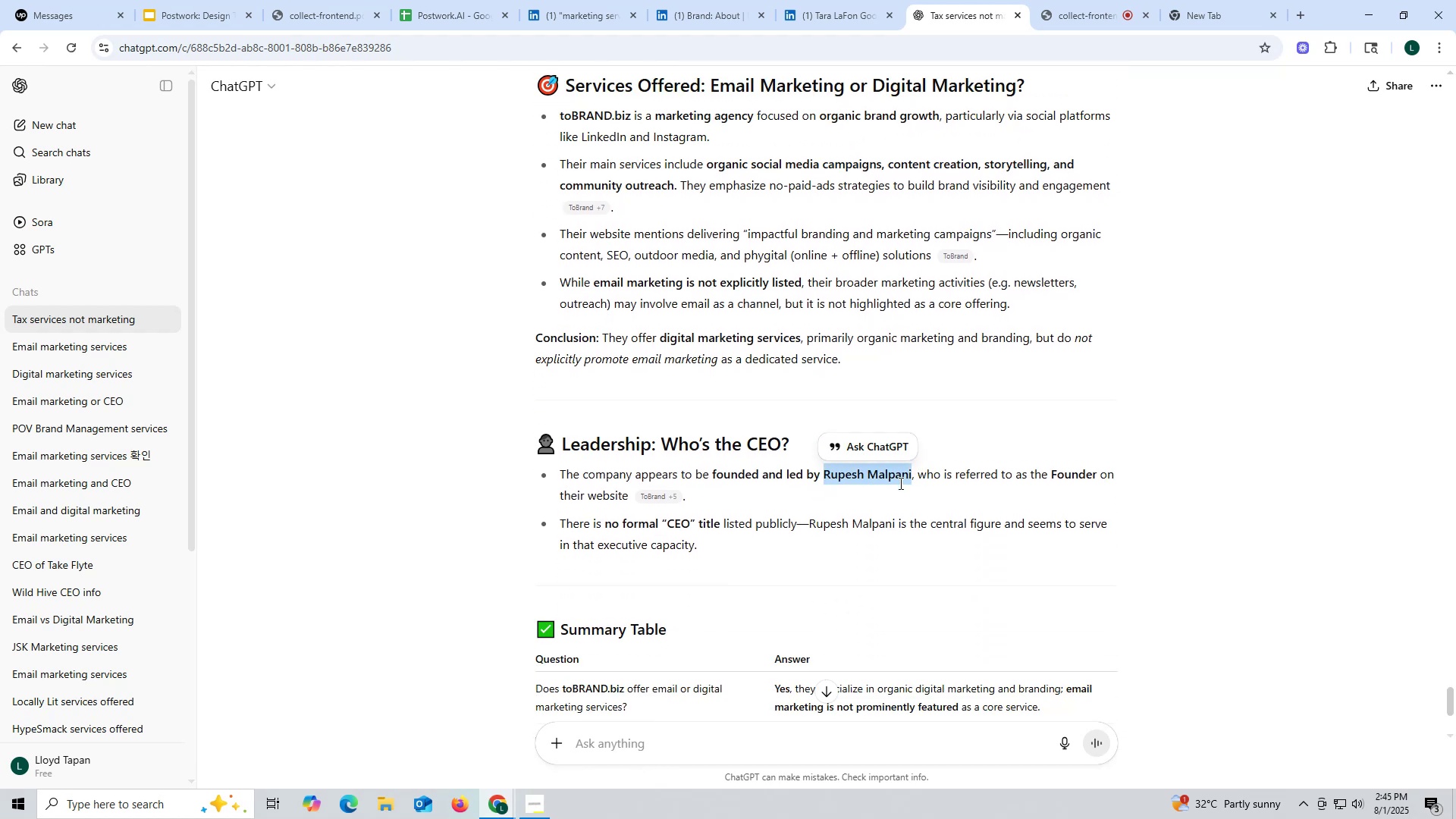 
key(Control+C)
 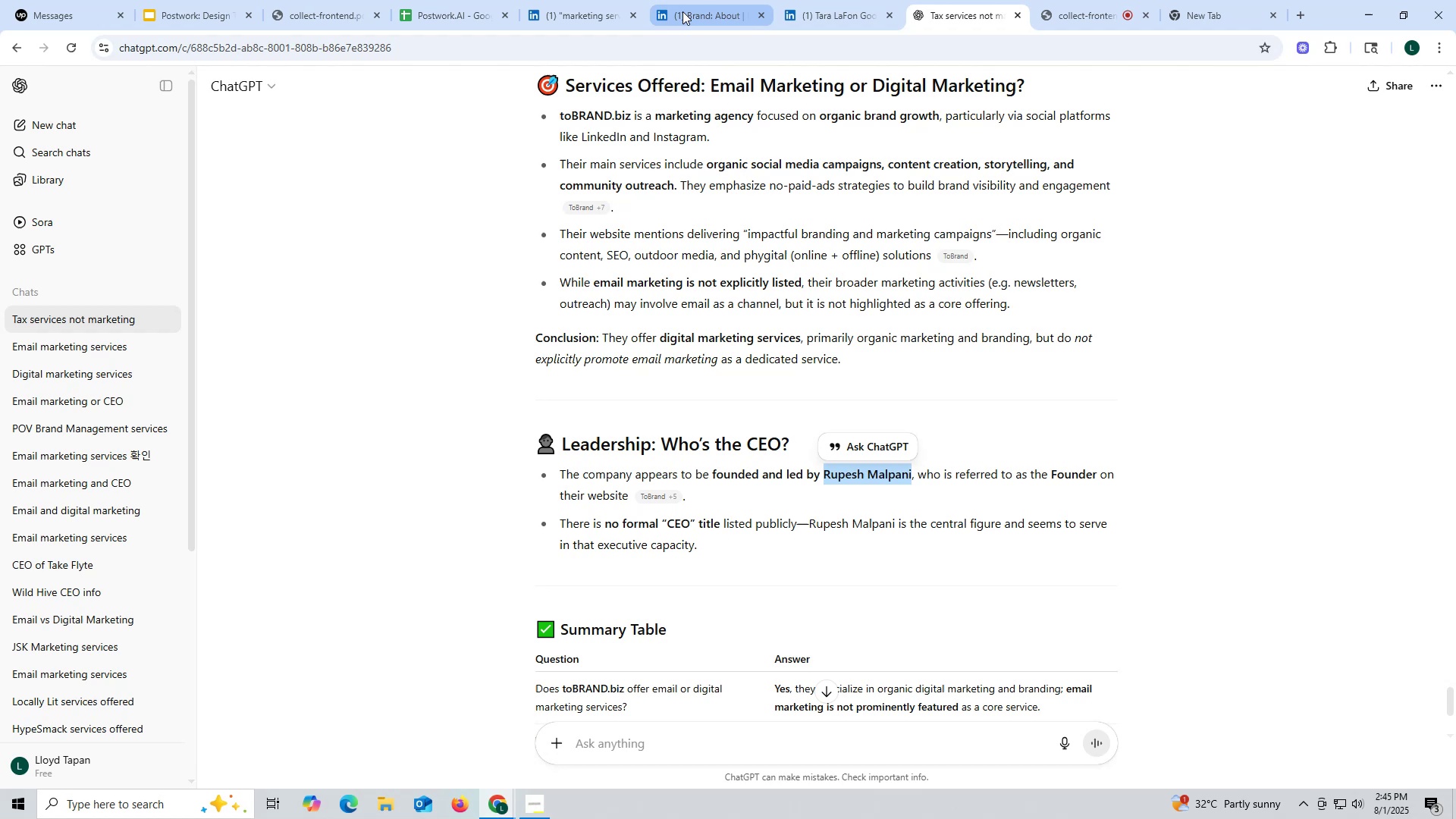 
left_click([698, 9])
 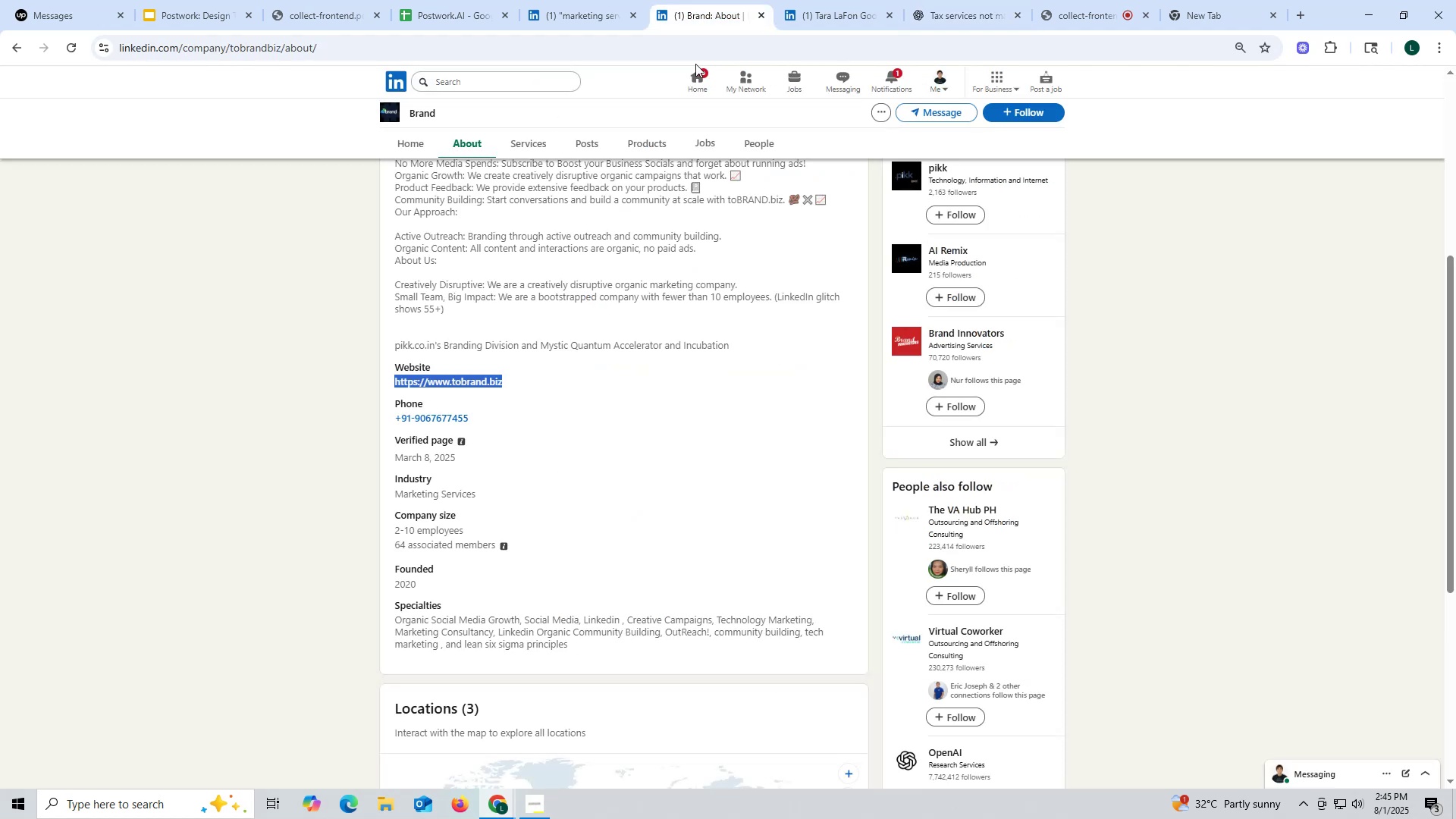 
scroll: coordinate [680, 281], scroll_direction: up, amount: 6.0
 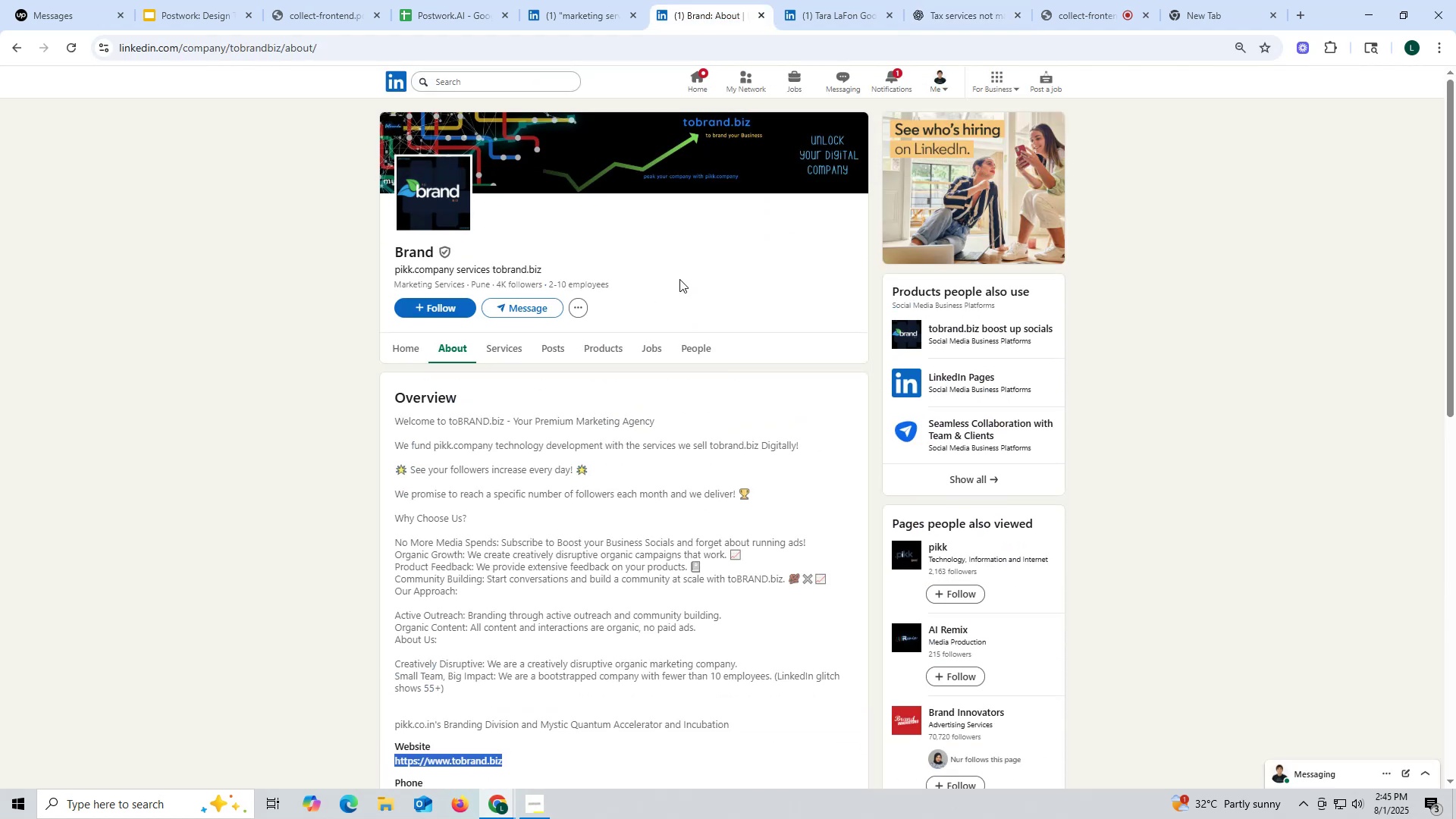 
scroll: coordinate [679, 277], scroll_direction: down, amount: 1.0
 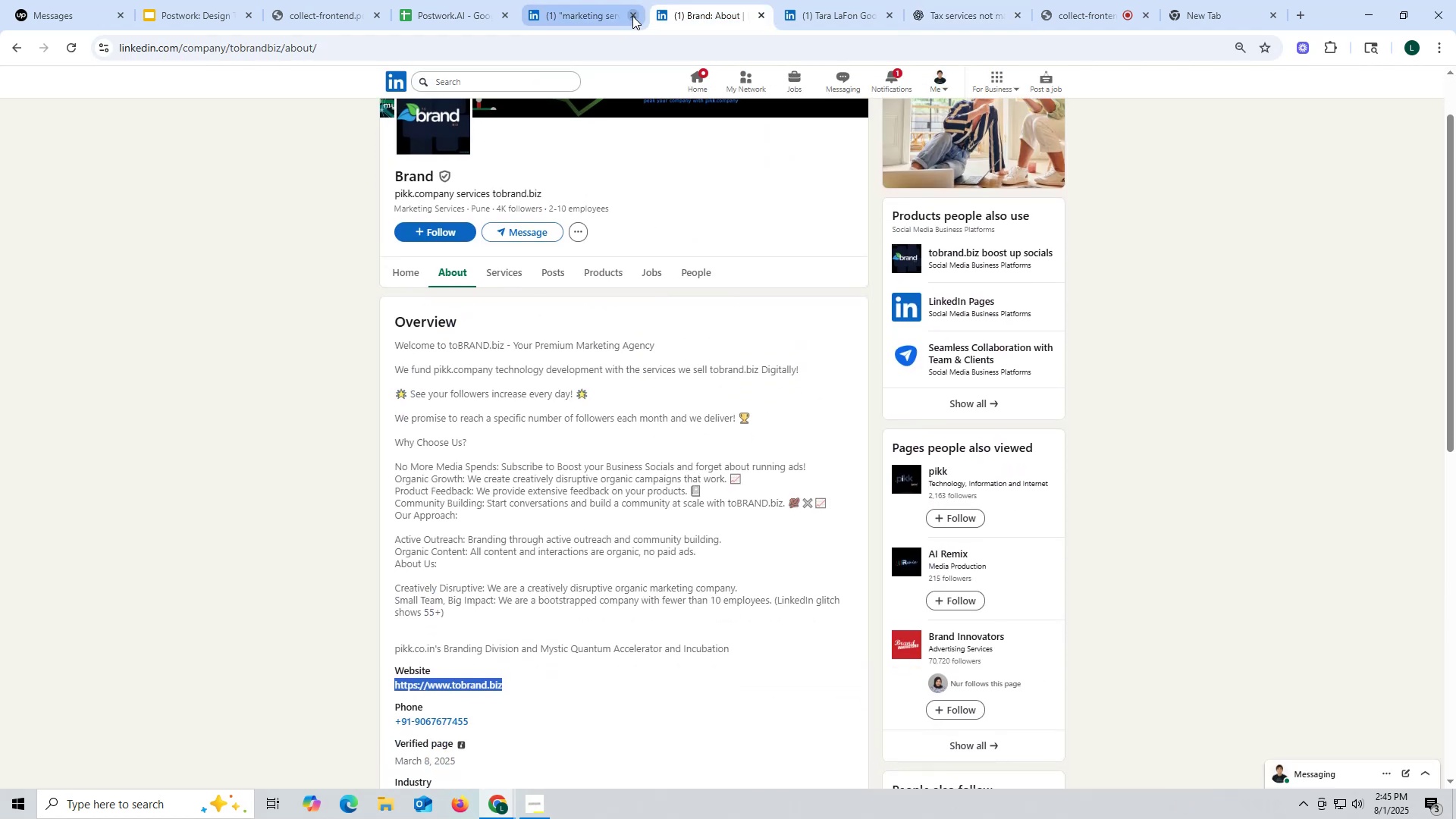 
left_click([716, 15])
 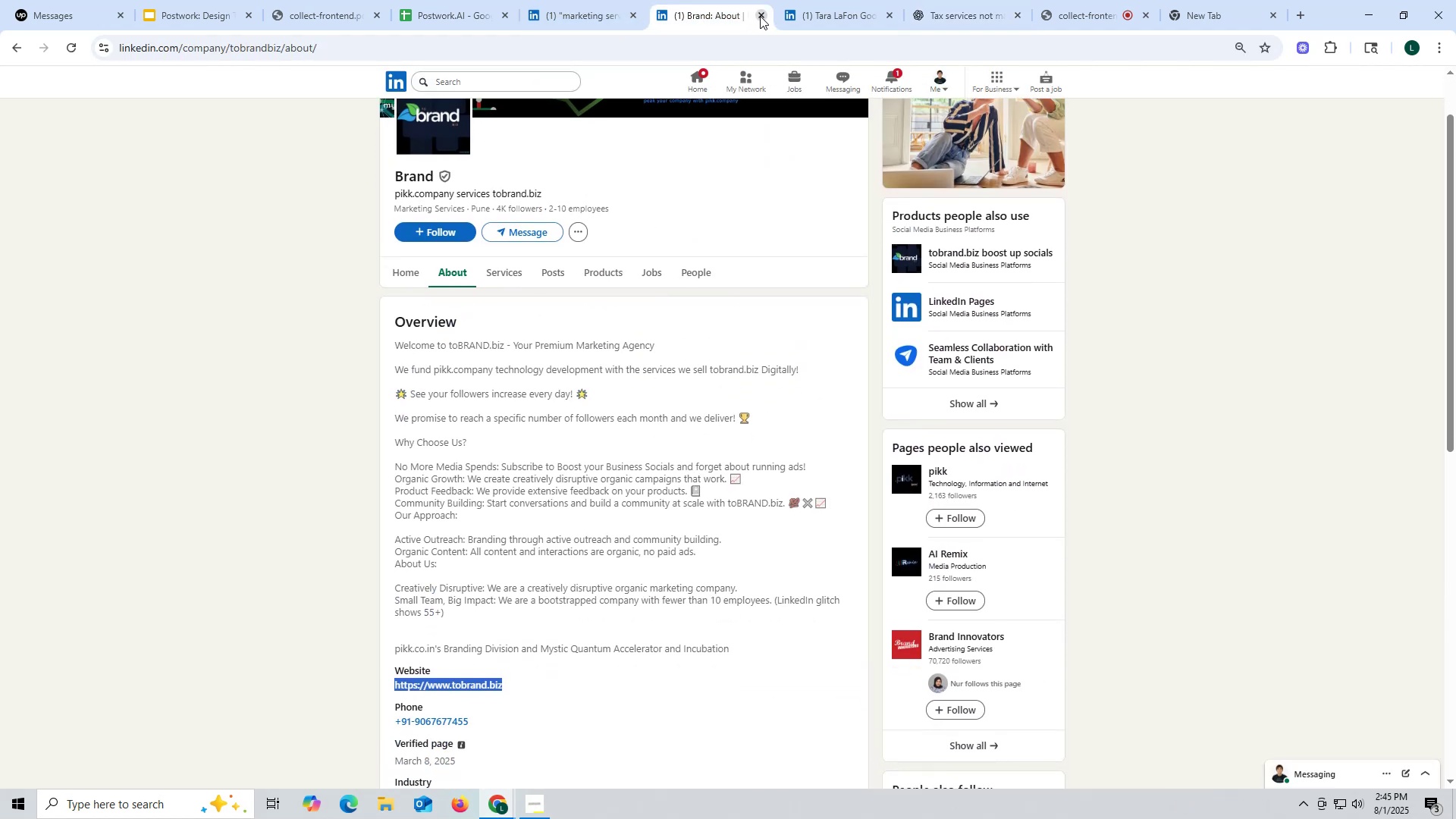 
left_click([761, 16])
 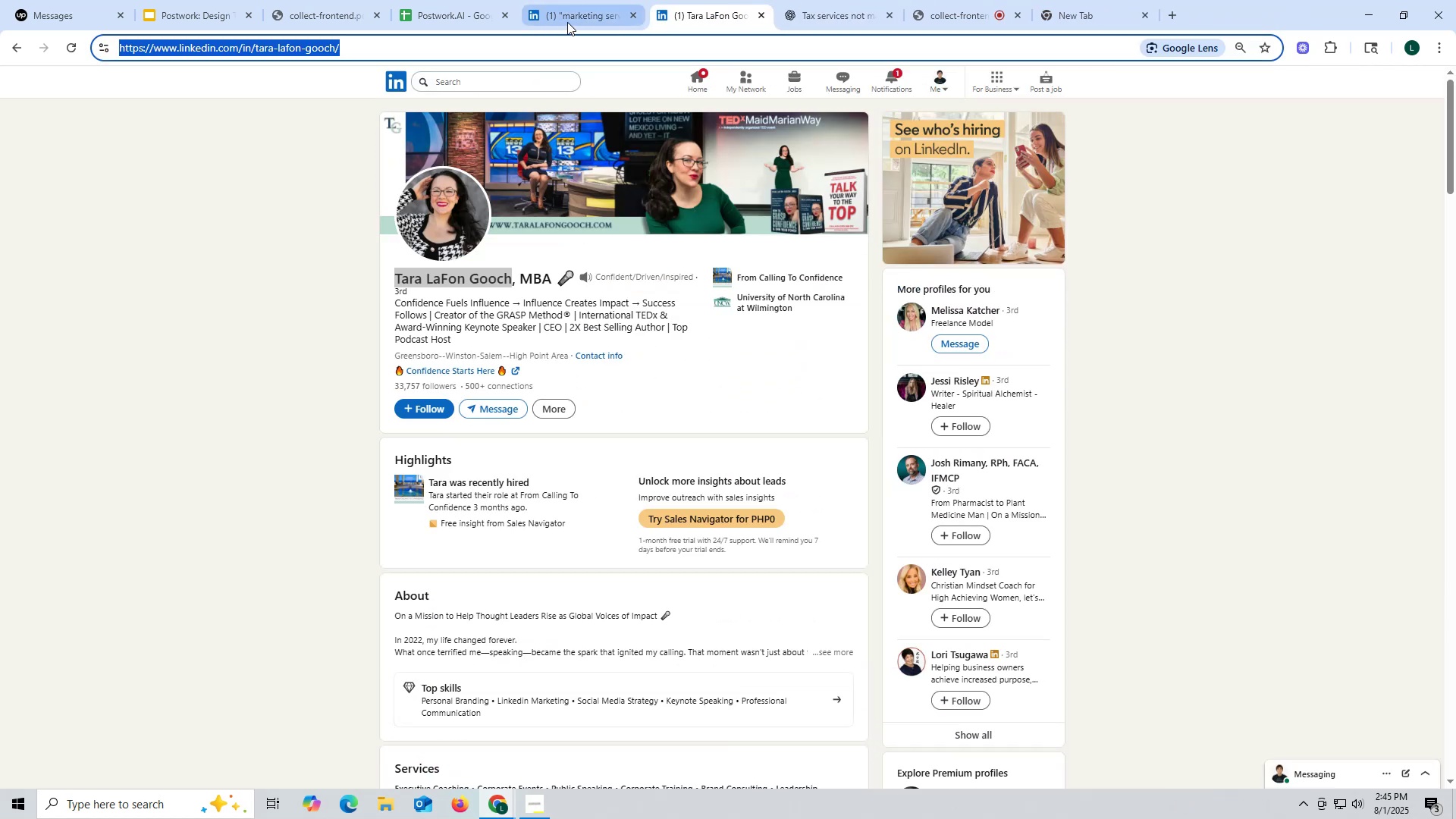 
left_click([565, 14])
 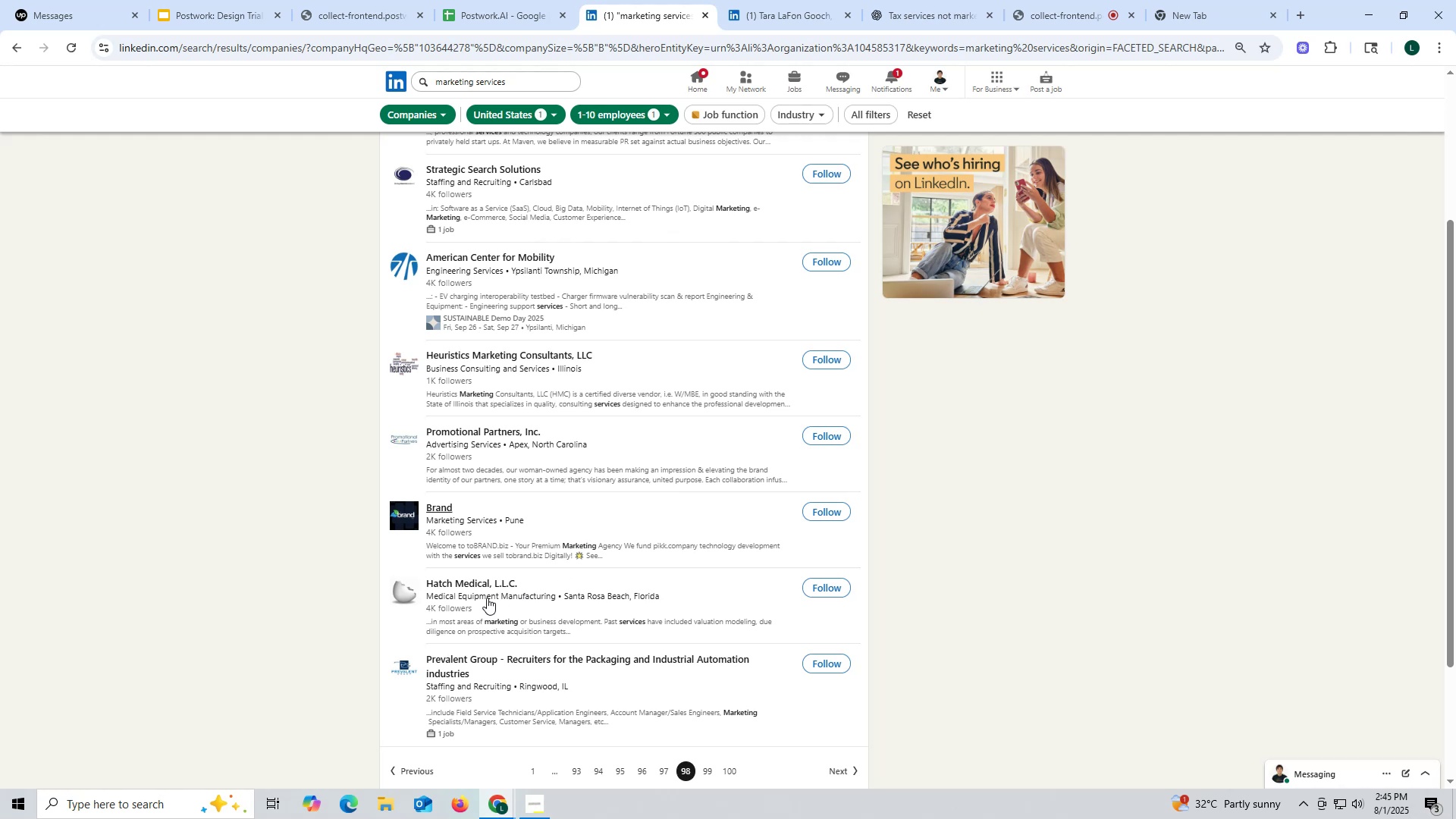 
wait(9.94)
 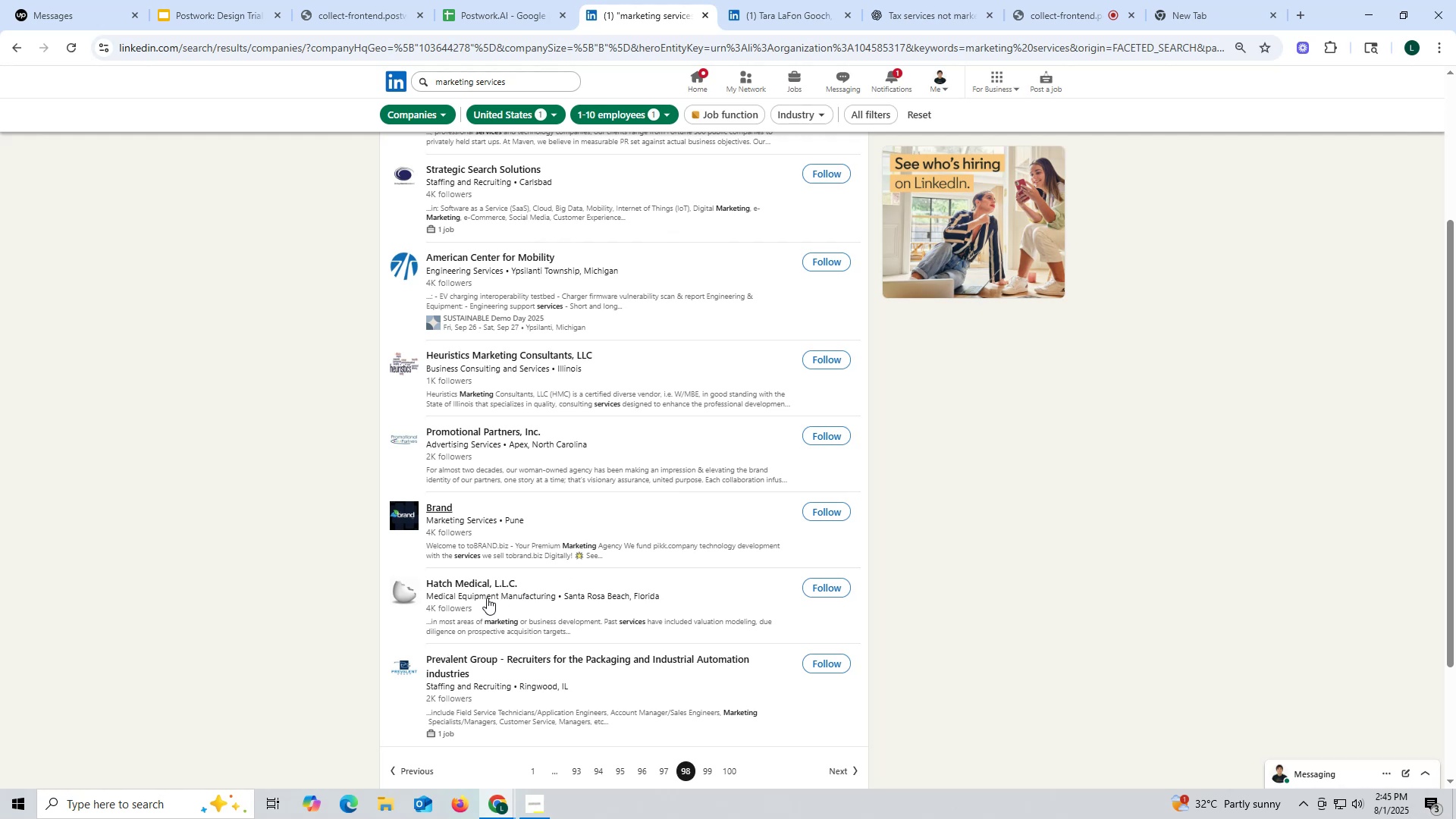 
scroll: coordinate [557, 643], scroll_direction: down, amount: 1.0
 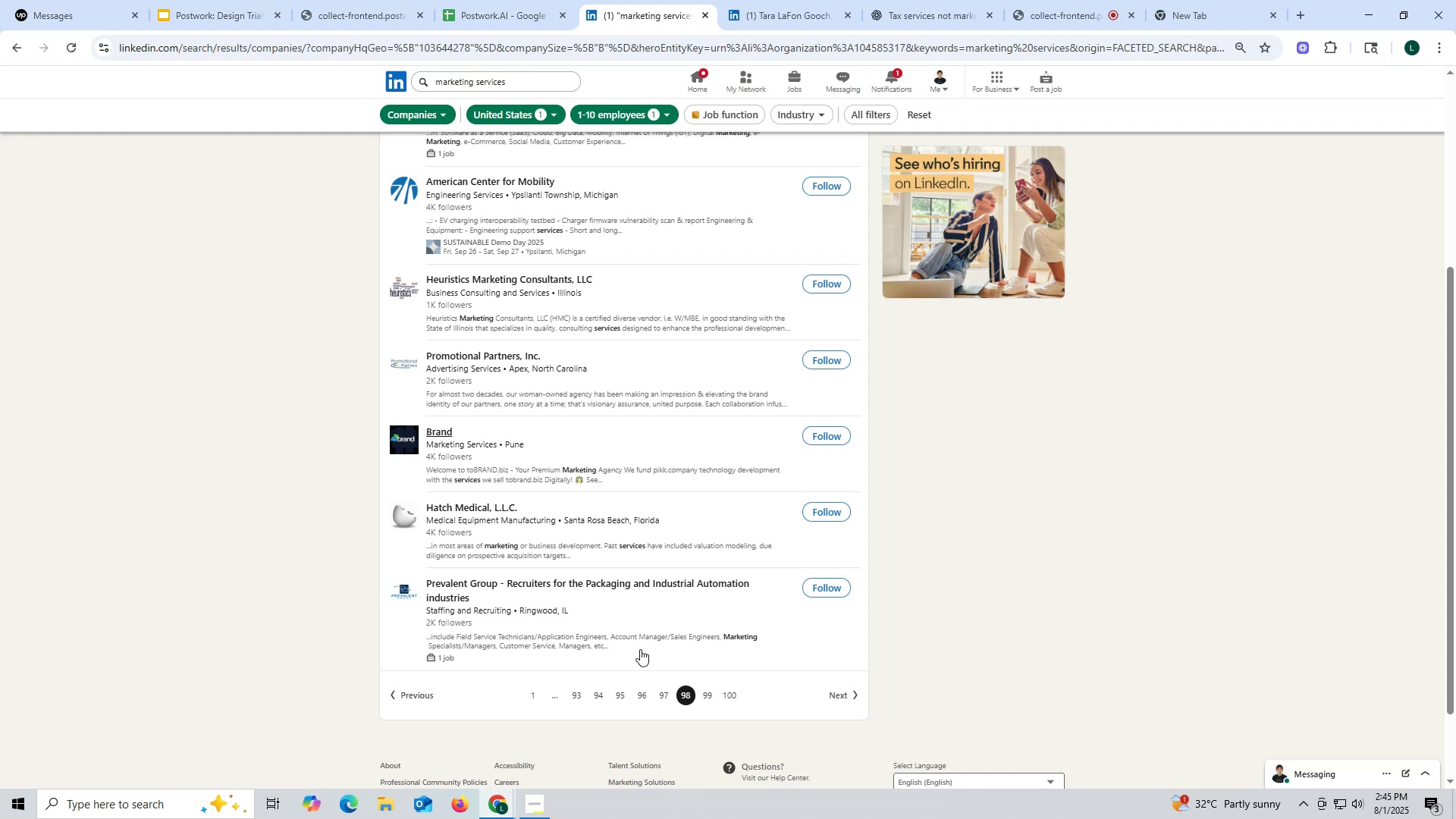 
wait(6.49)
 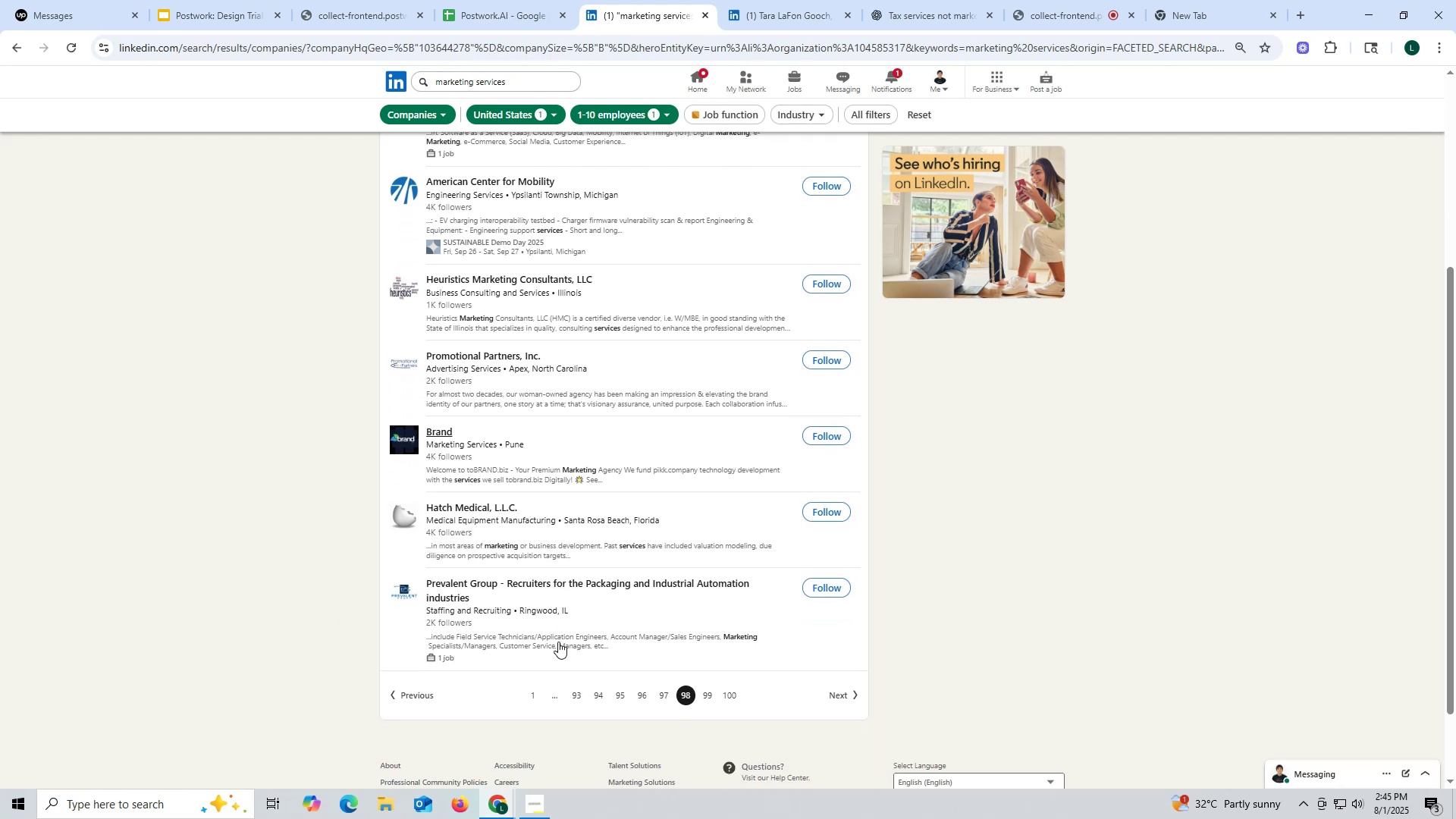 
left_click([661, 695])
 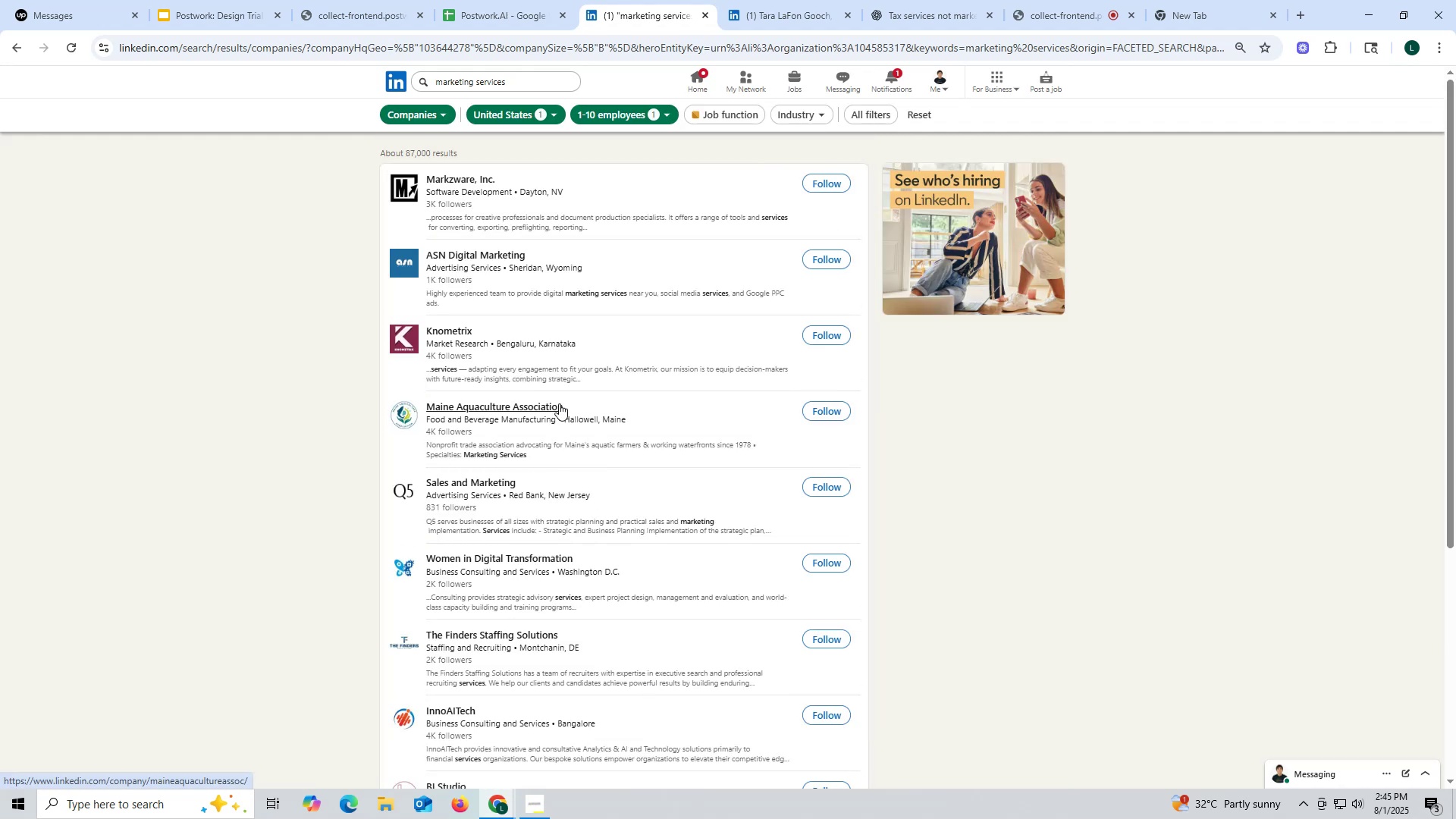 
wait(11.2)
 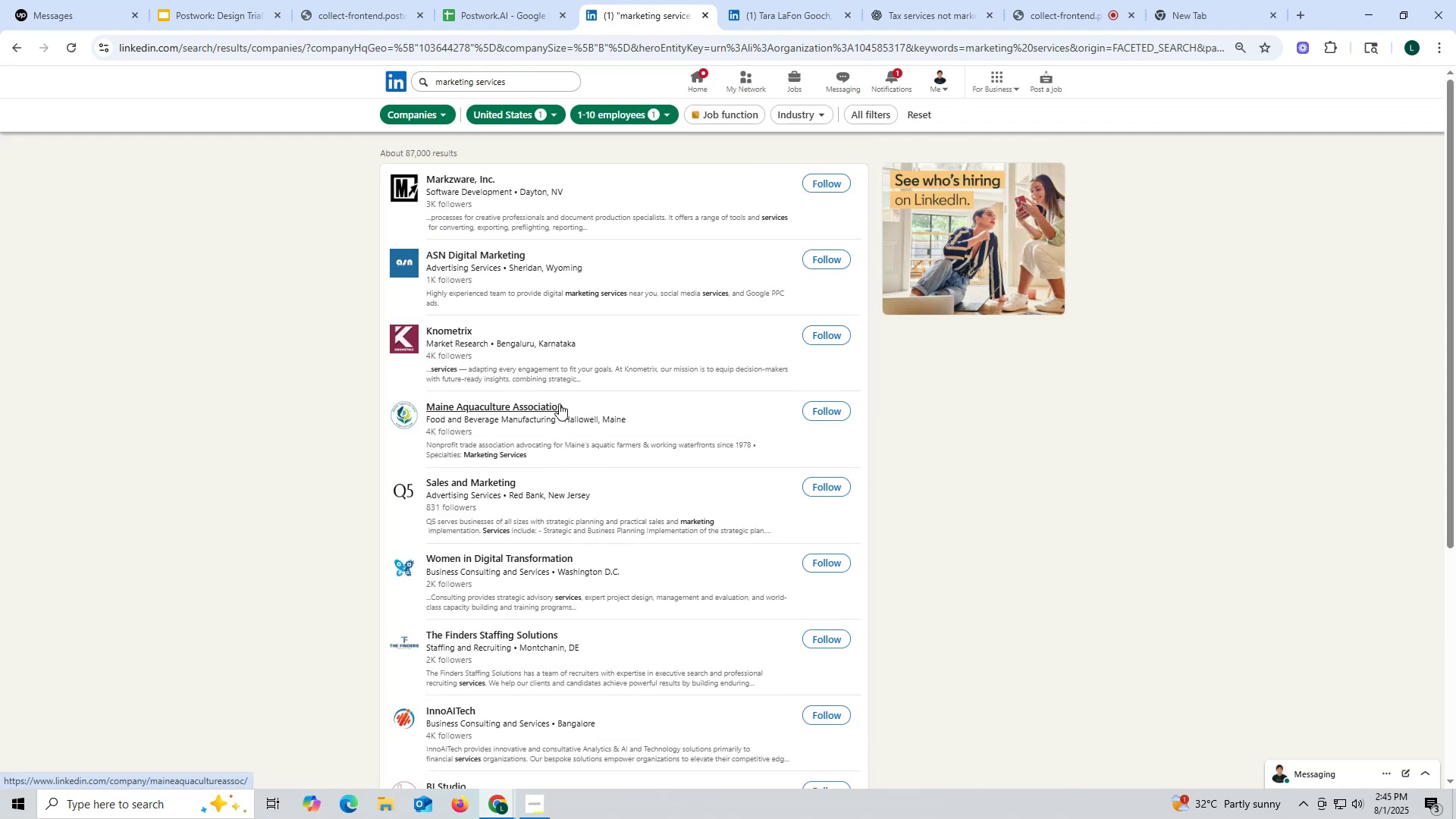 
left_click_drag(start_coordinate=[534, 81], to_coordinate=[487, 78])
 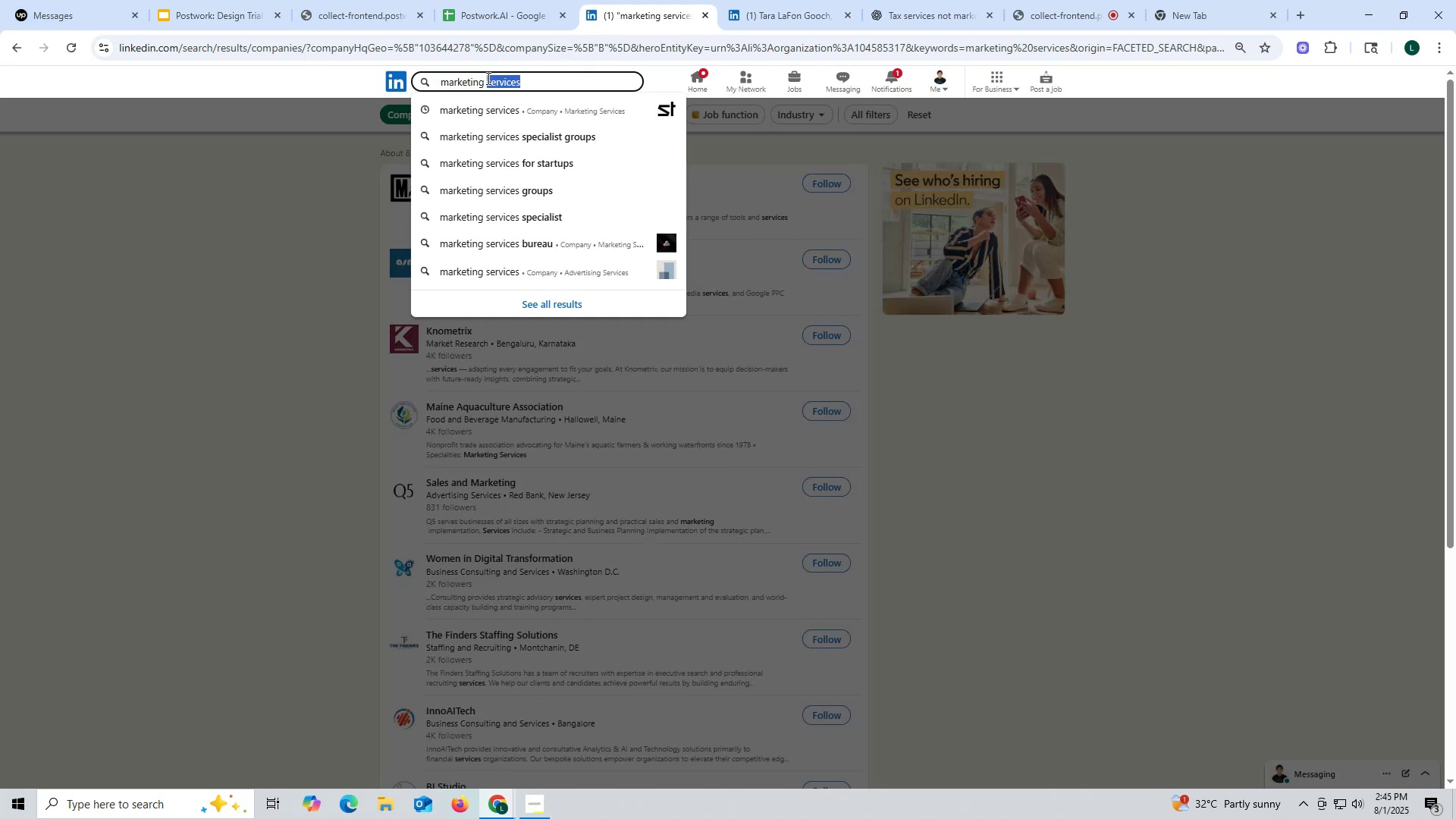 
type(ag)
 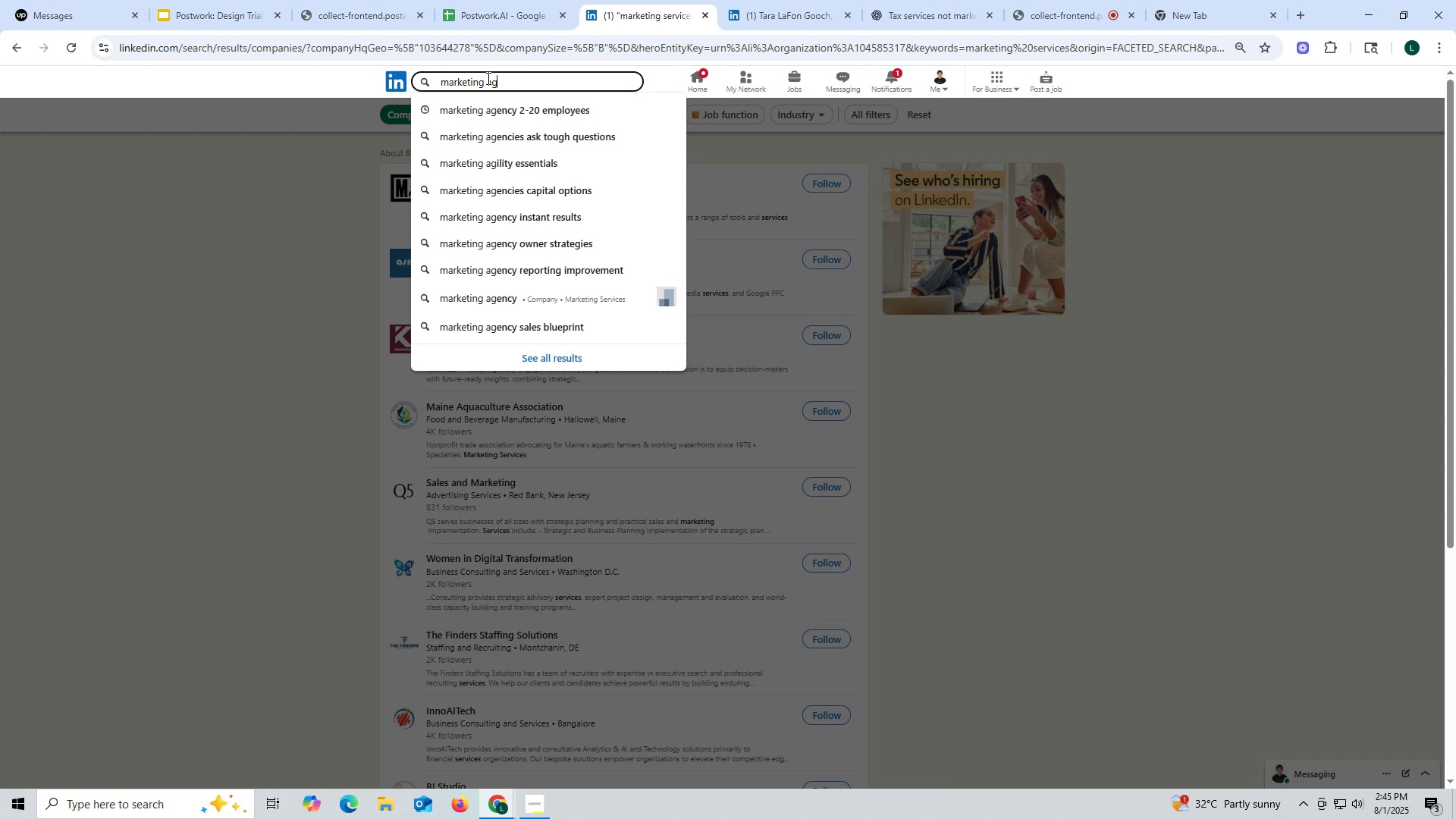 
wait(5.01)
 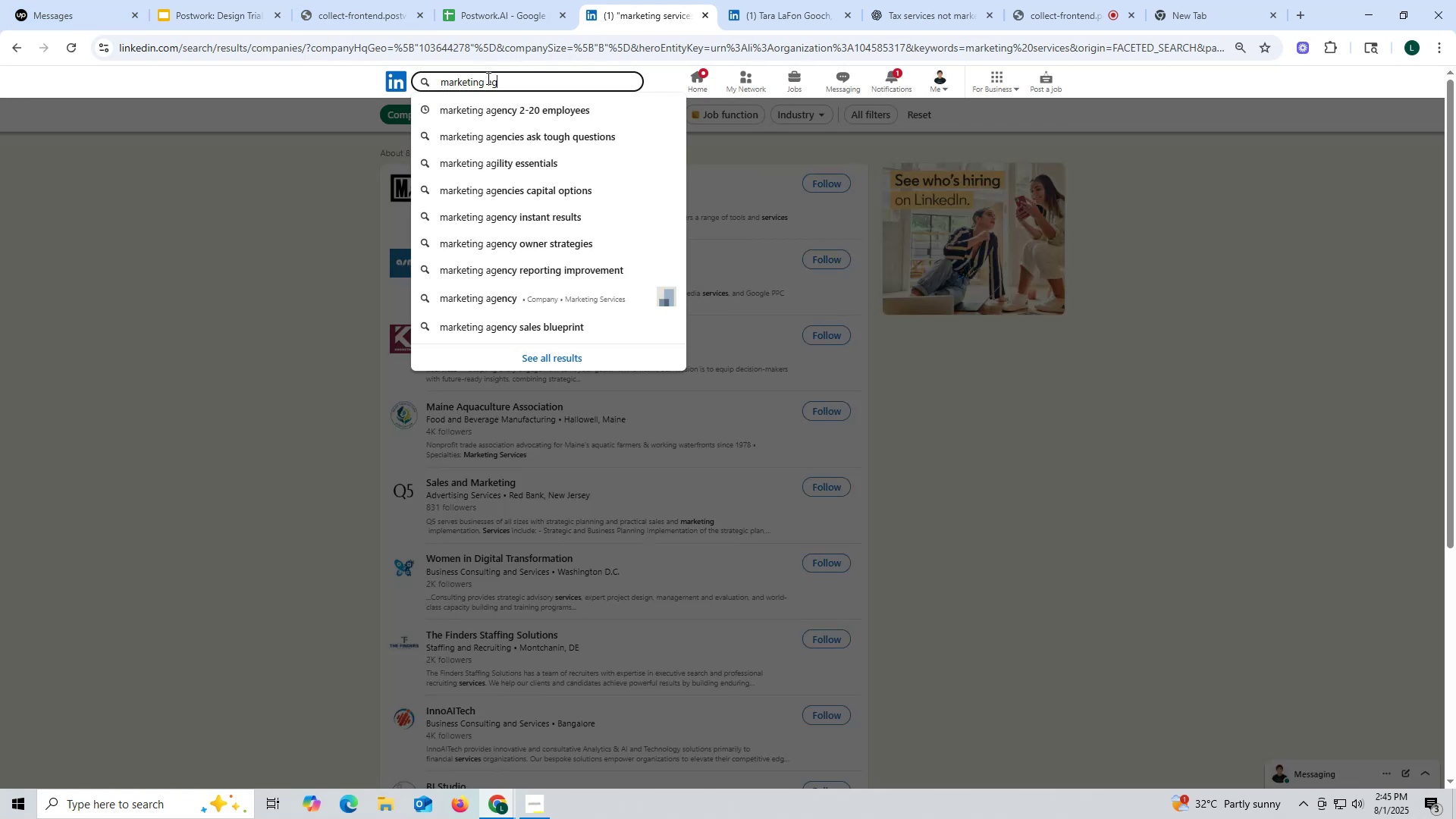 
type(ency)
 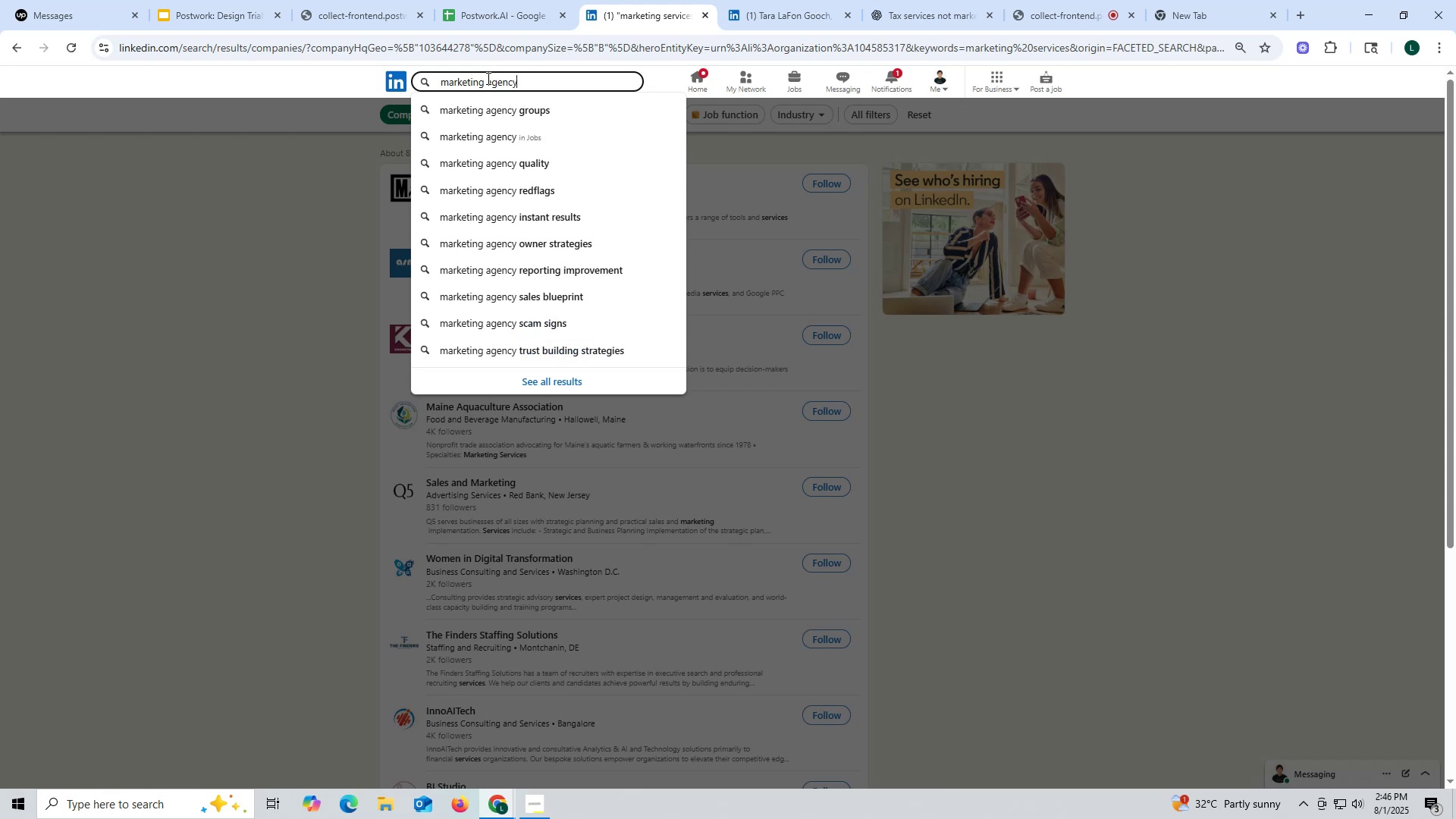 
key(Enter)
 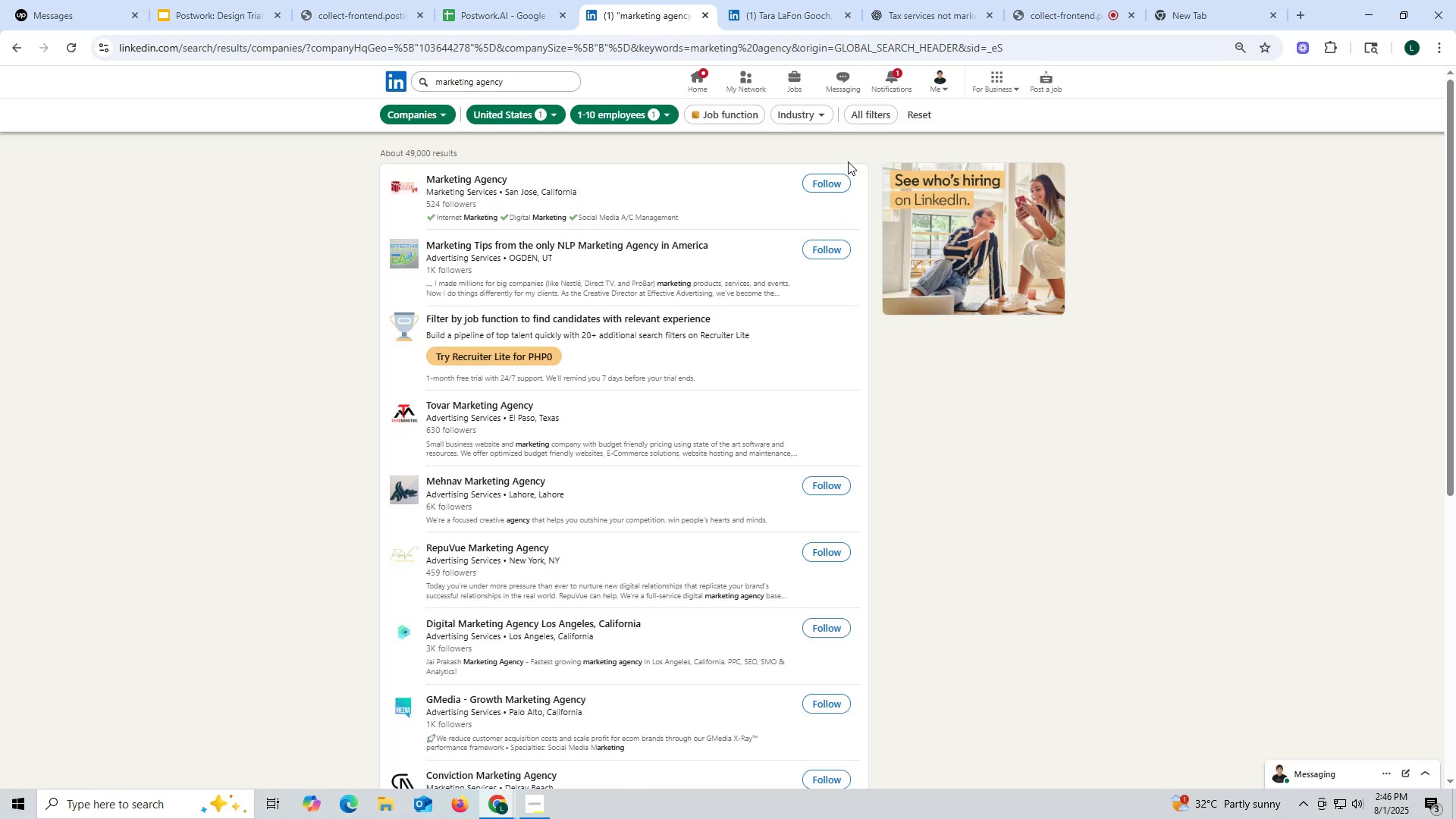 
left_click([868, 119])
 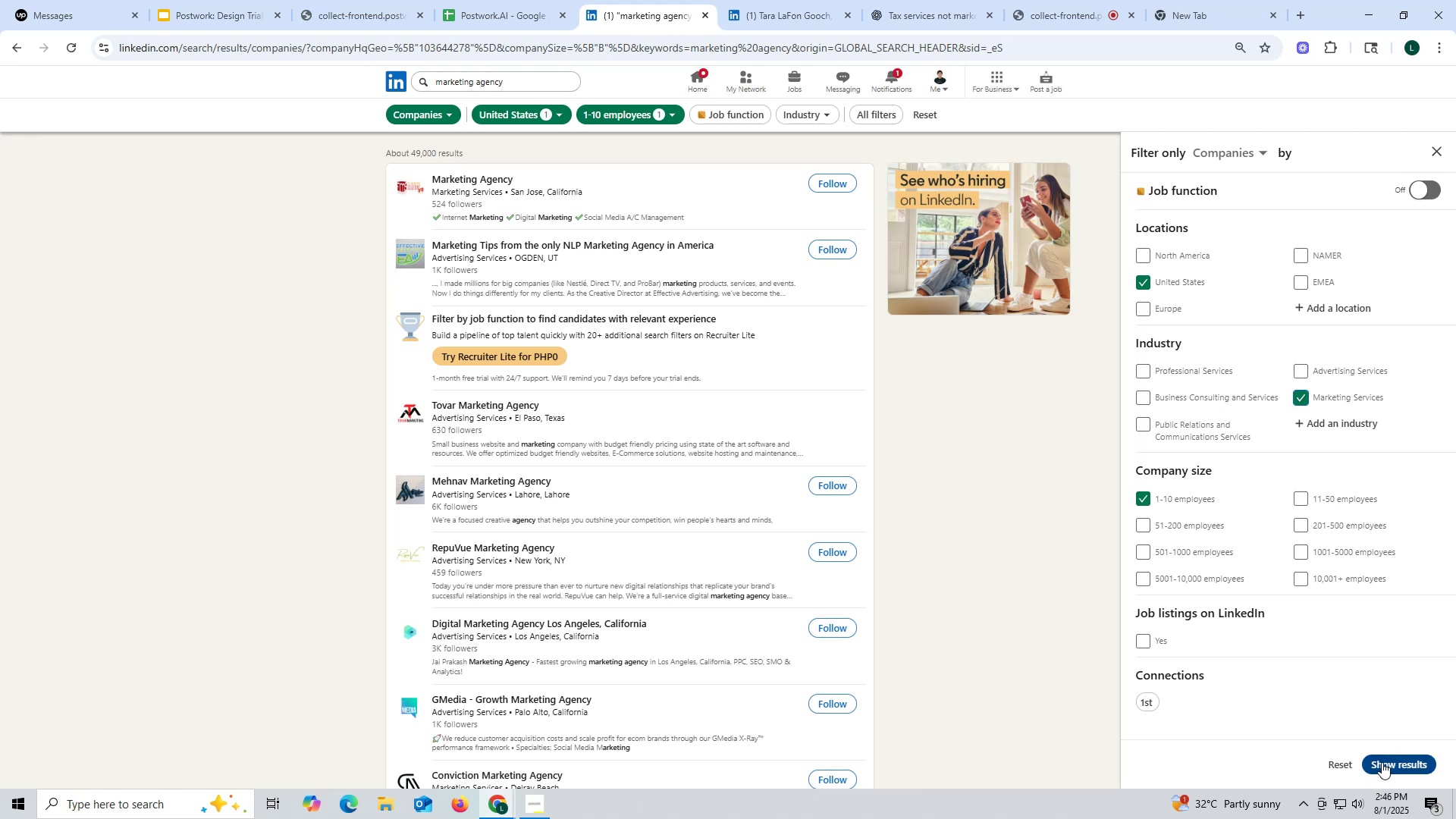 
wait(5.29)
 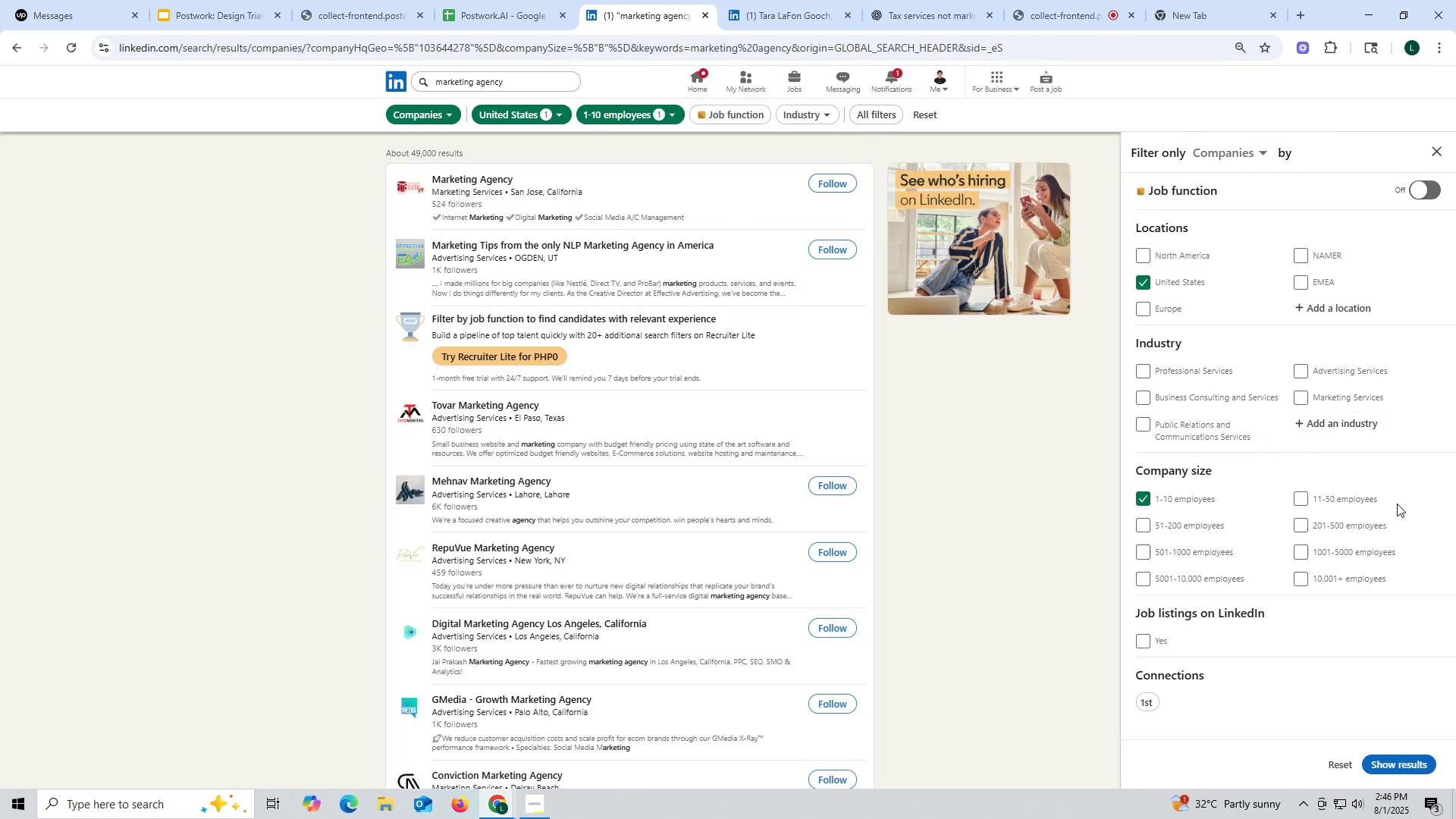 
scroll: coordinate [572, 595], scroll_direction: down, amount: 17.0
 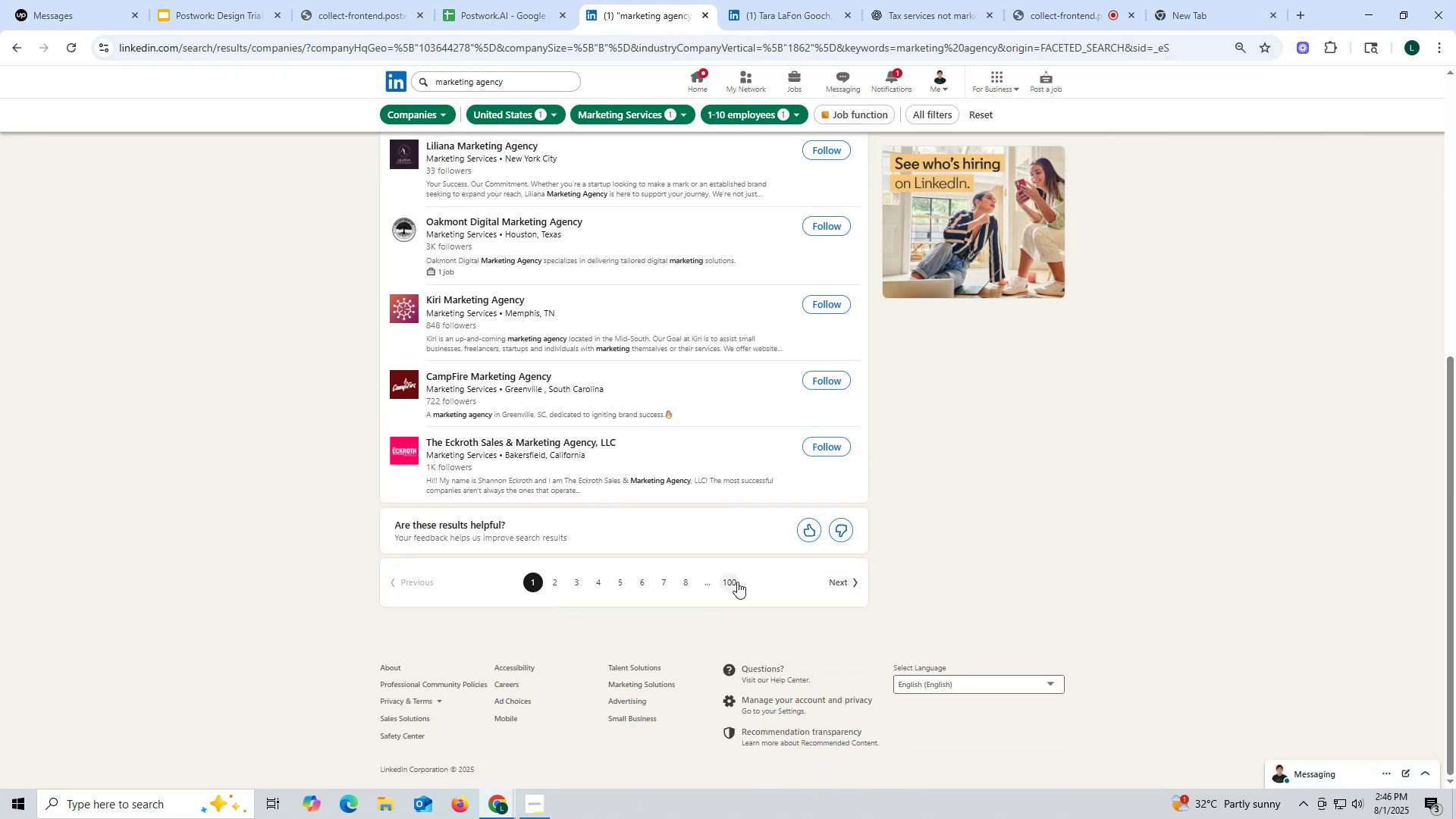 
left_click([737, 581])
 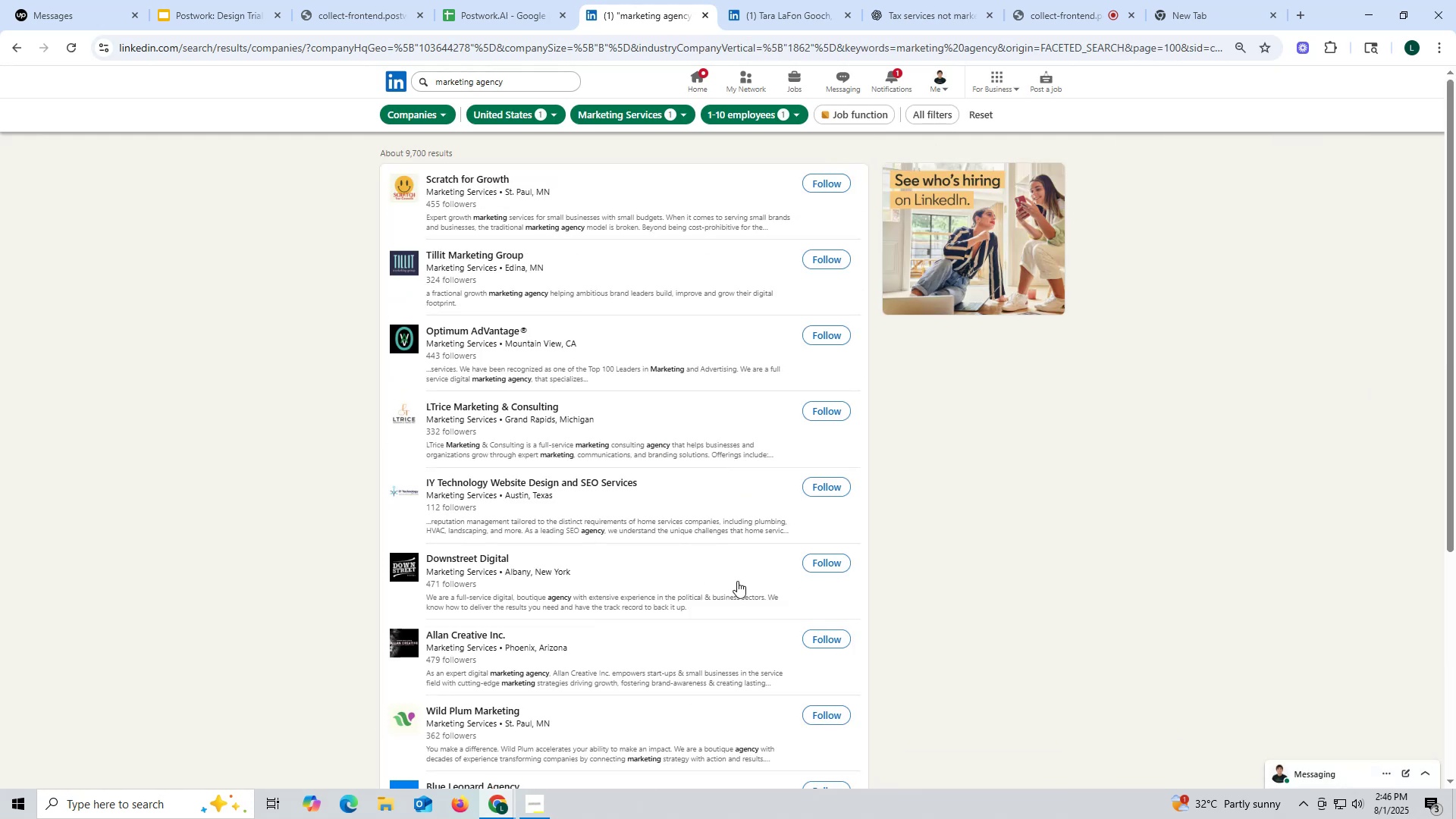 
scroll: coordinate [737, 580], scroll_direction: down, amount: 8.0
 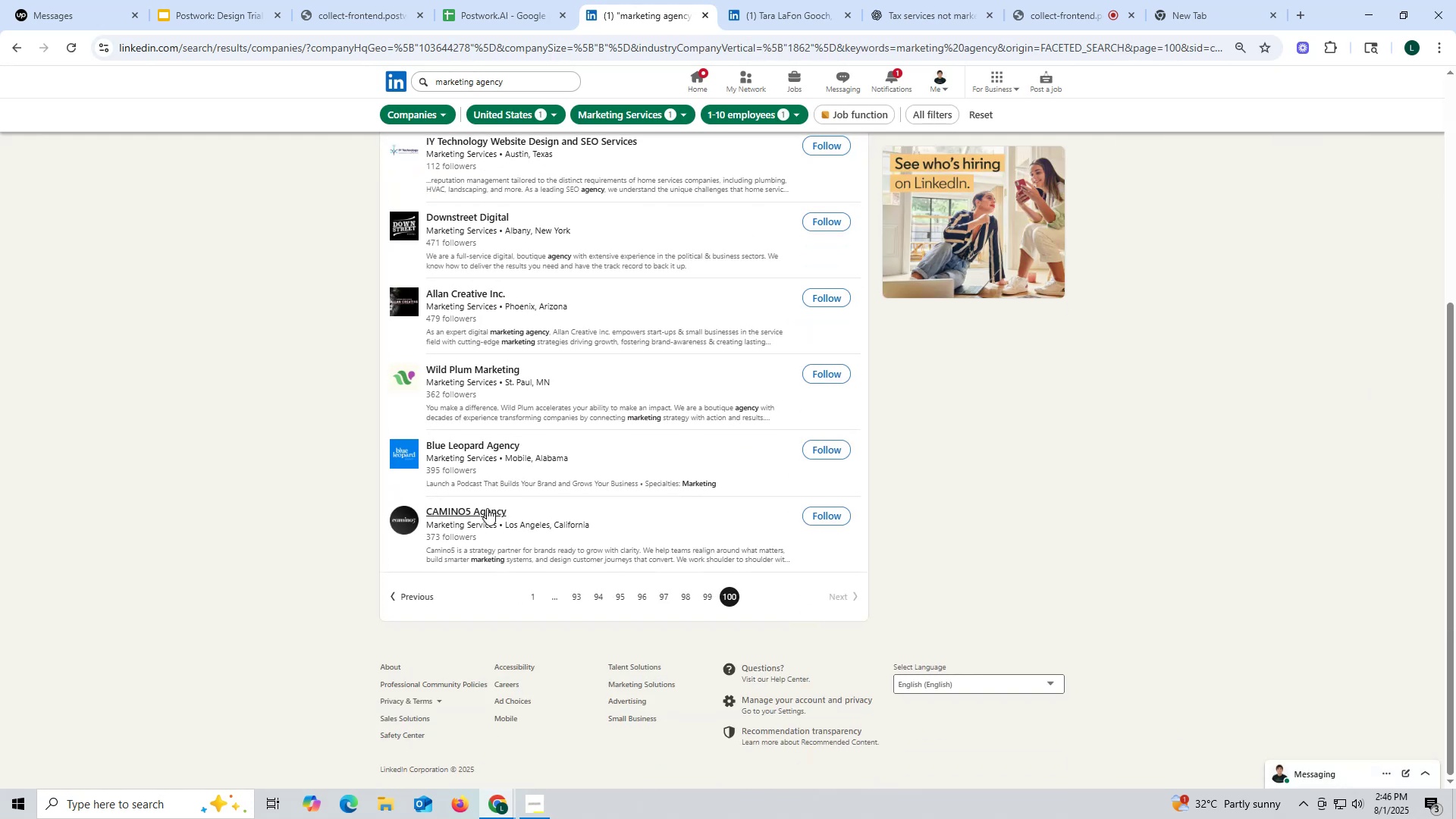 
left_click([487, 506])
 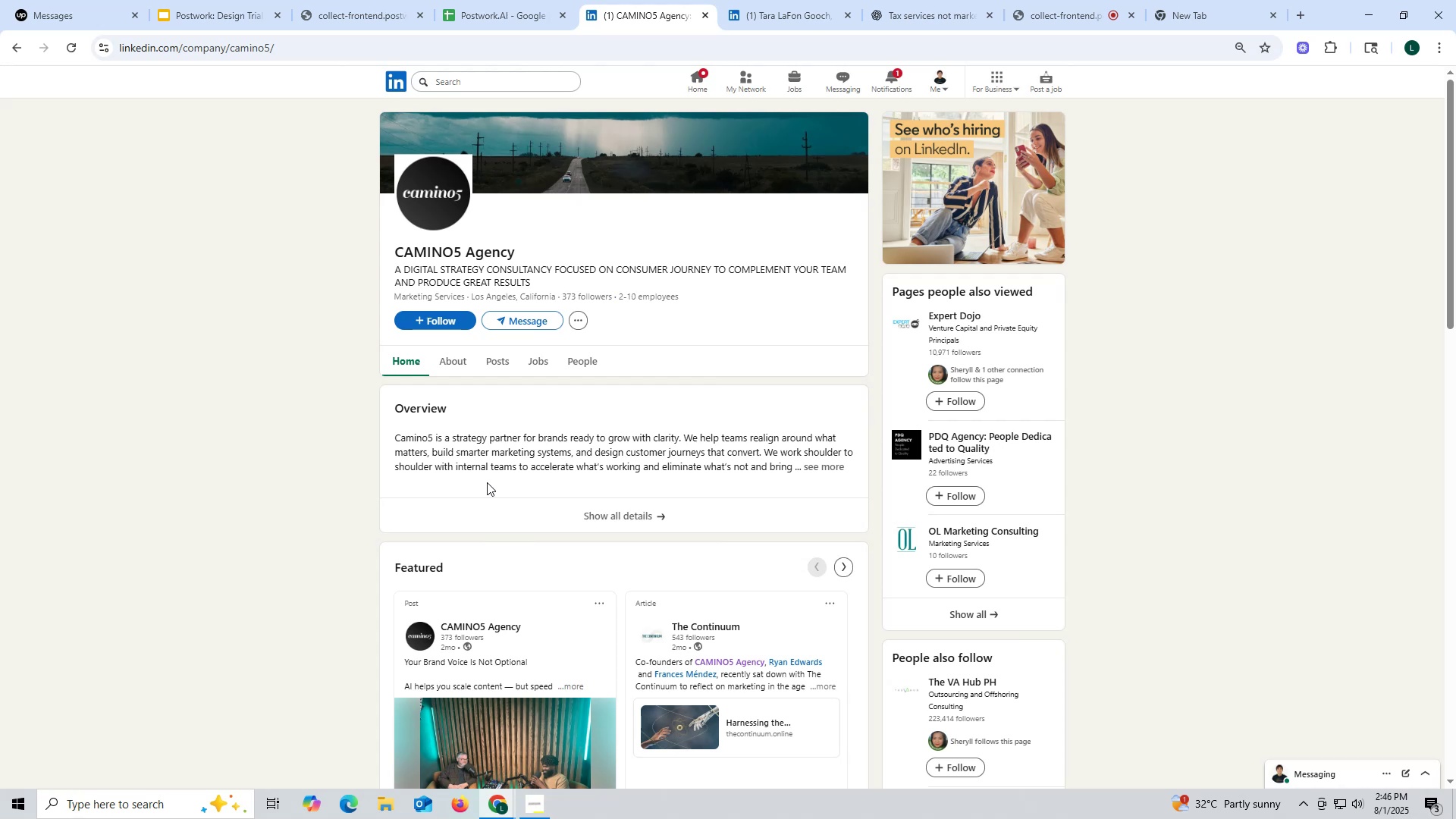 
wait(9.48)
 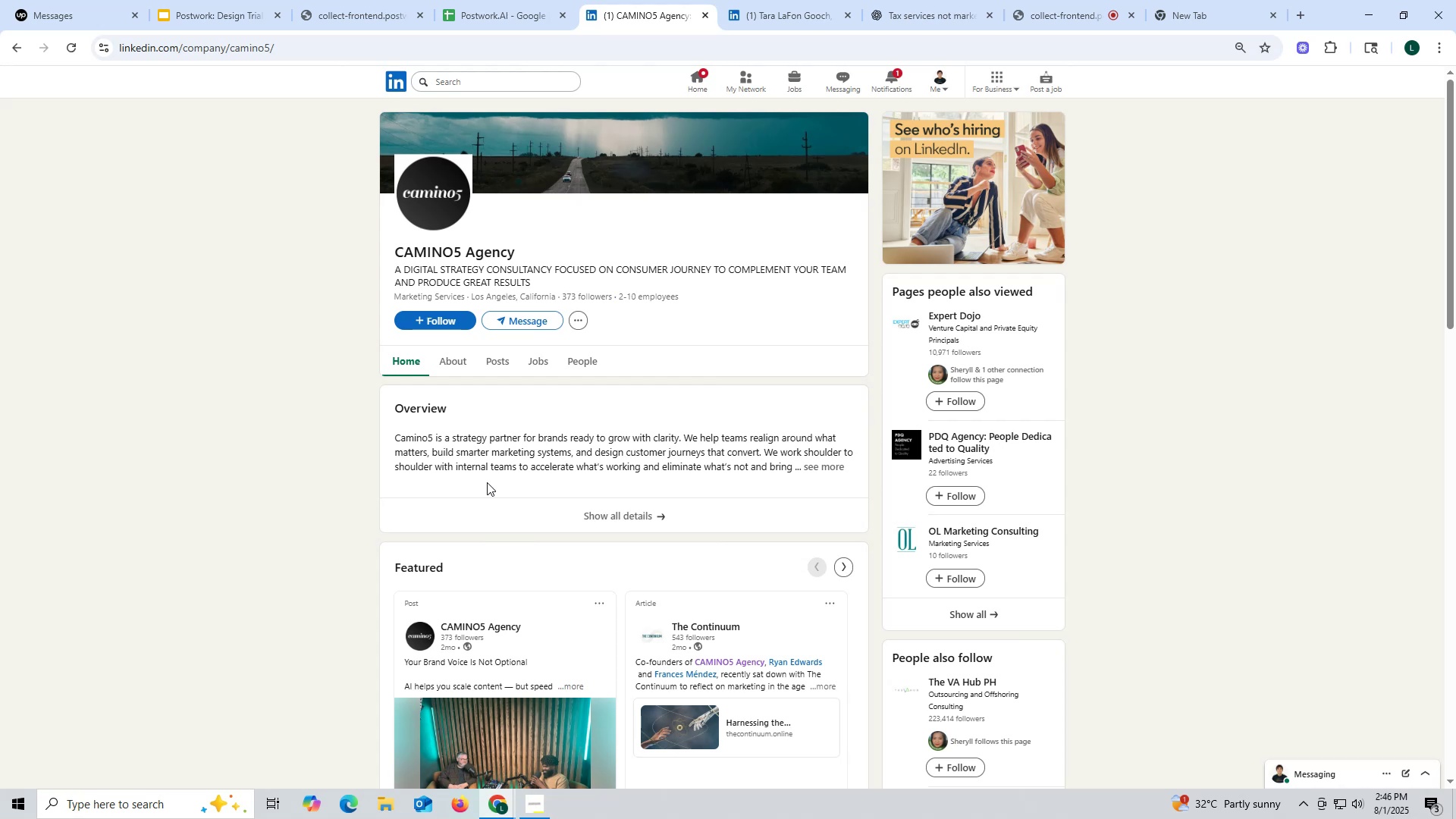 
left_click([497, 362])
 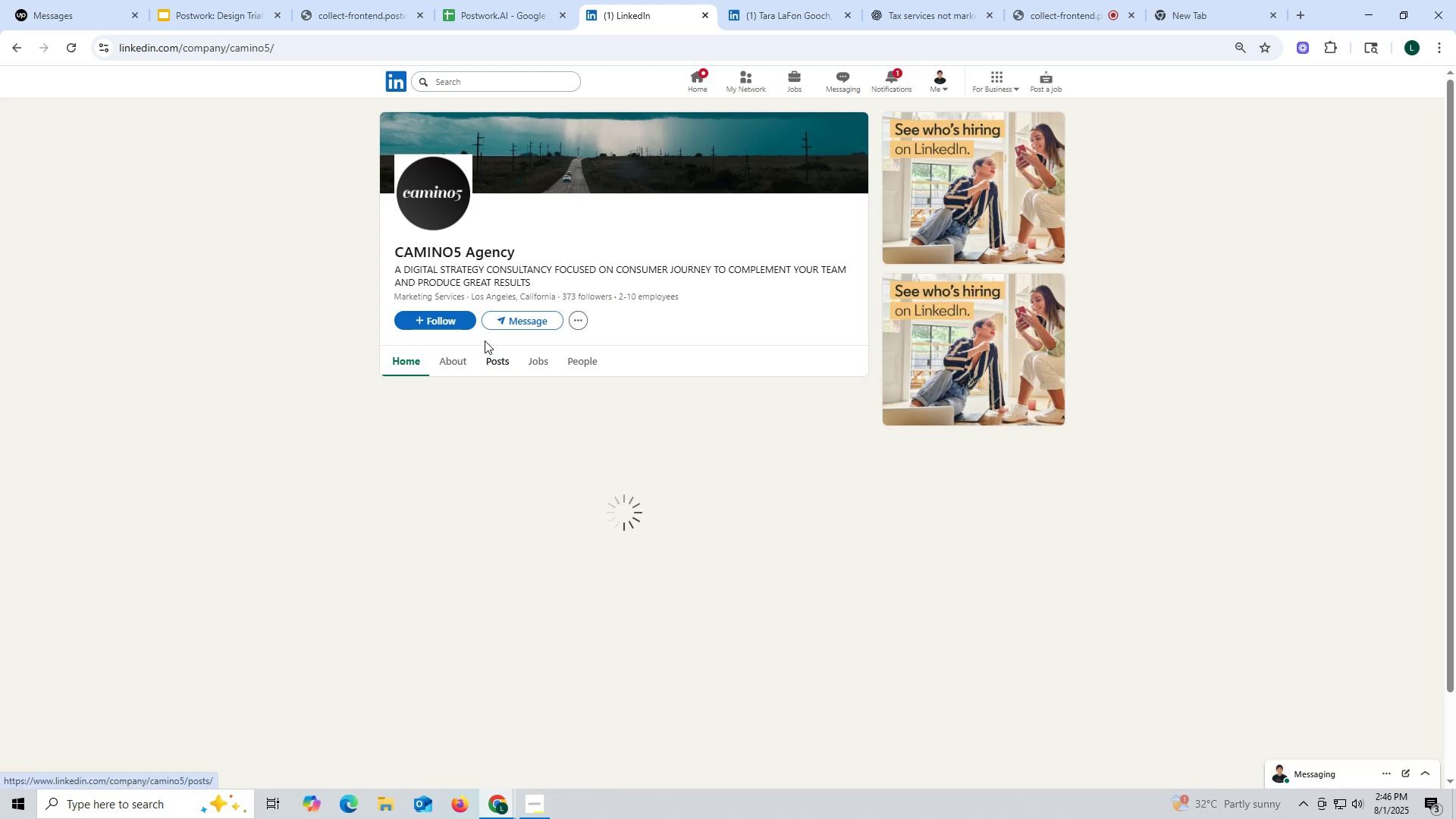 
mouse_move([485, 352])
 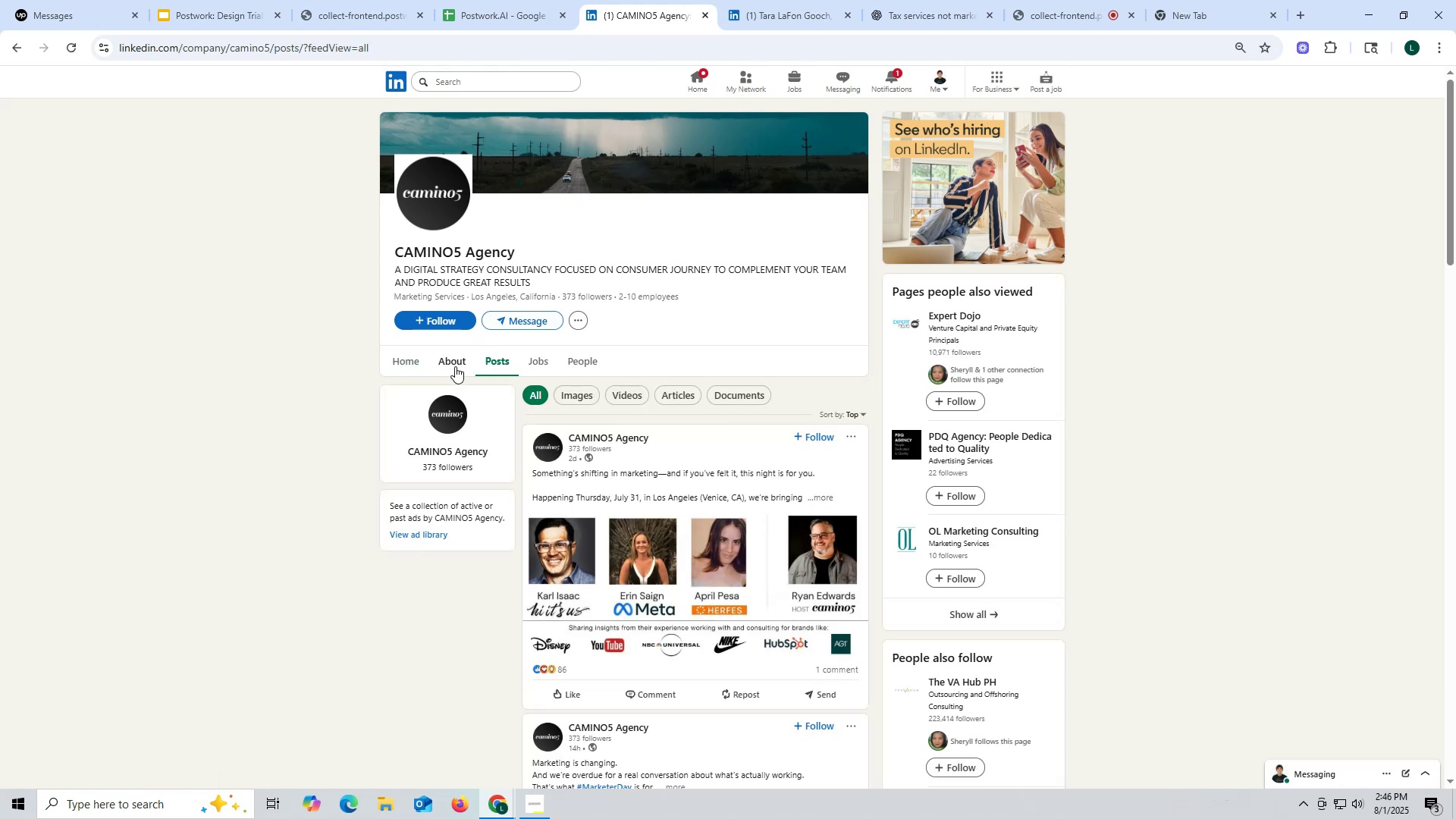 
left_click([455, 366])
 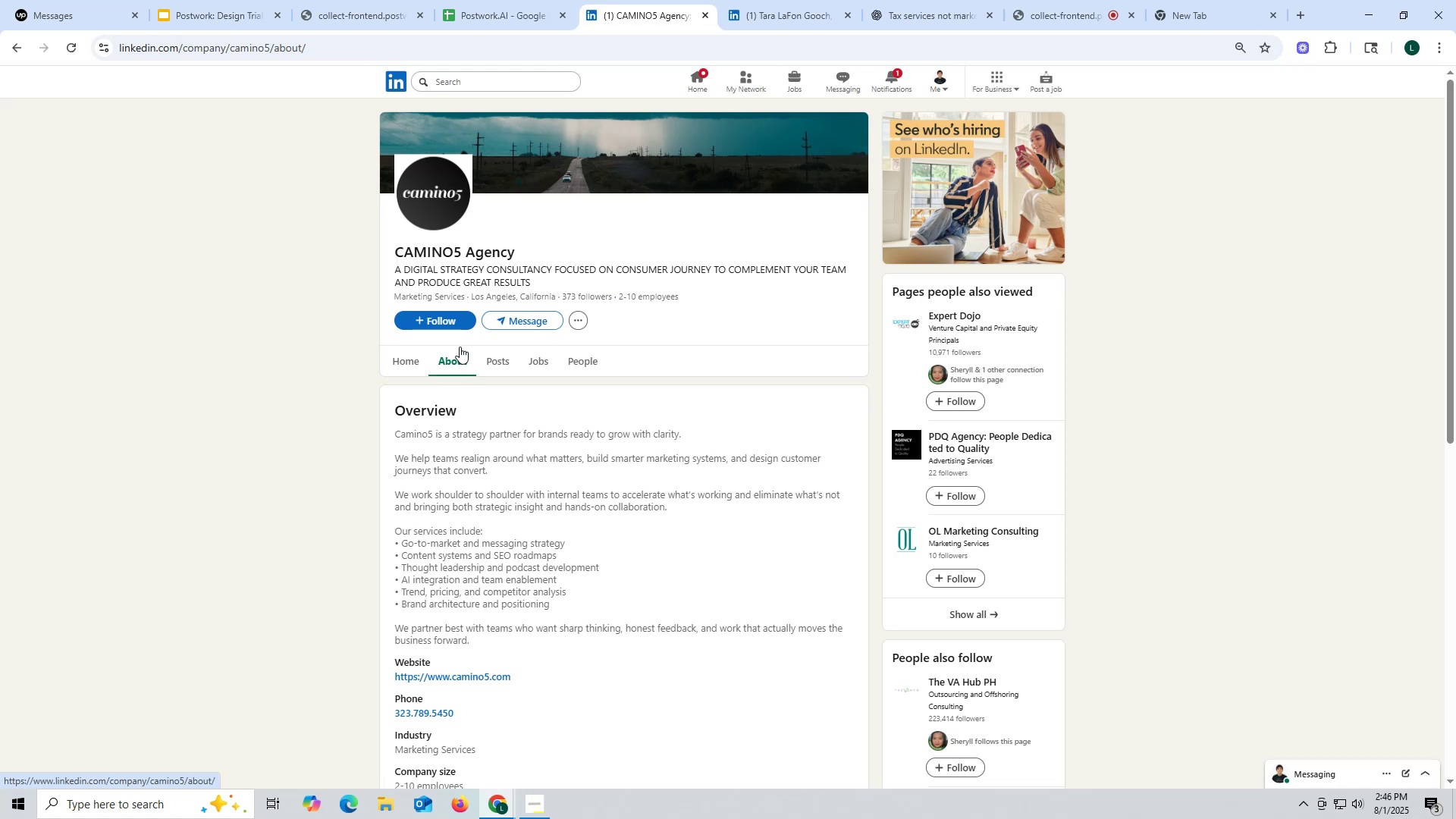 
scroll: coordinate [502, 462], scroll_direction: down, amount: 3.0
 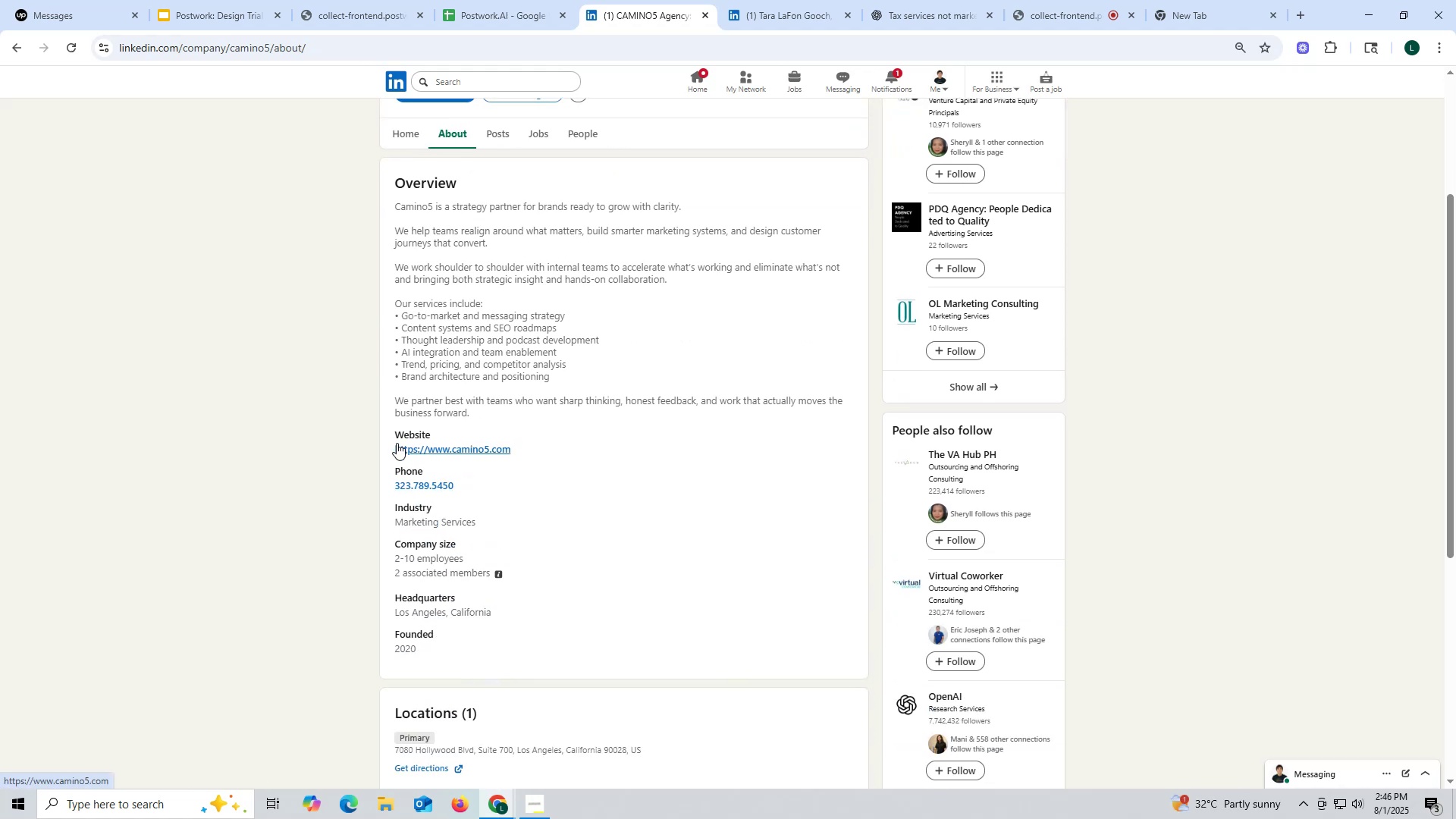 
left_click_drag(start_coordinate=[387, 449], to_coordinate=[545, 448])
 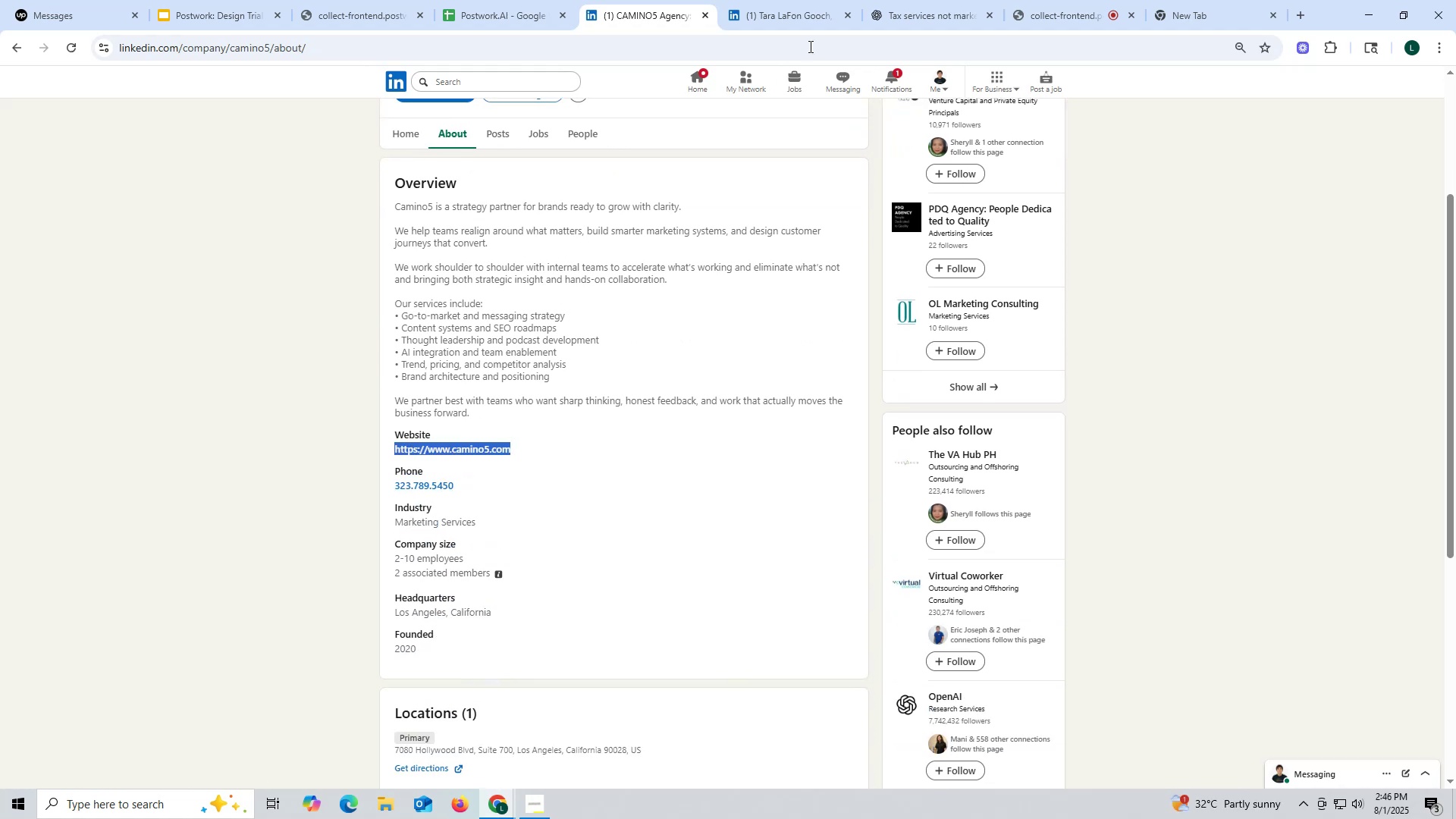 
key(Control+ControlLeft)
 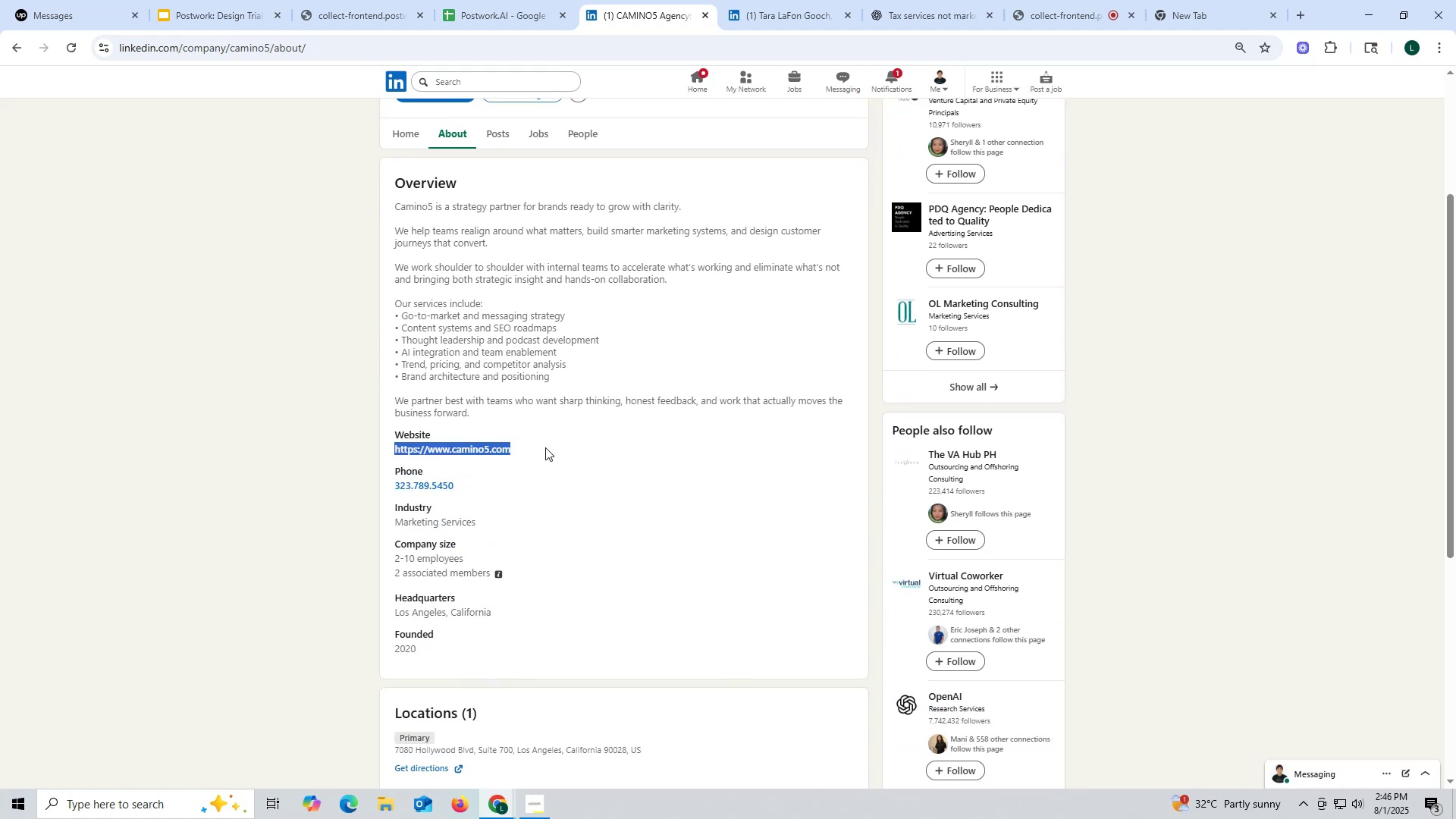 
key(Control+C)
 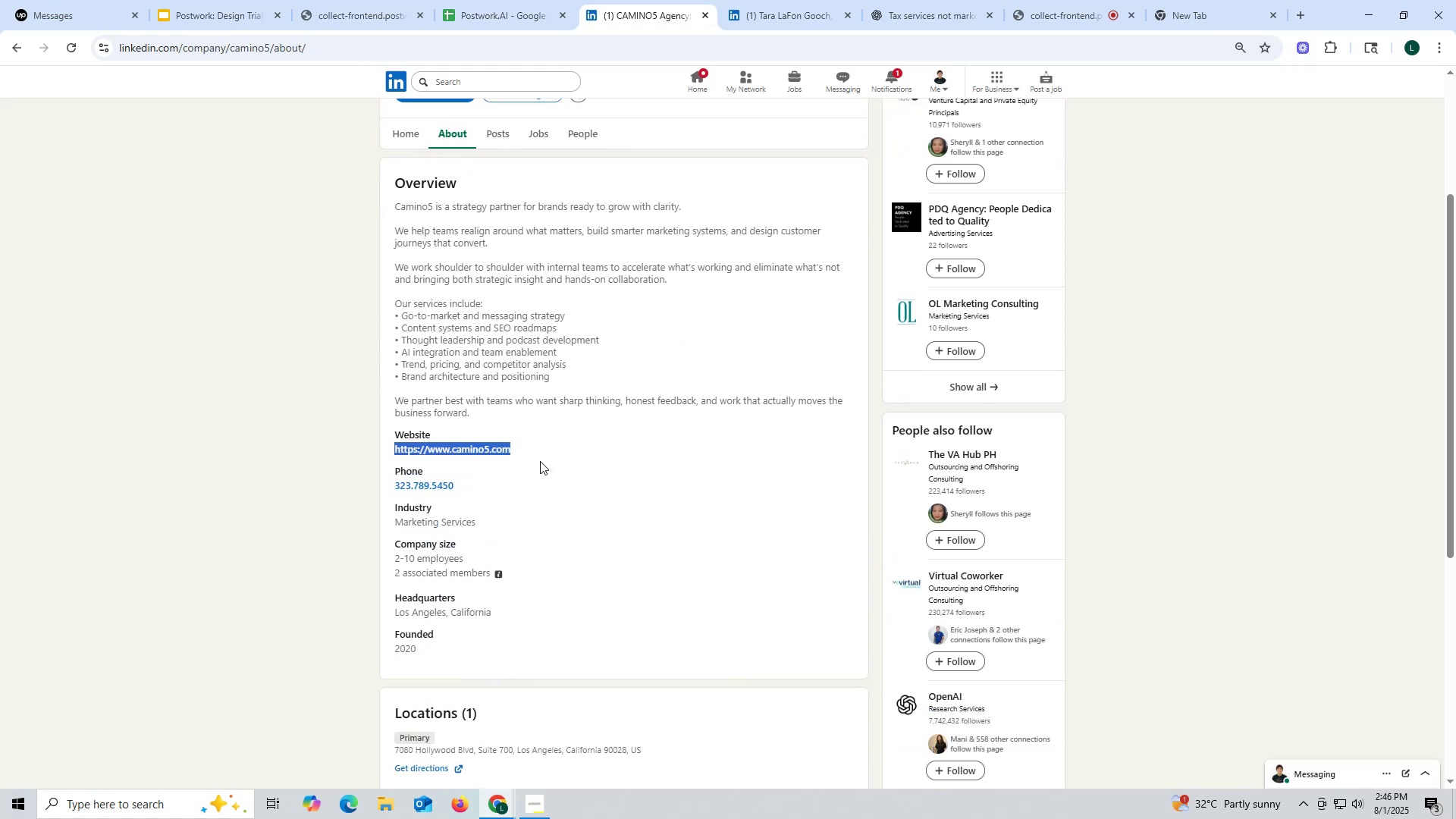 
key(Control+ControlLeft)
 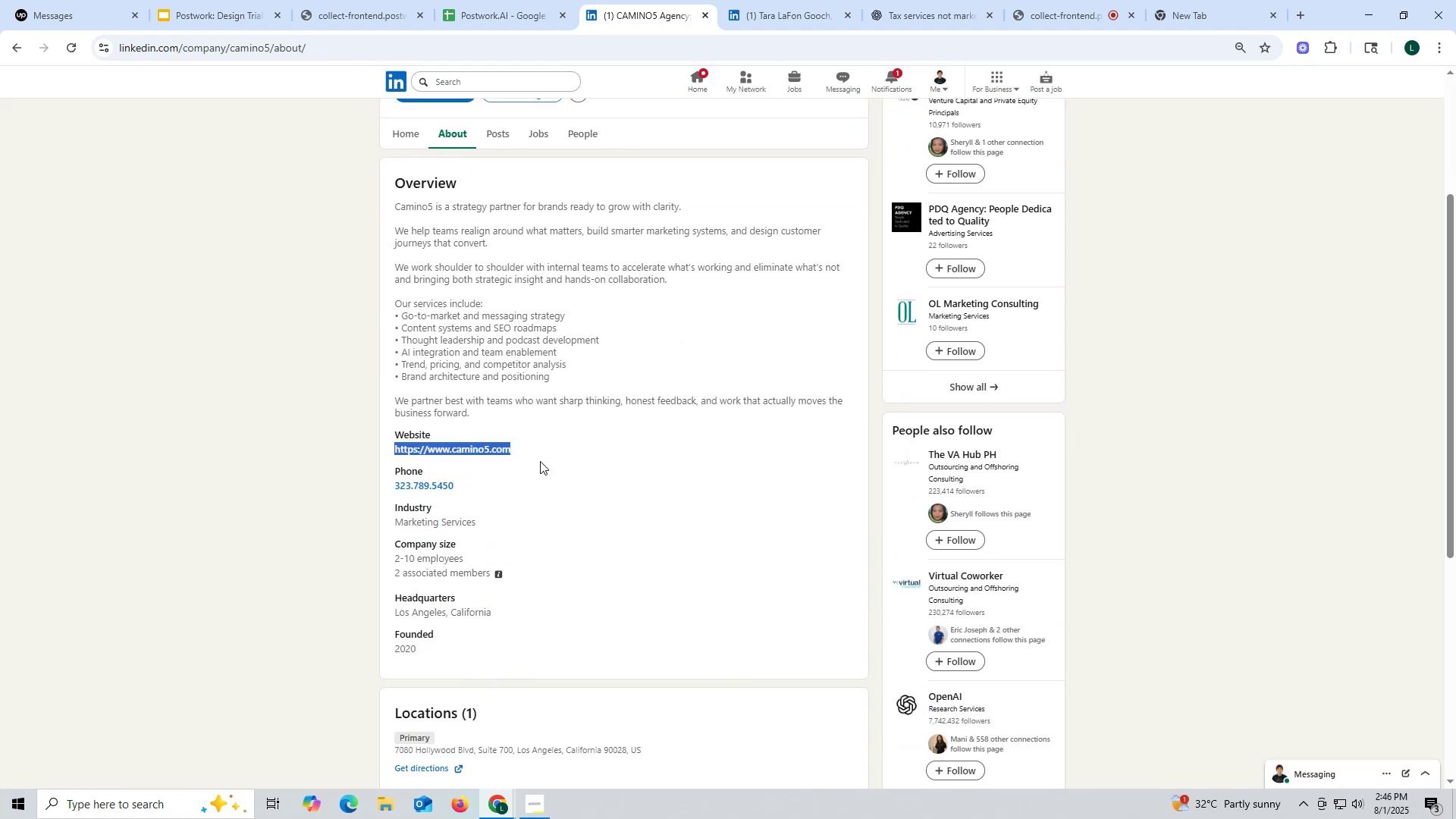 
key(Control+C)
 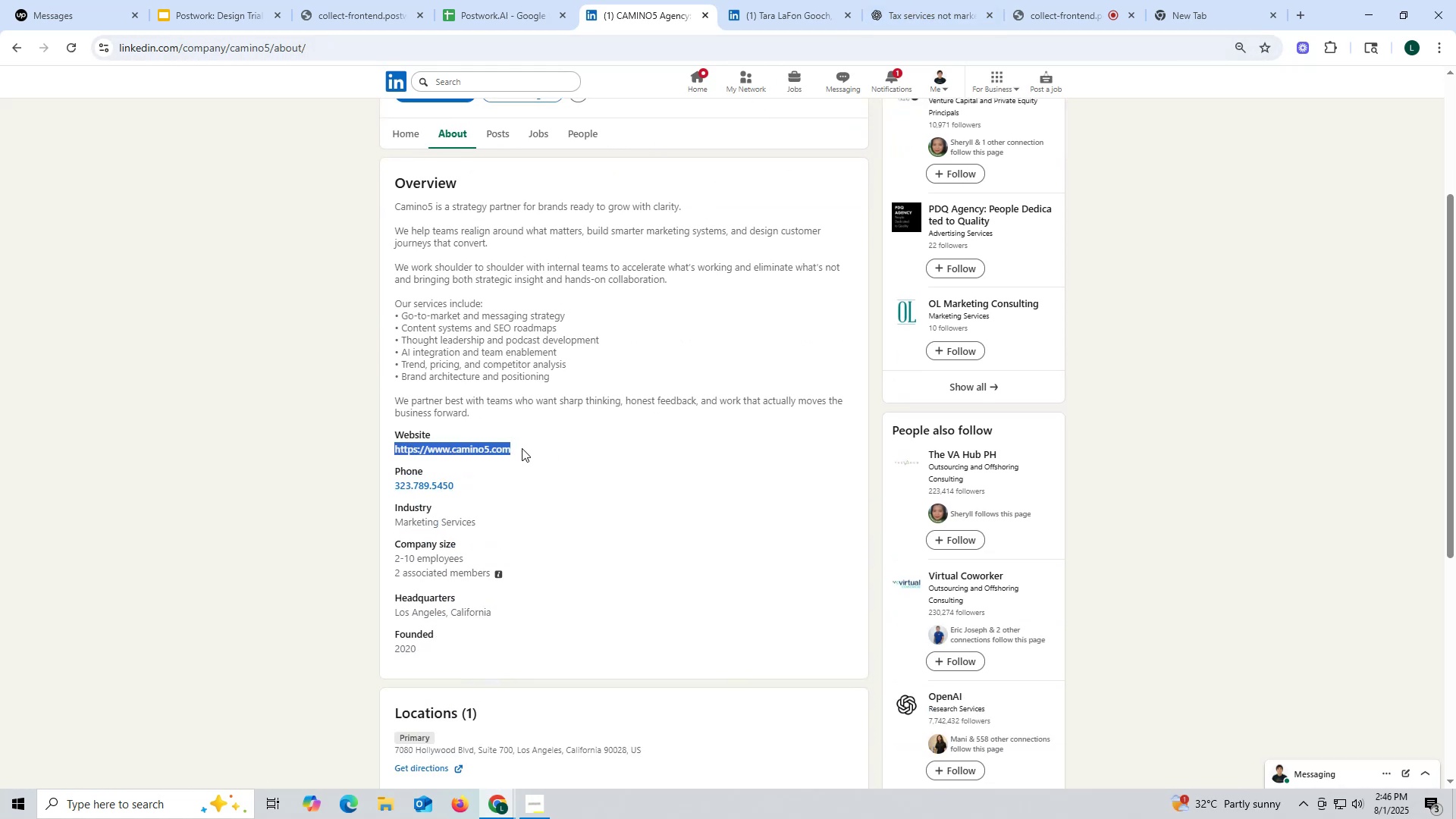 
right_click([478, 447])
 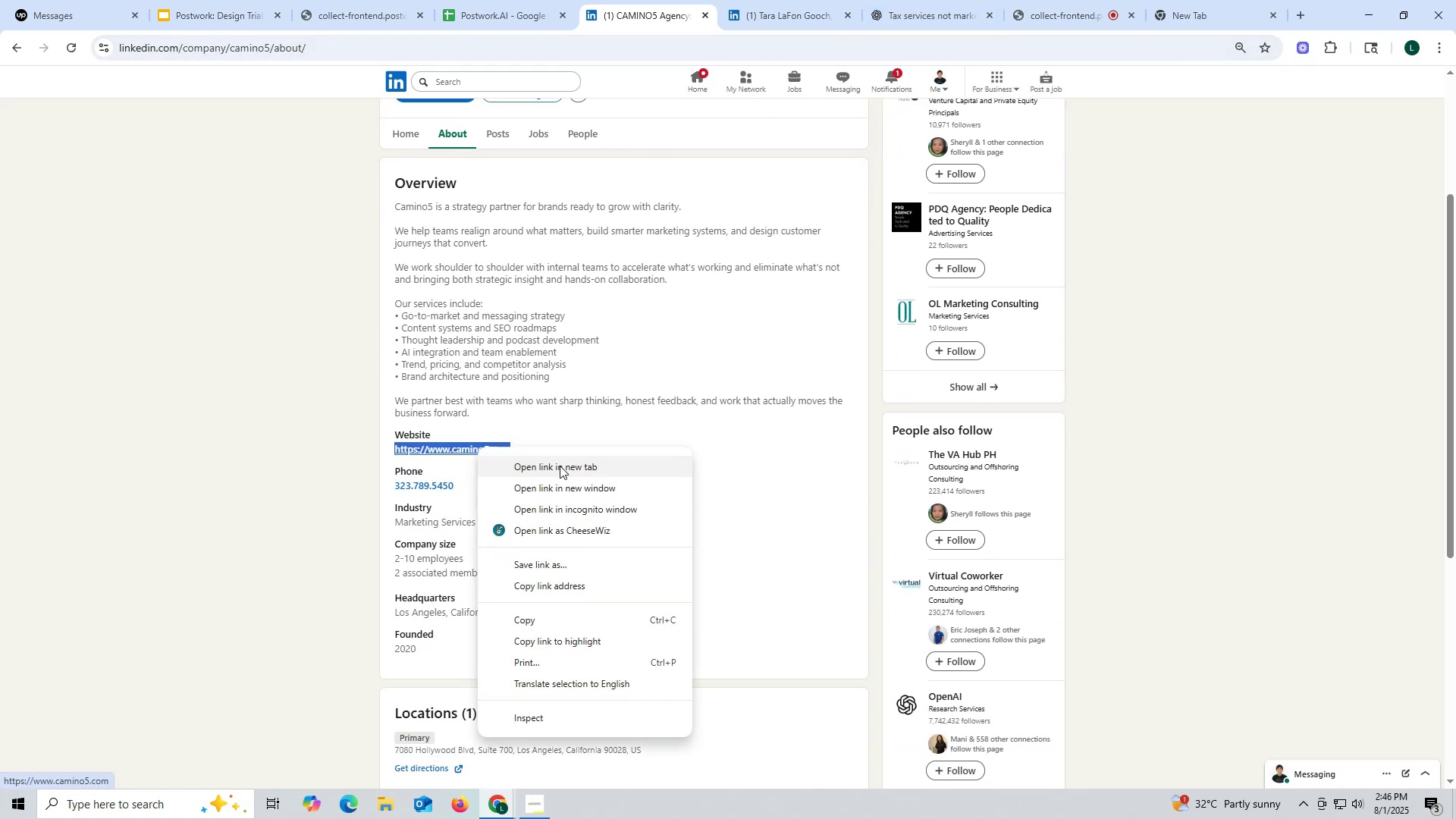 
left_click([560, 466])
 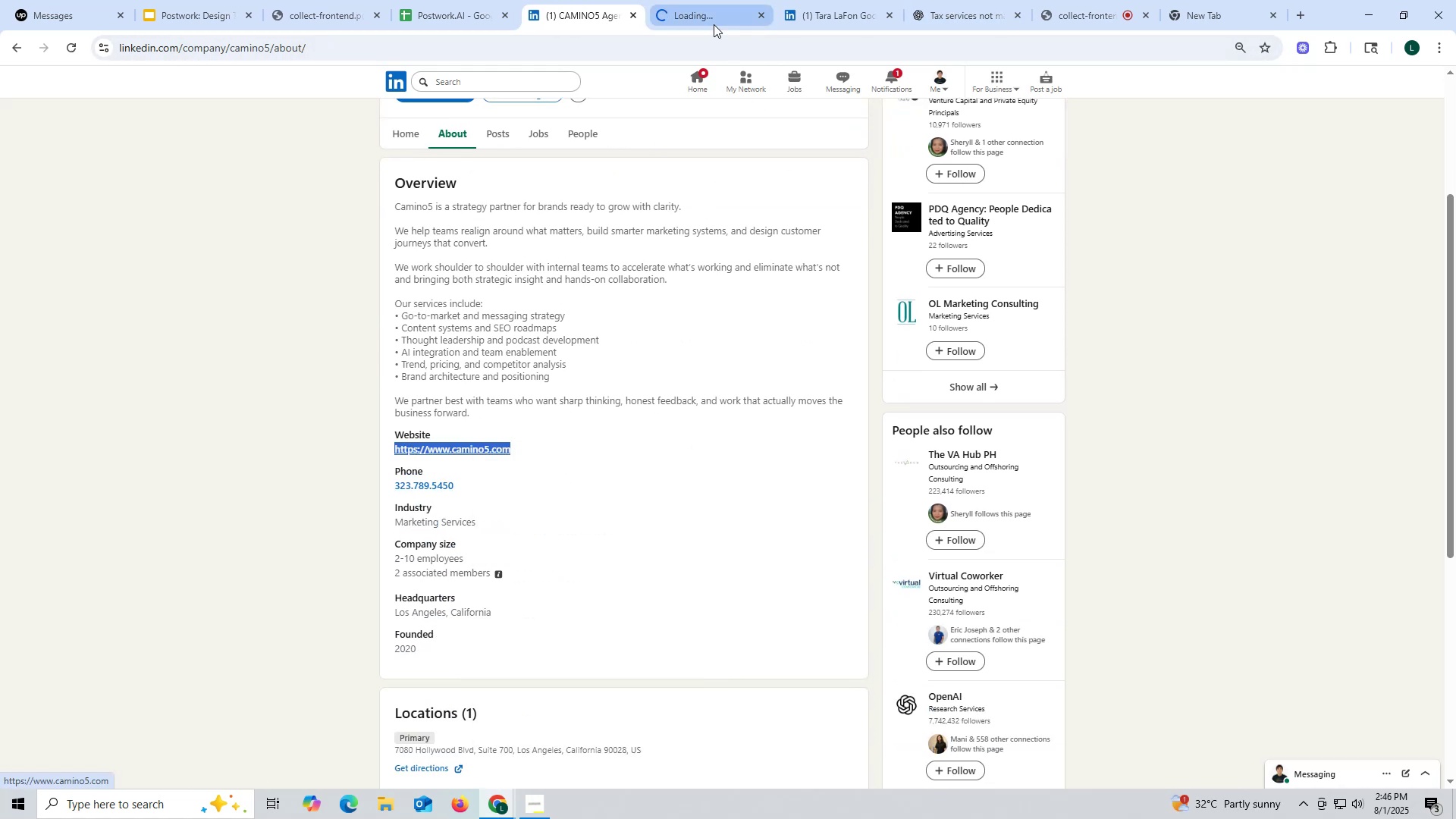 
left_click([714, 20])
 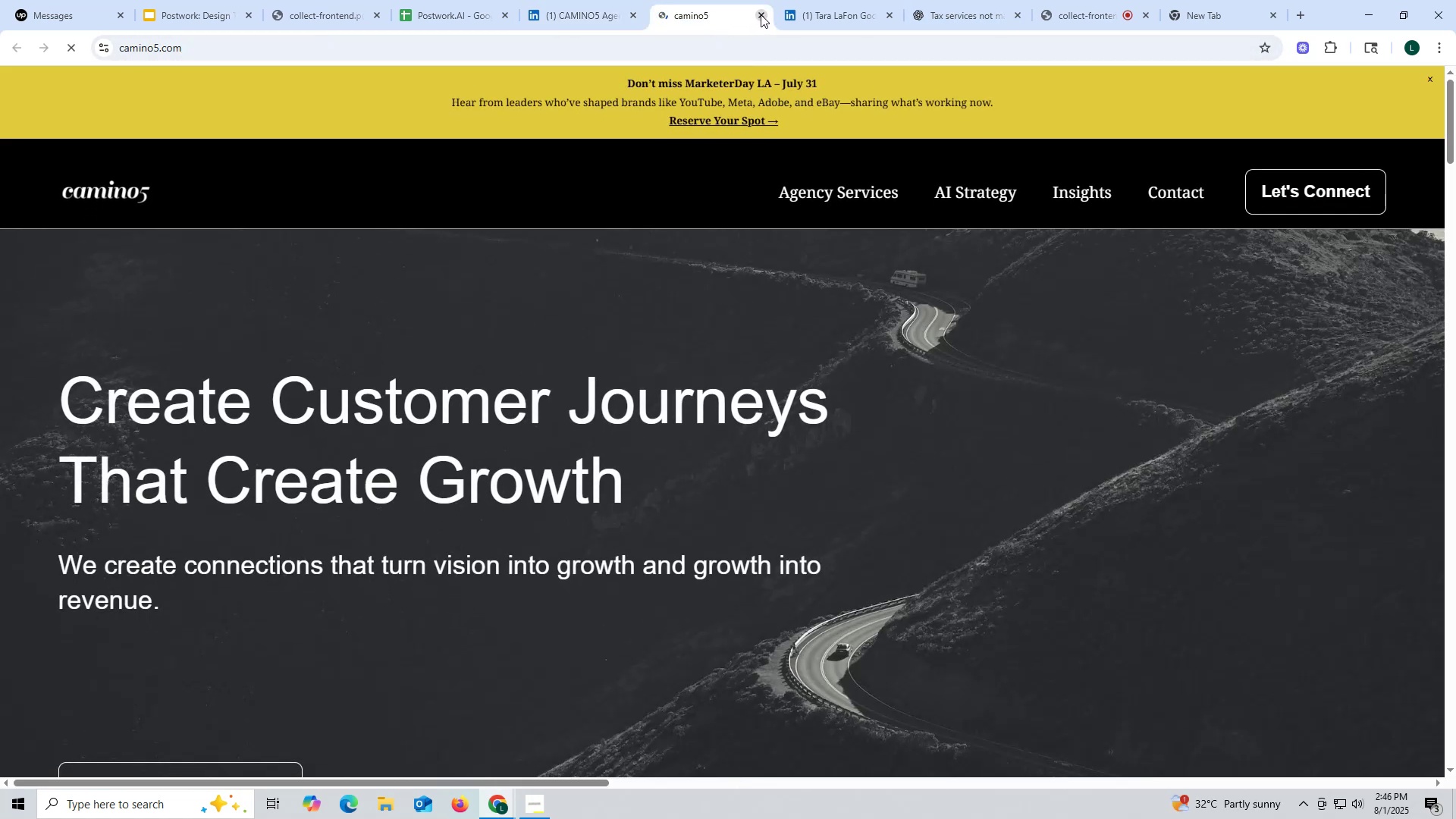 
left_click([761, 14])
 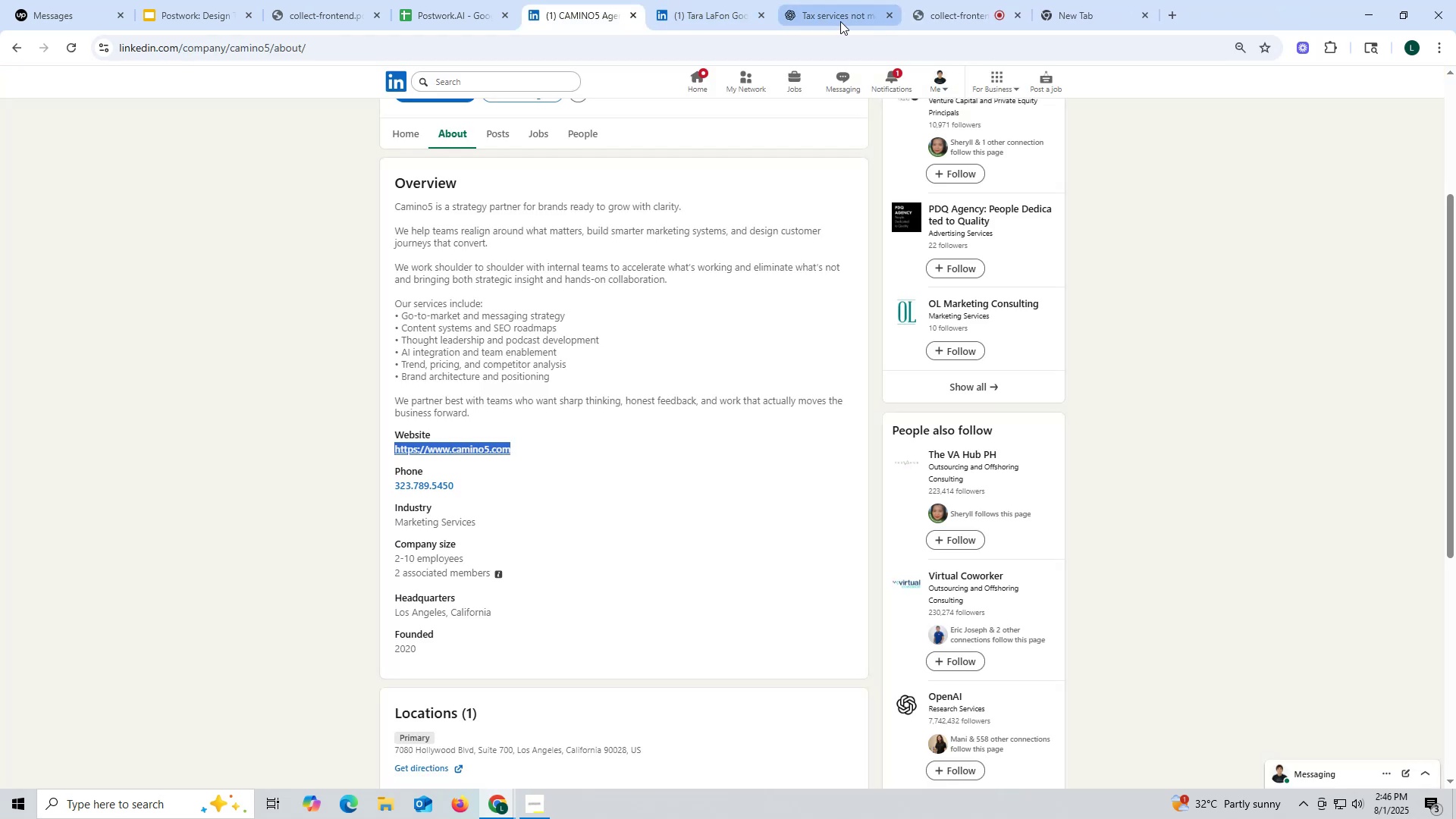 
left_click([840, 21])
 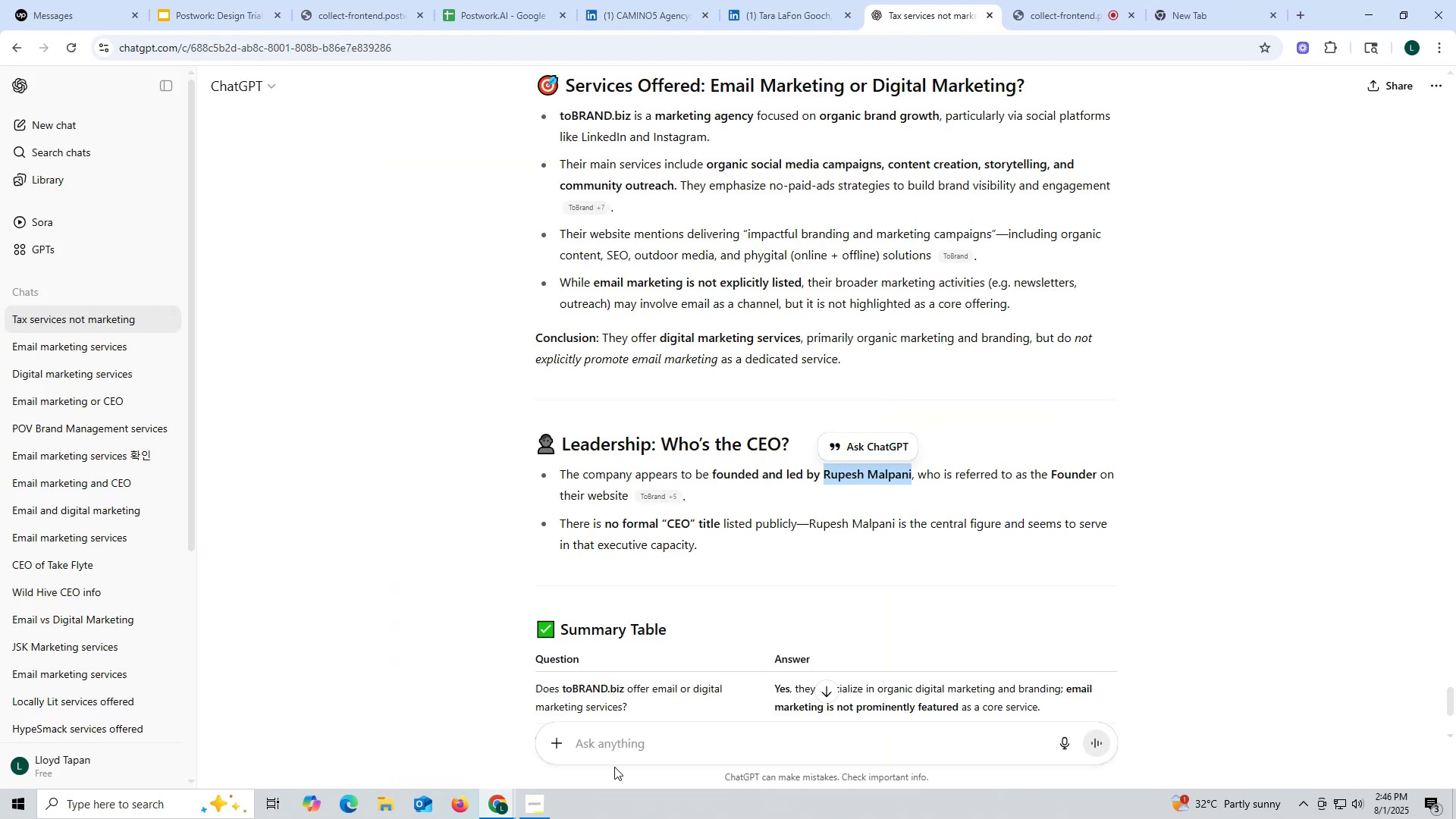 
key(Control+ControlLeft)
 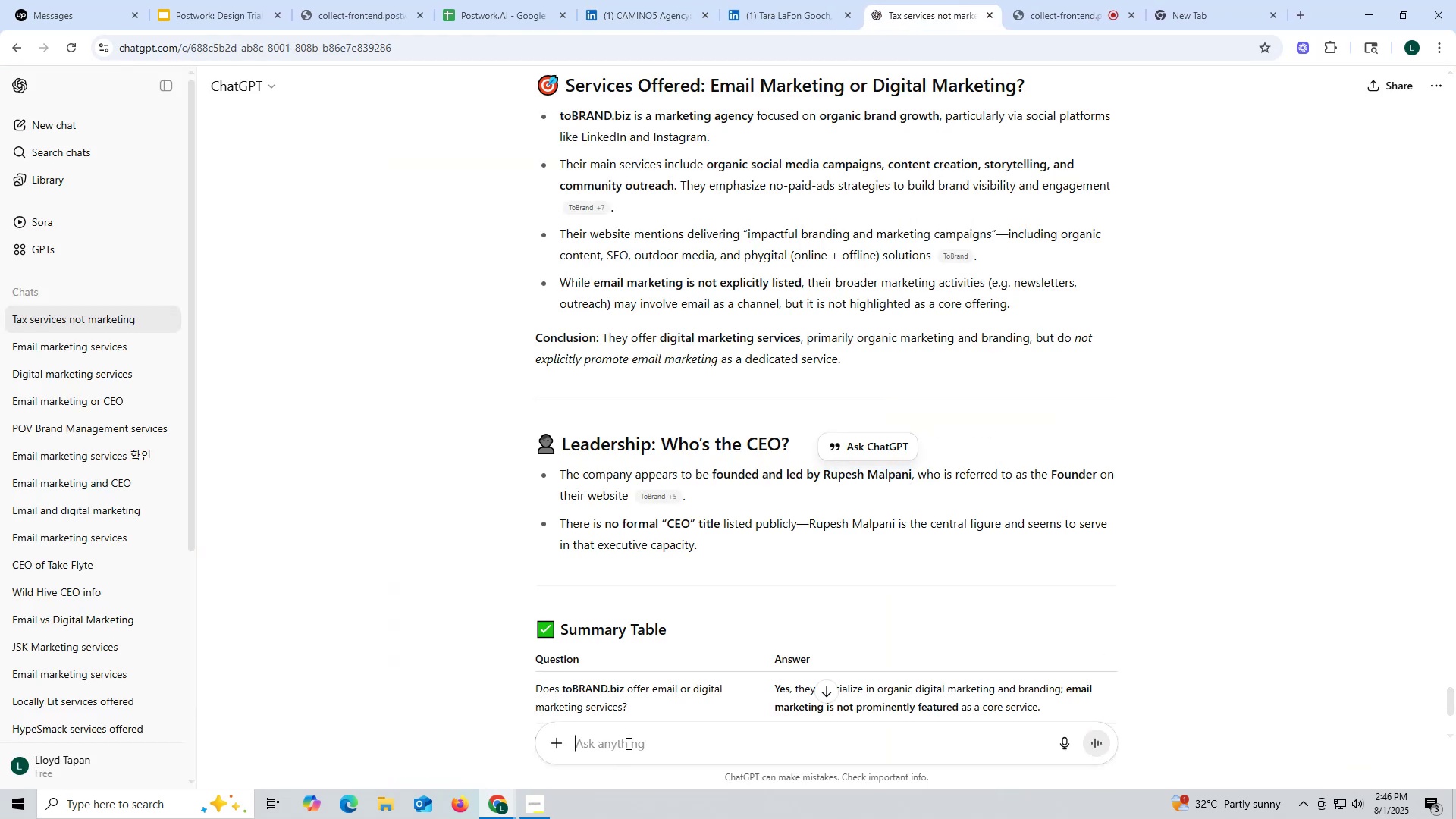 
key(Control+V)
 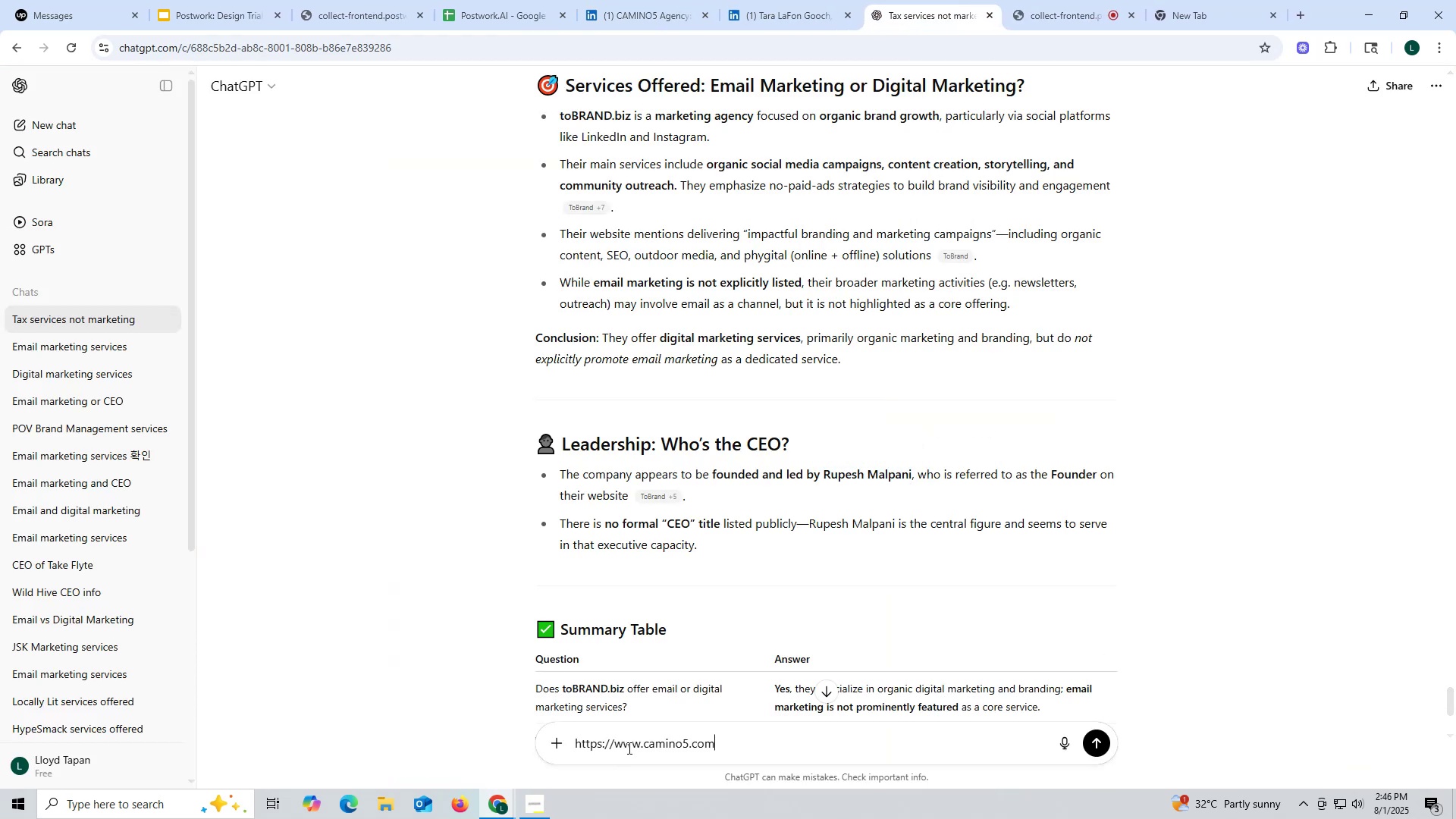 
key(Space)
 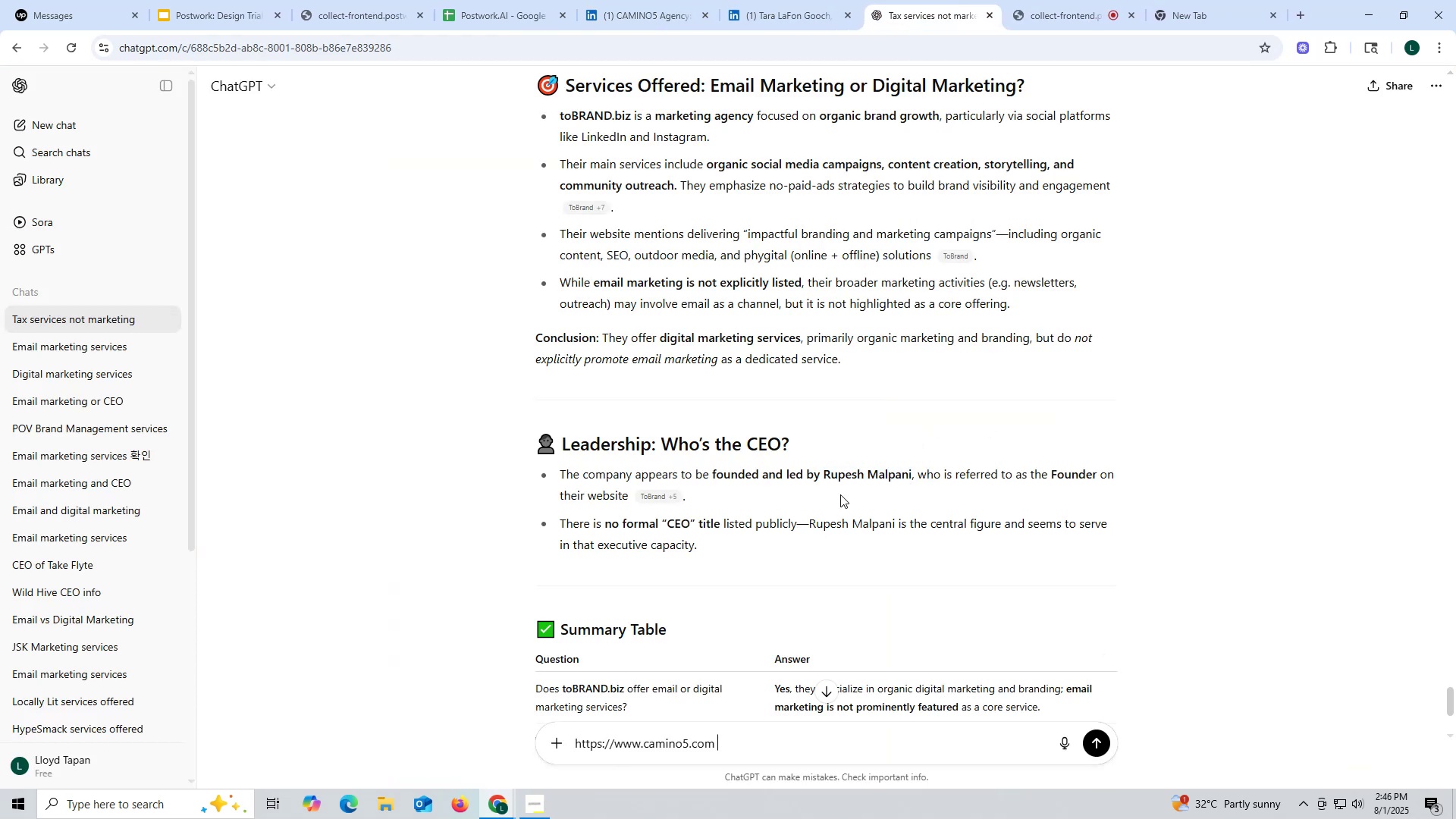 
scroll: coordinate [840, 481], scroll_direction: up, amount: 3.0
 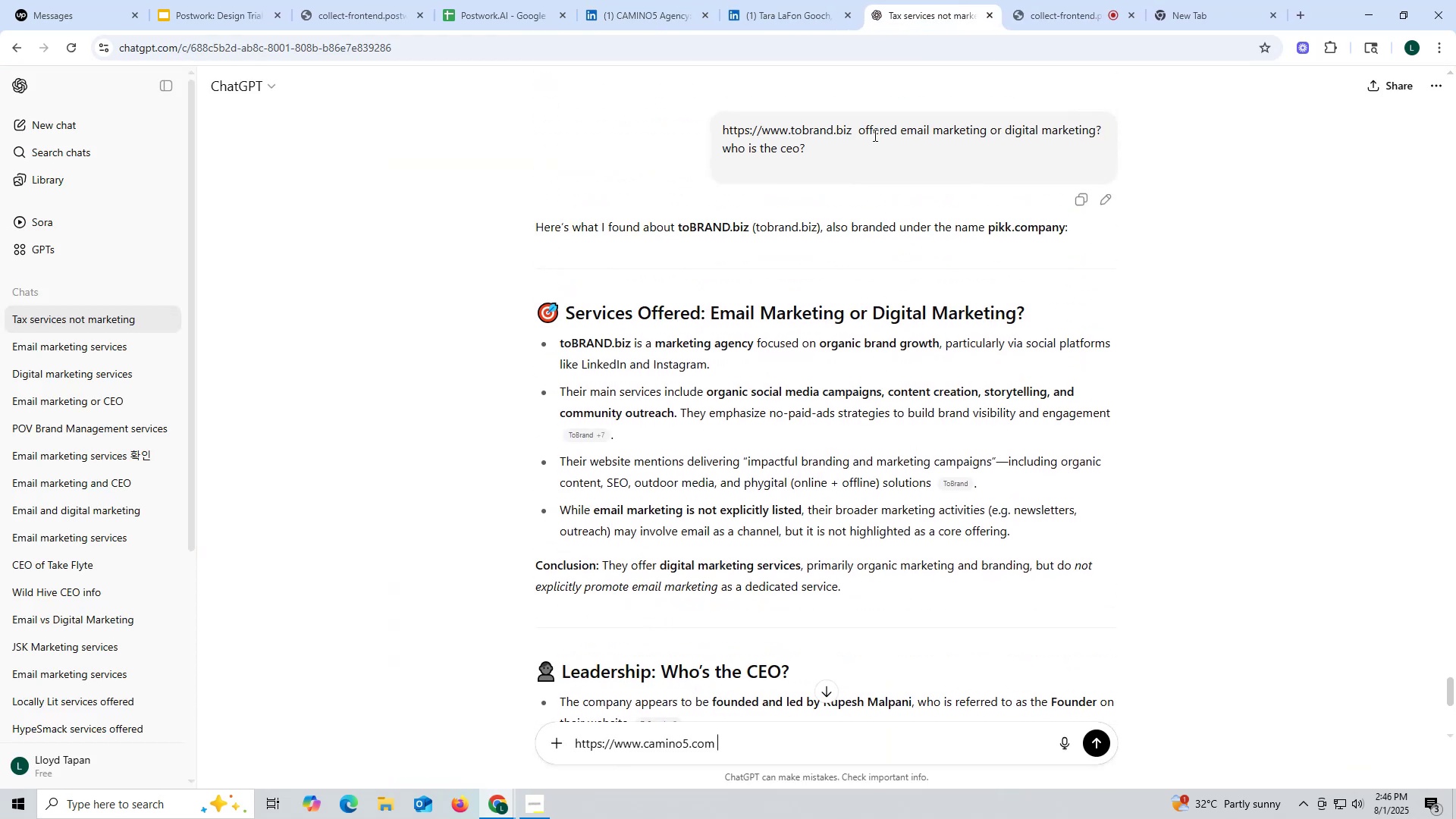 
left_click_drag(start_coordinate=[858, 129], to_coordinate=[912, 147])
 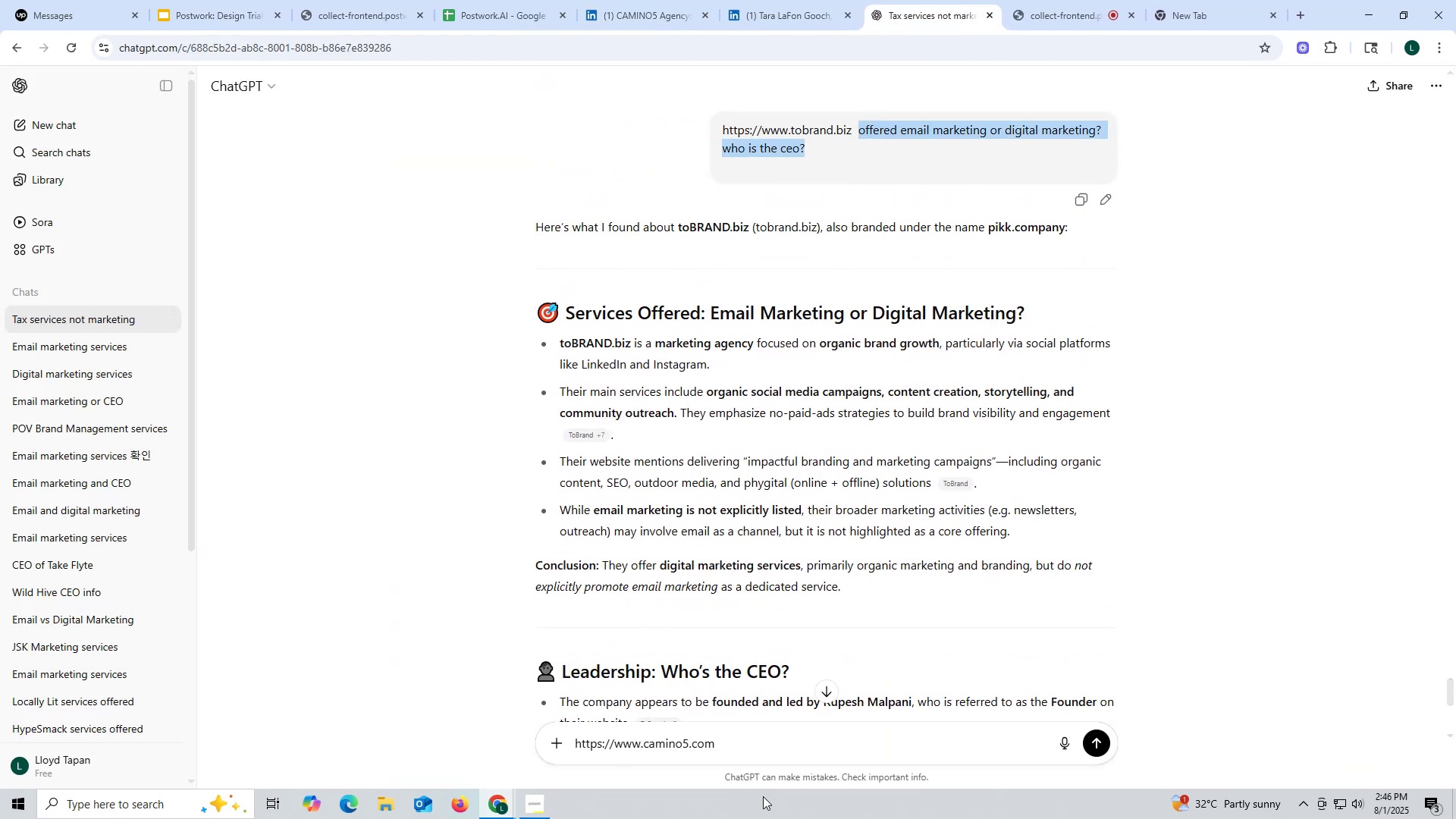 
key(Control+ControlLeft)
 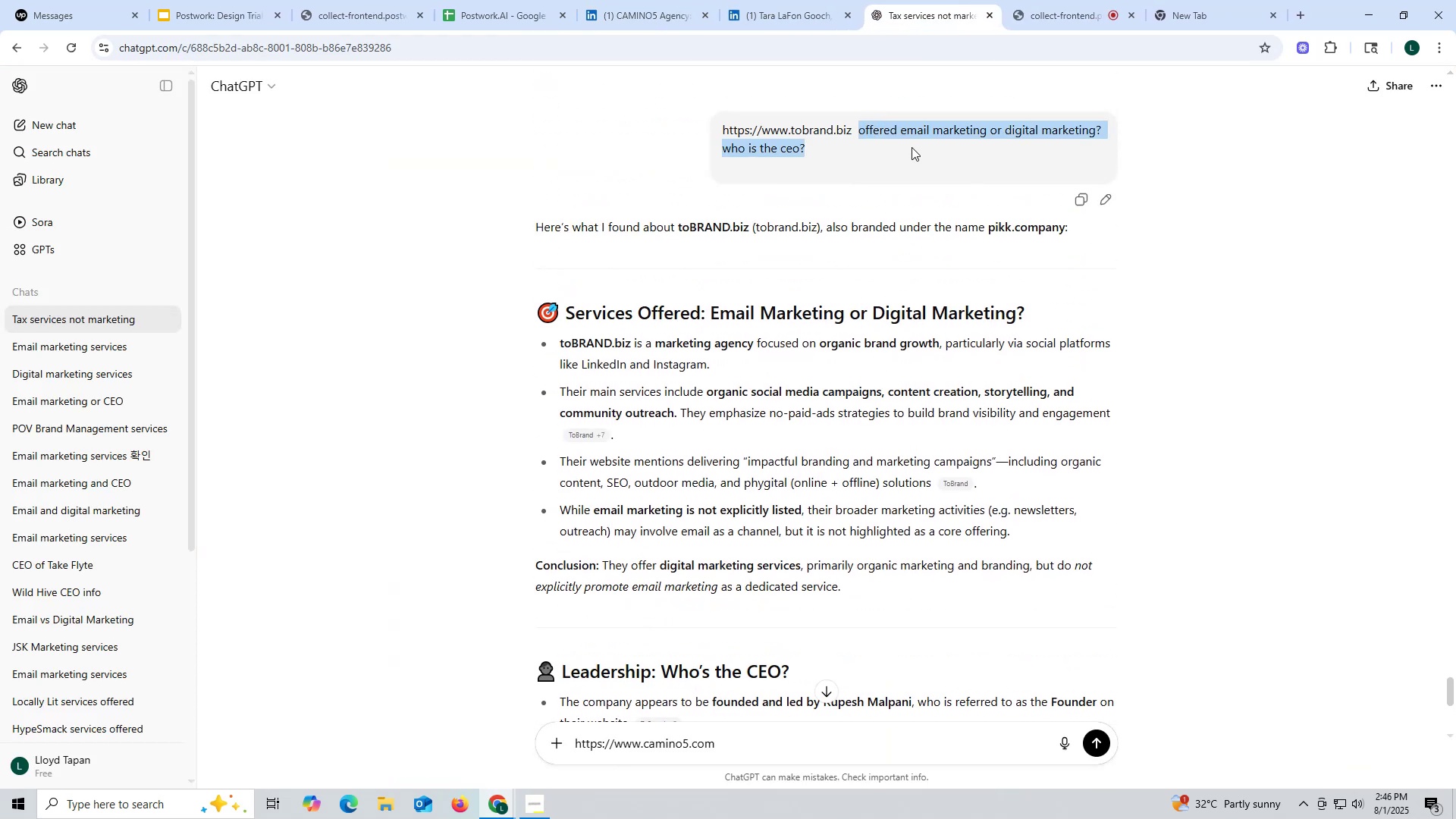 
key(Control+C)
 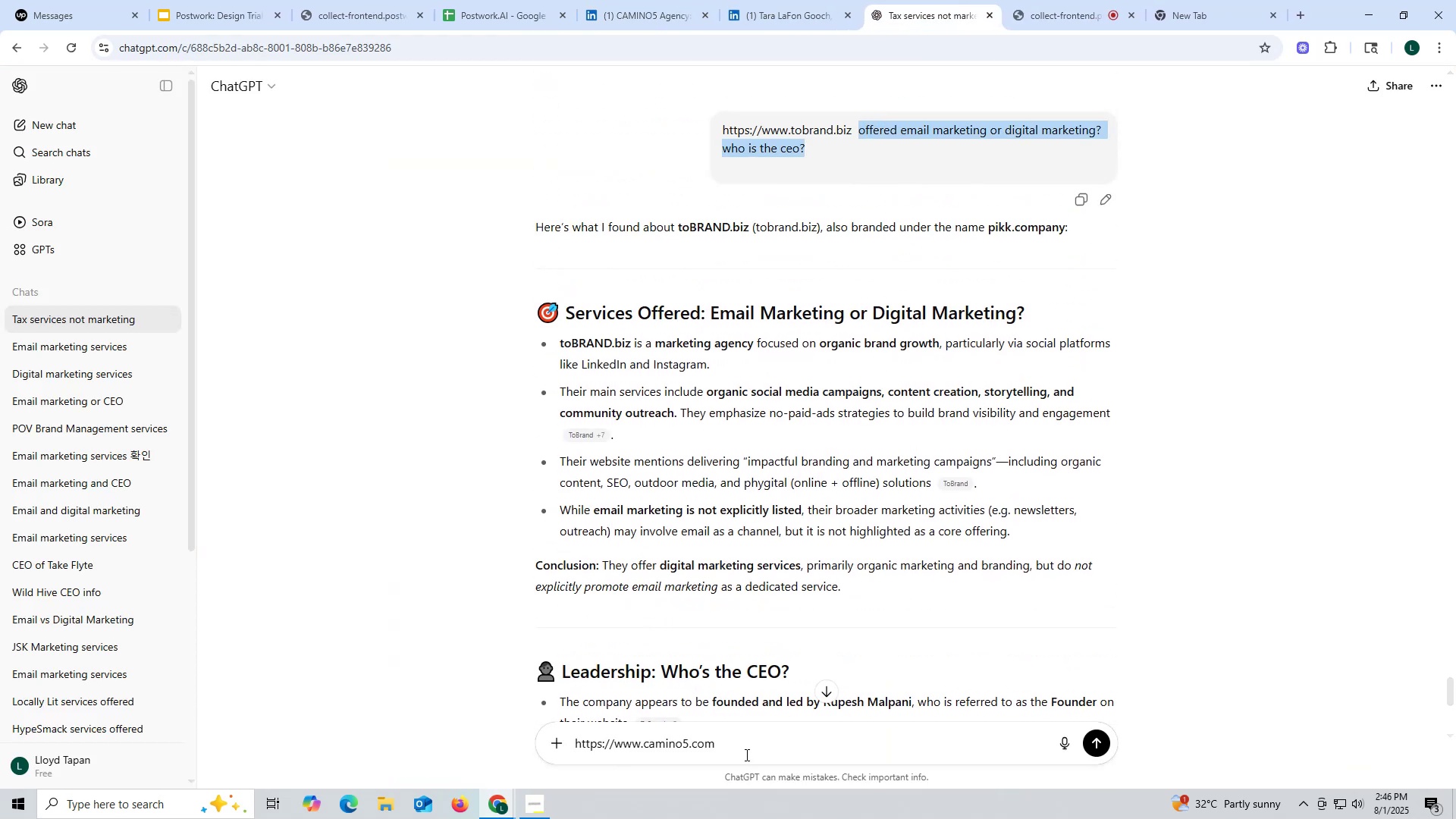 
key(Control+ControlLeft)
 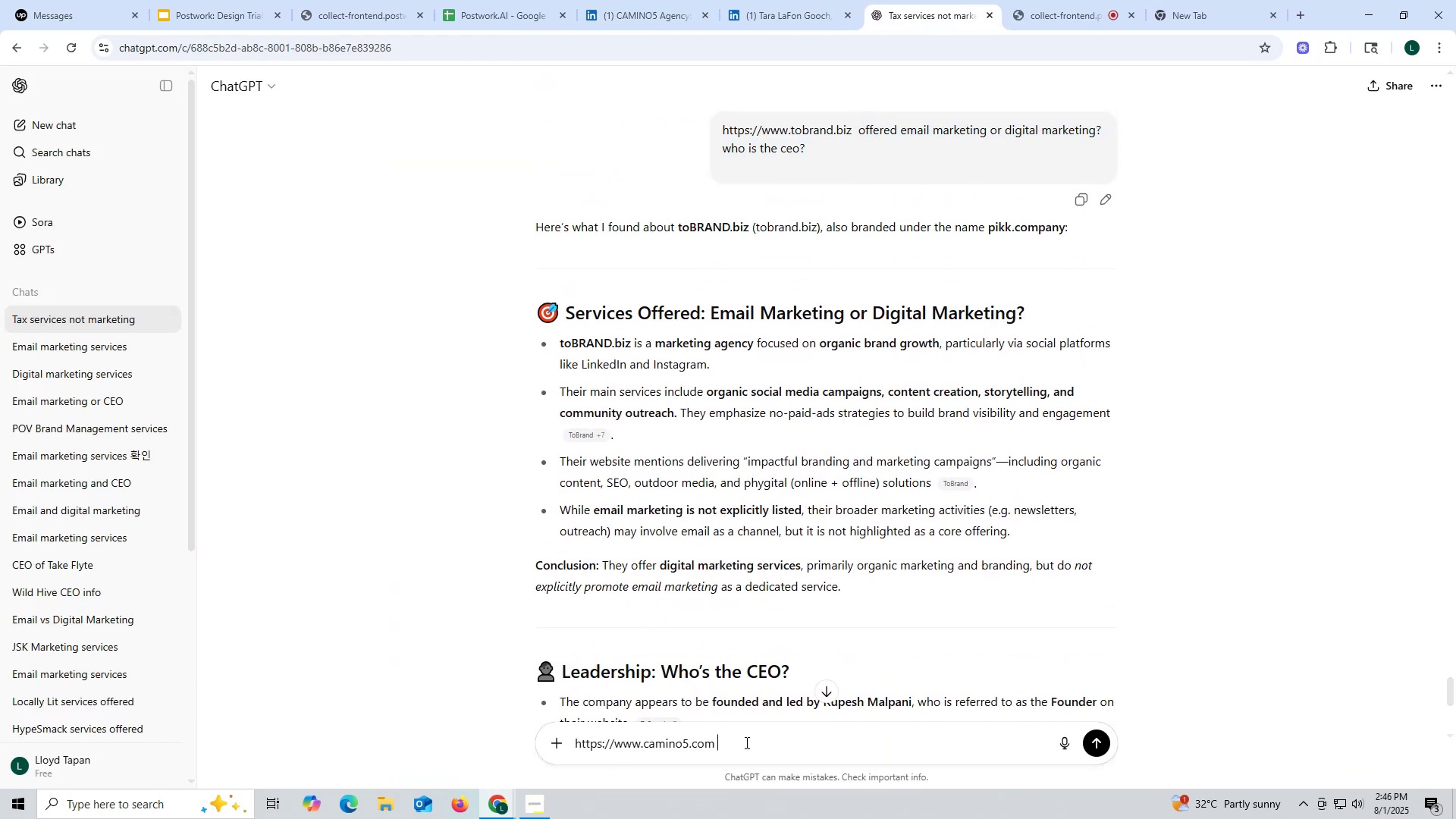 
left_click([745, 742])
 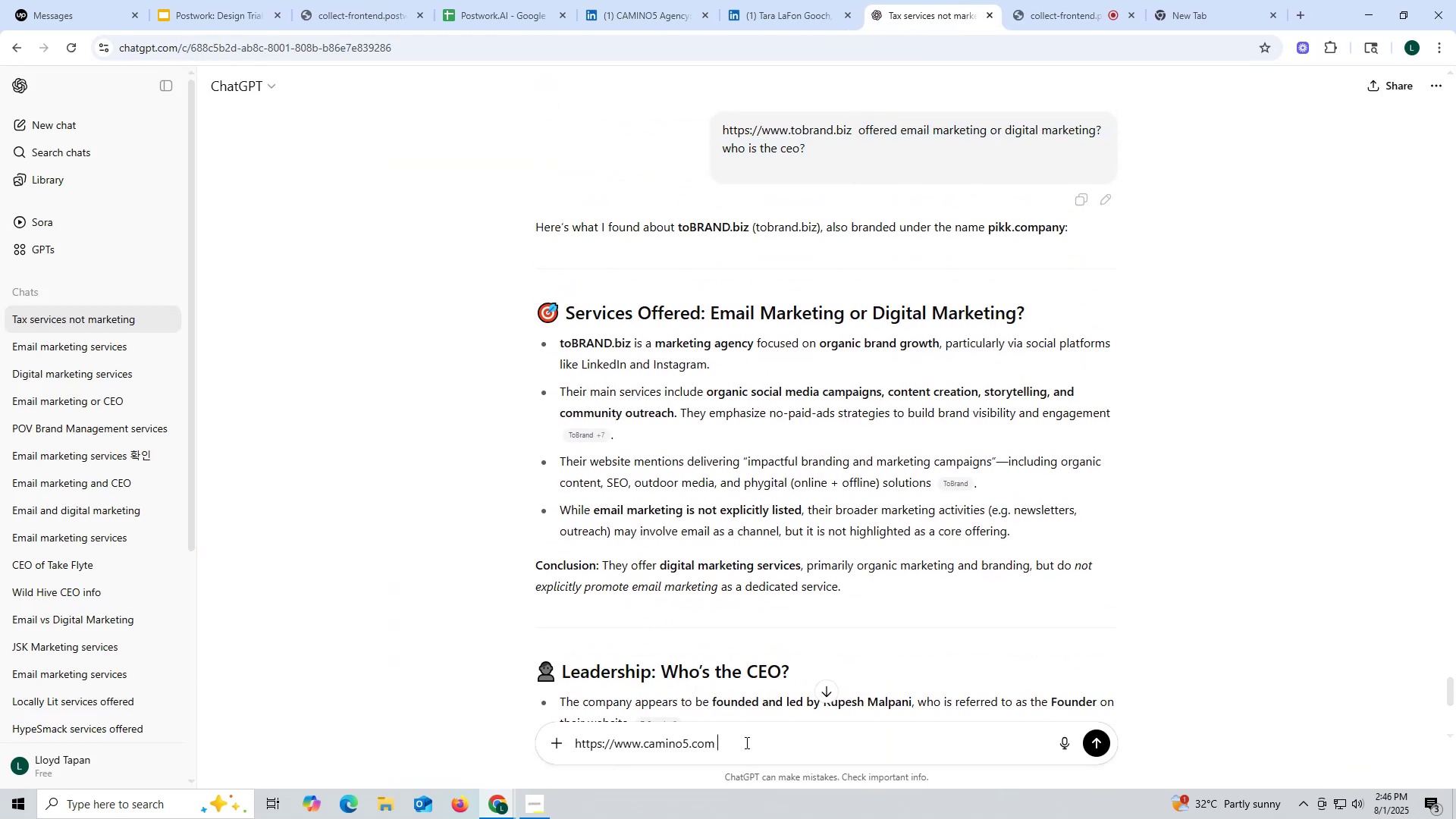 
key(Control+V)
 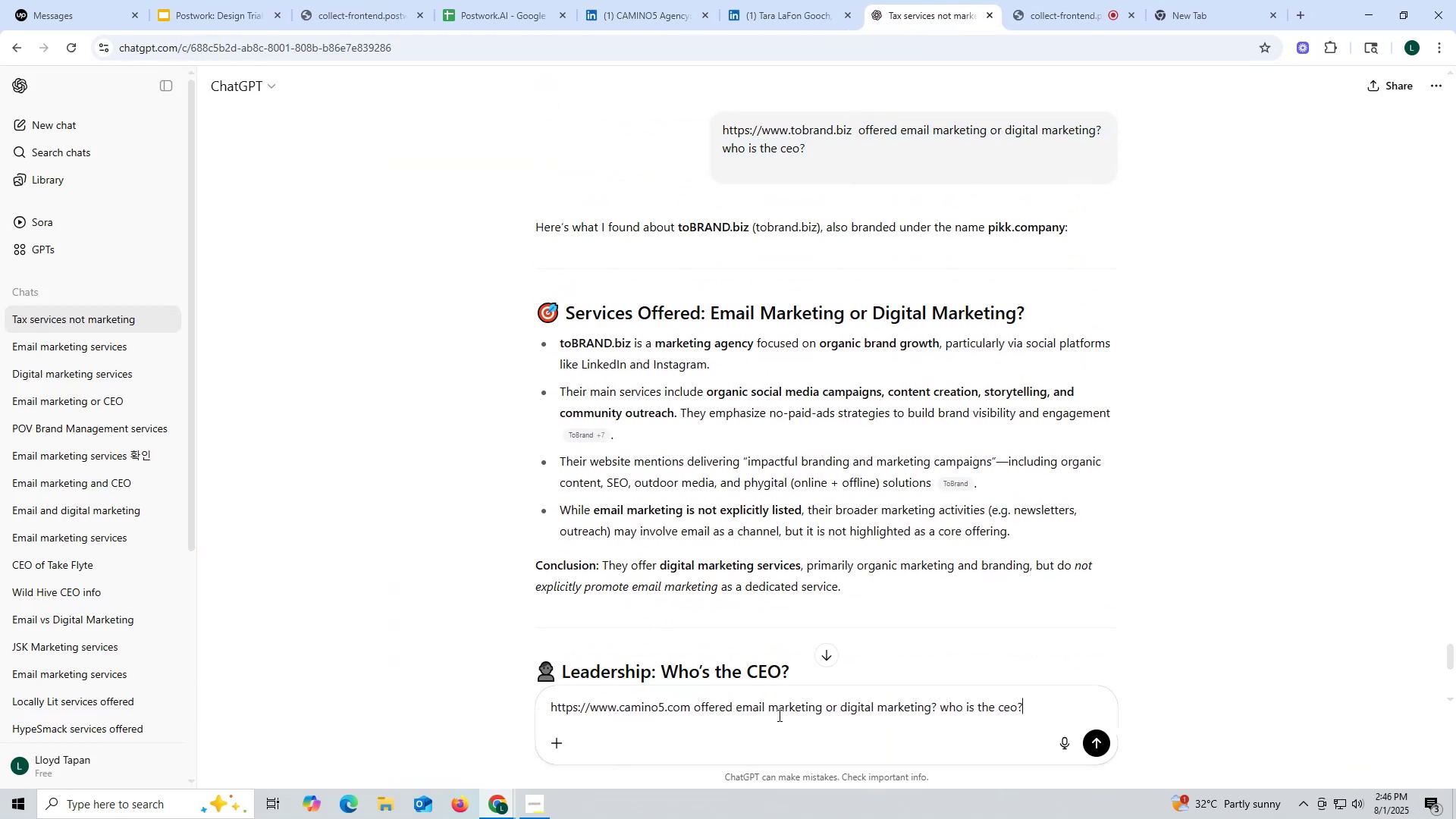 
key(Enter)
 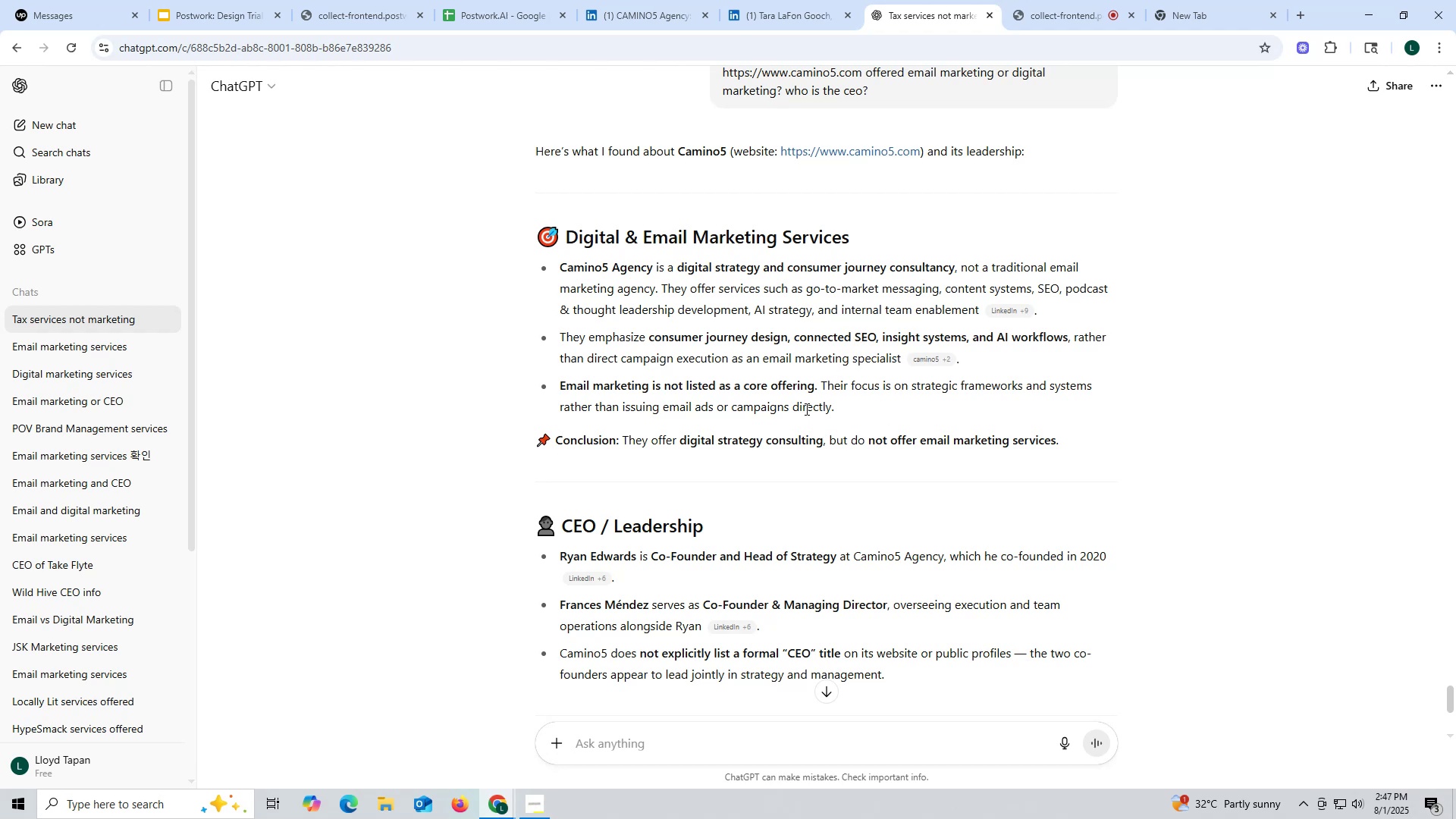 
wait(24.28)
 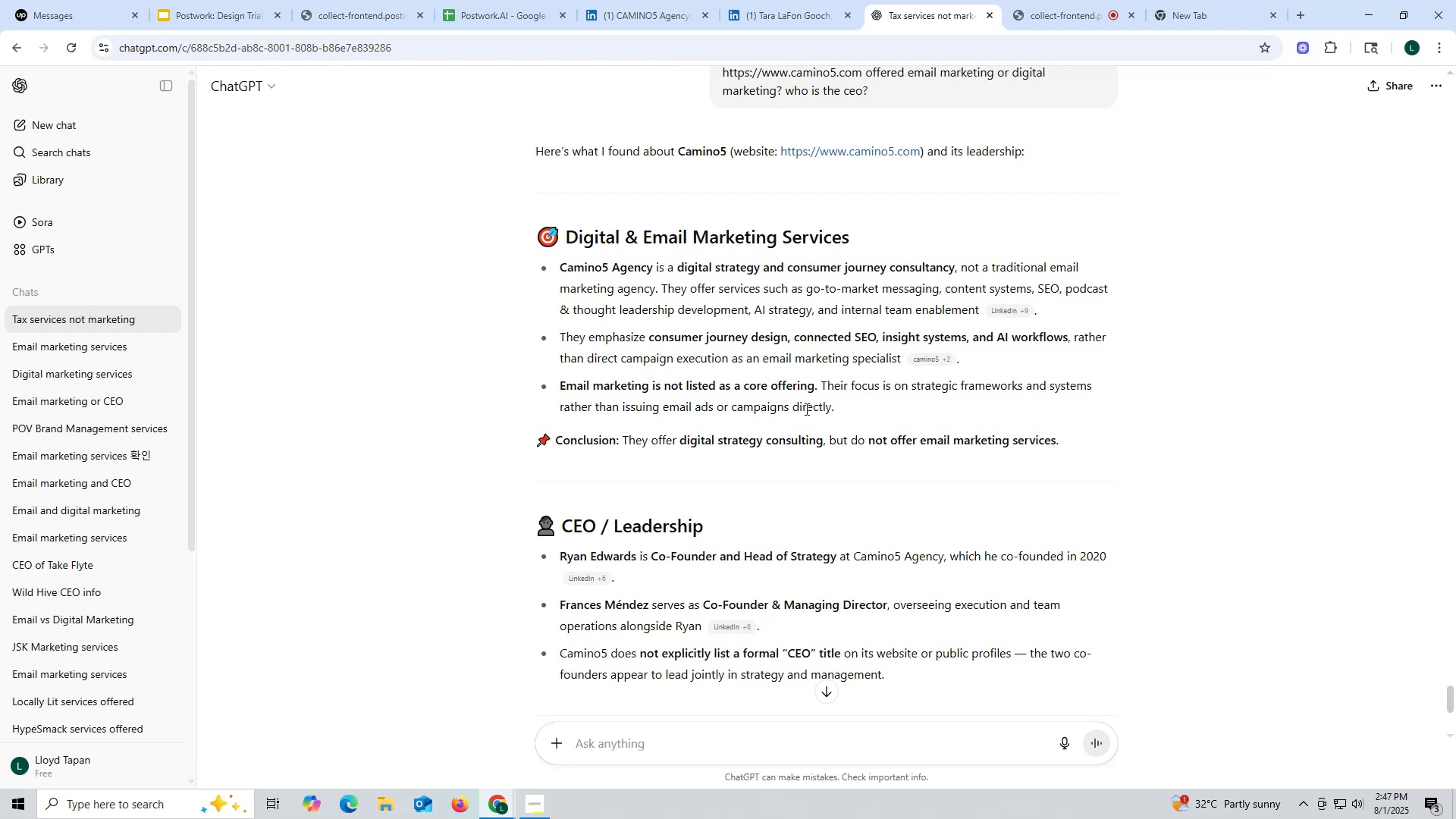 
left_click_drag(start_coordinate=[559, 557], to_coordinate=[635, 560])
 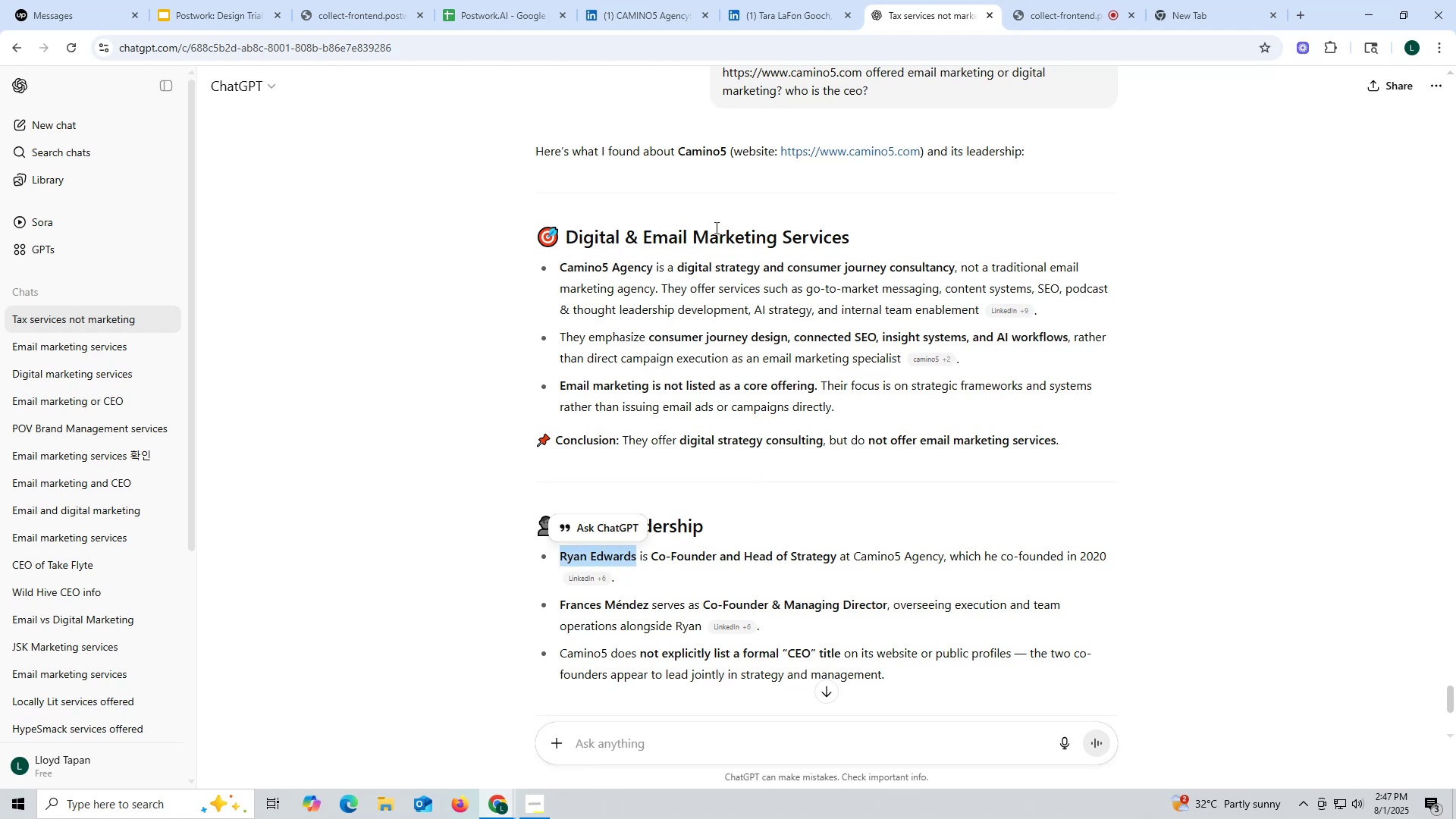 
key(Control+ControlLeft)
 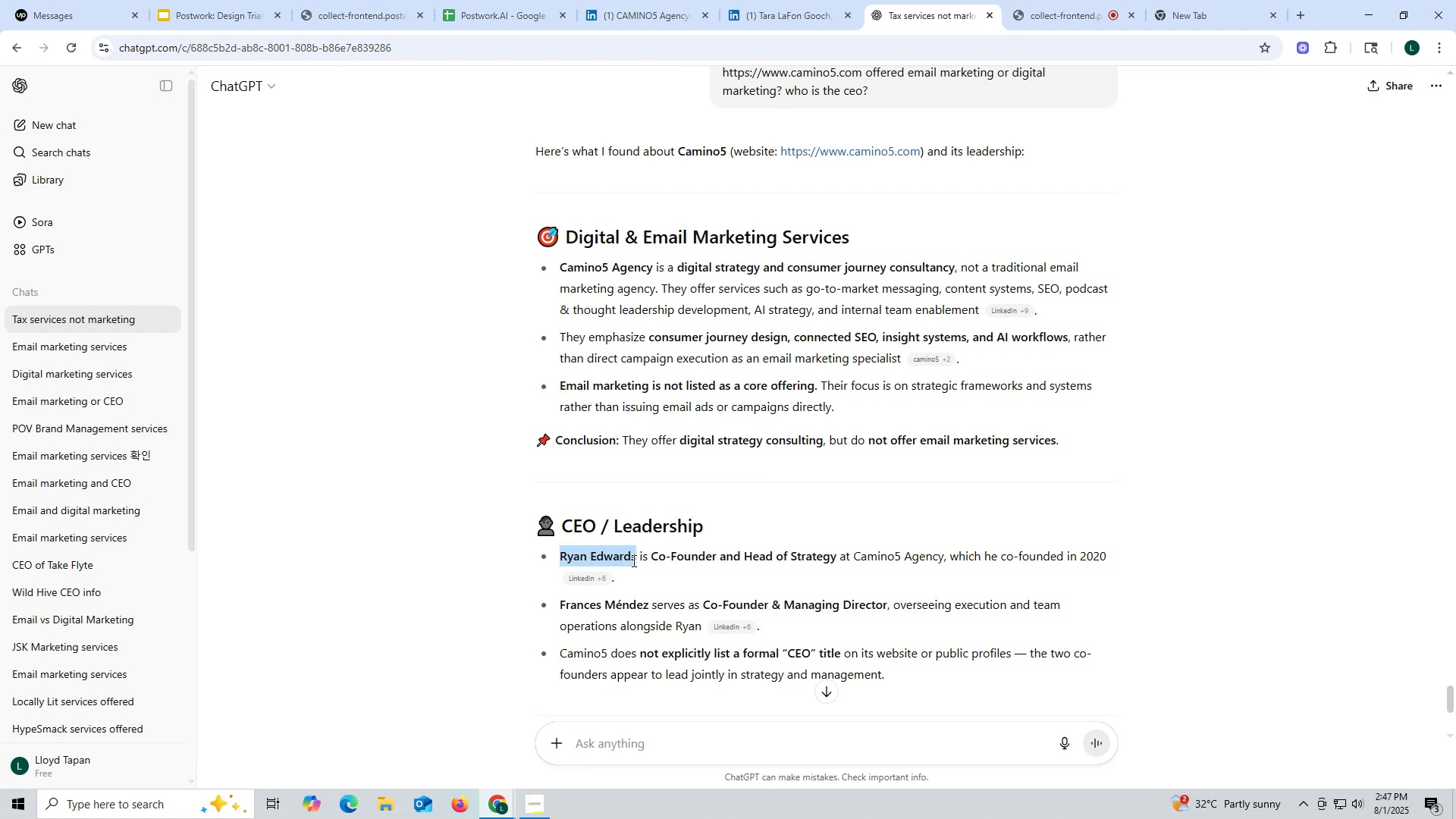 
key(Control+C)
 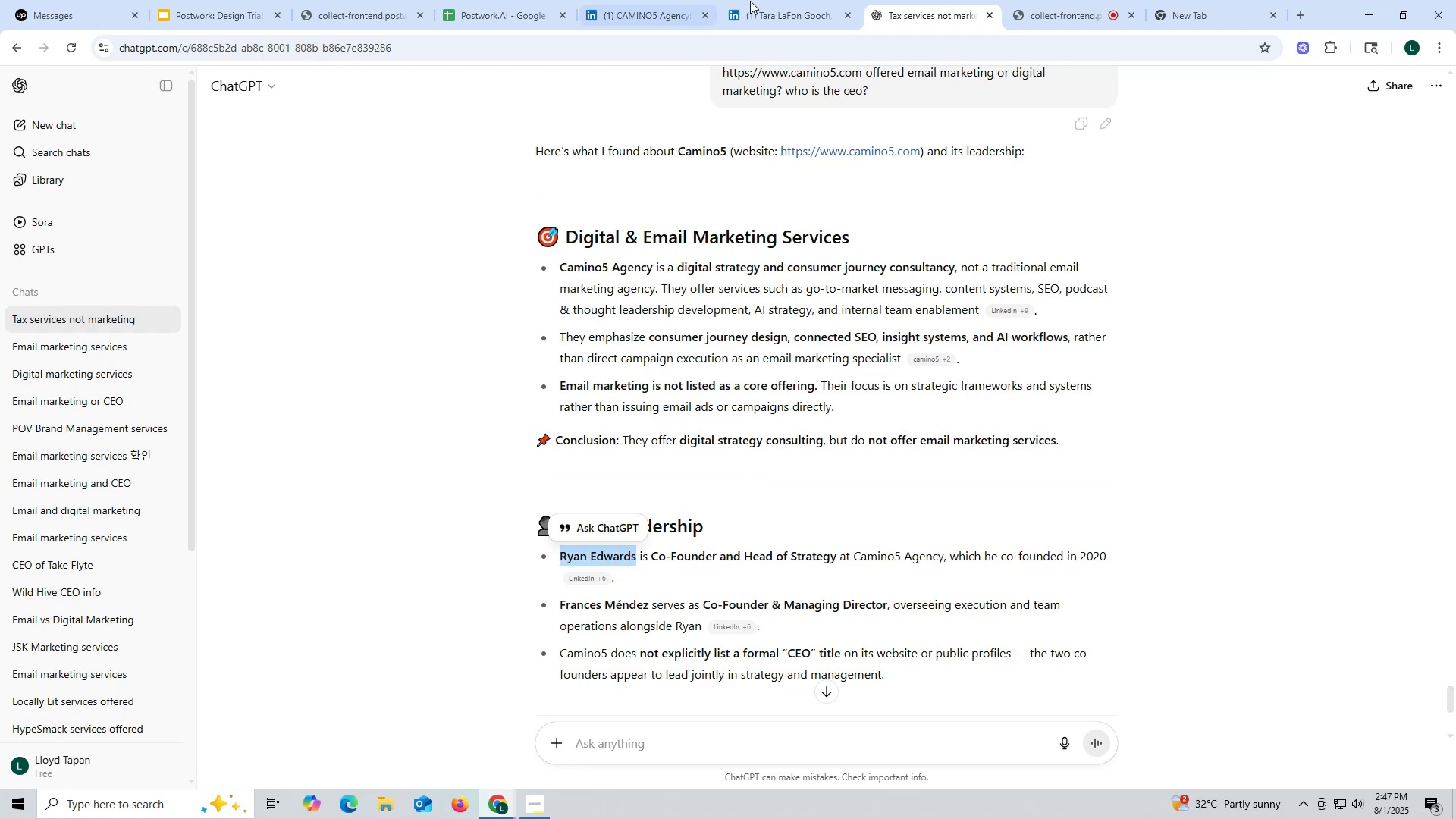 
left_click([791, 11])
 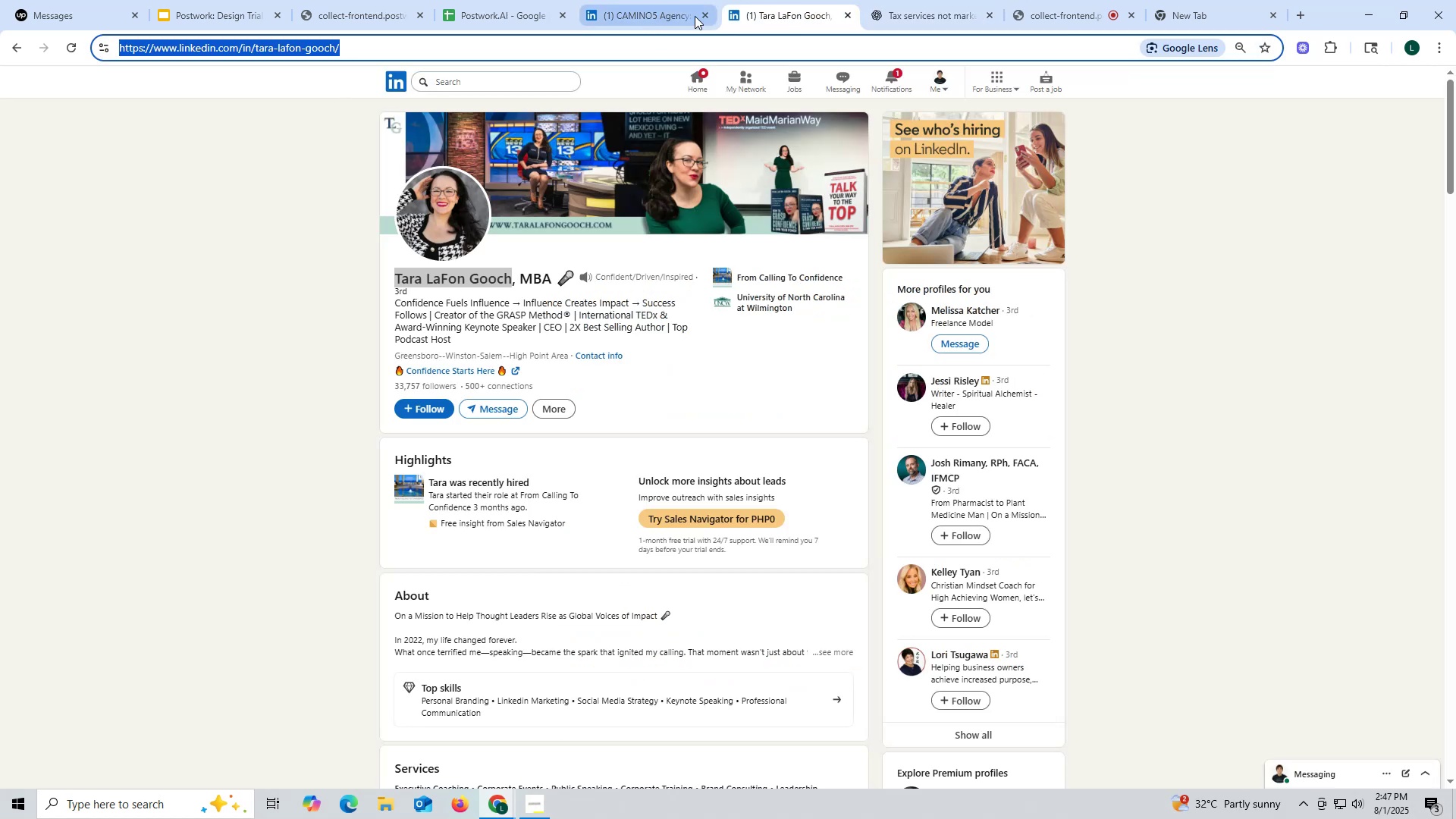 
key(Control+ControlLeft)
 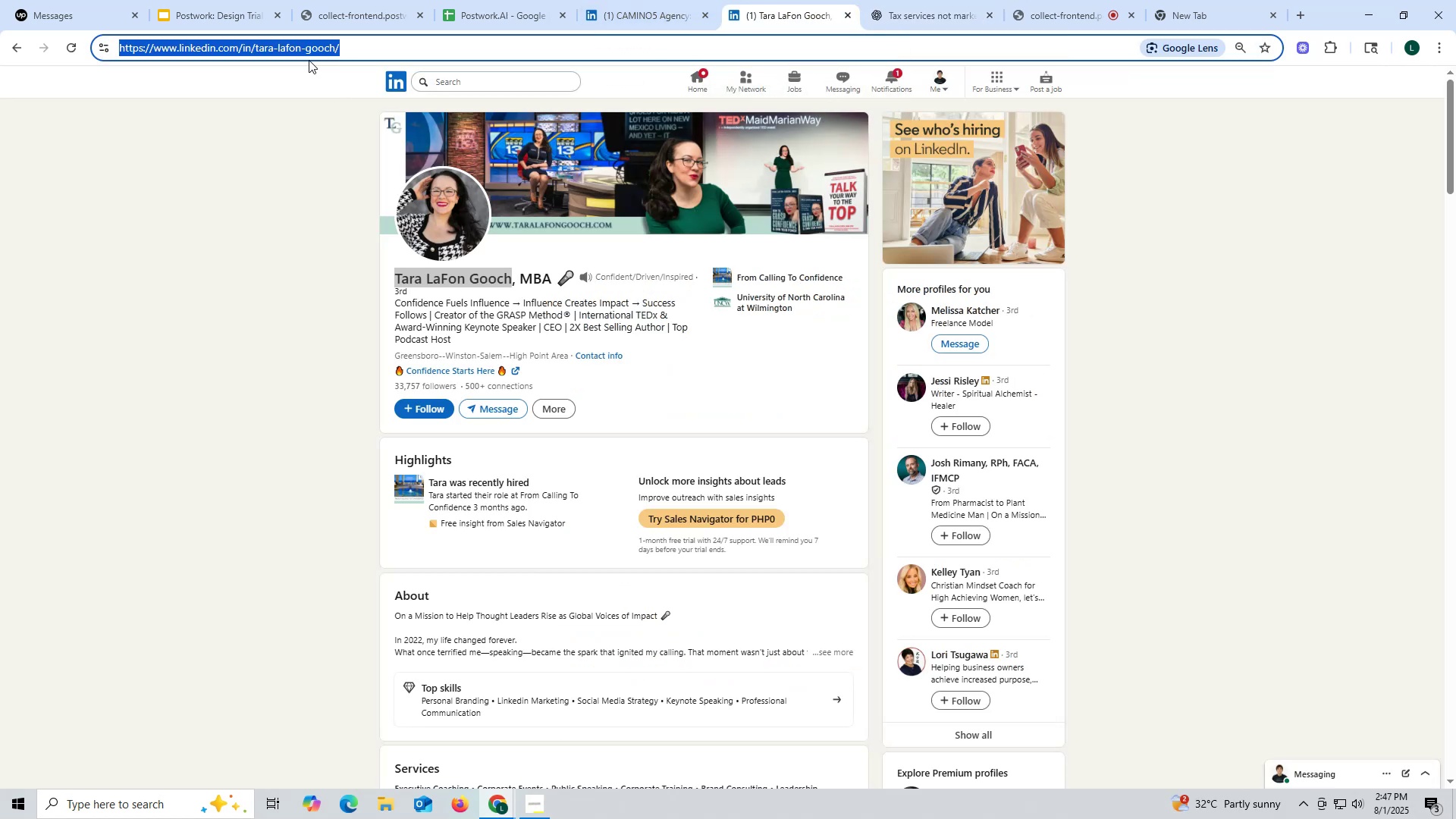 
key(Control+V)
 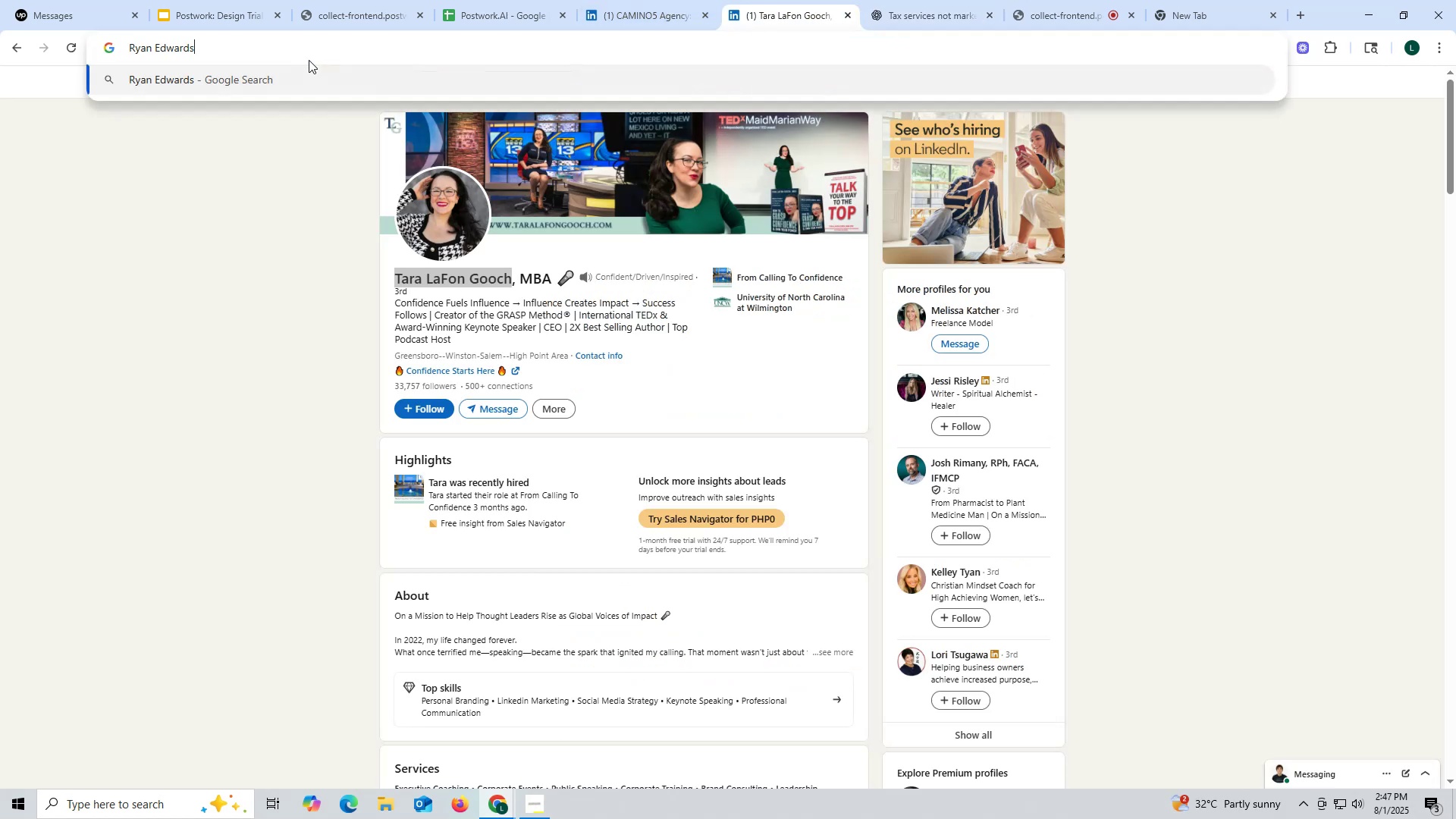 
key(Space)
 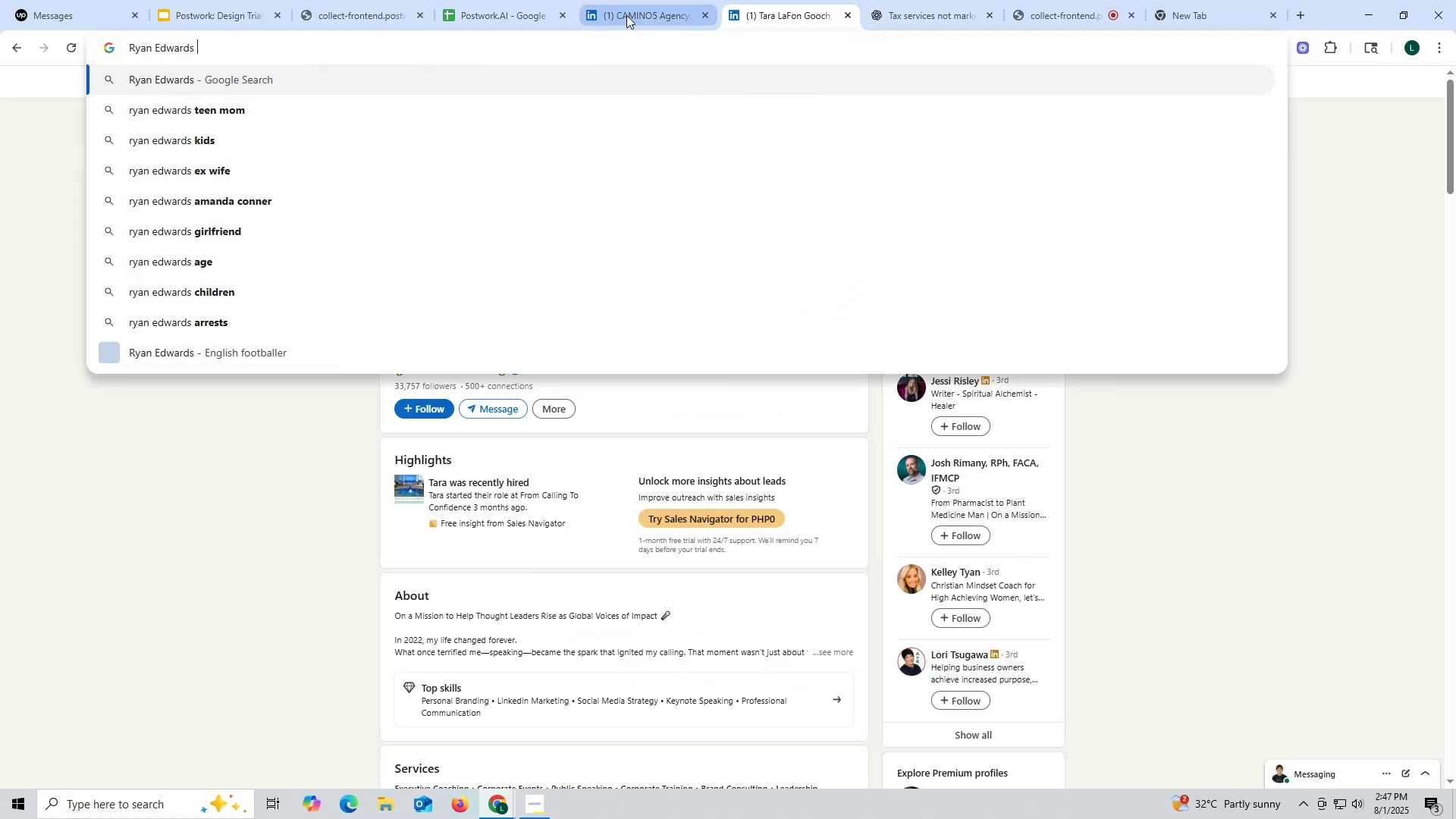 
left_click([648, 12])
 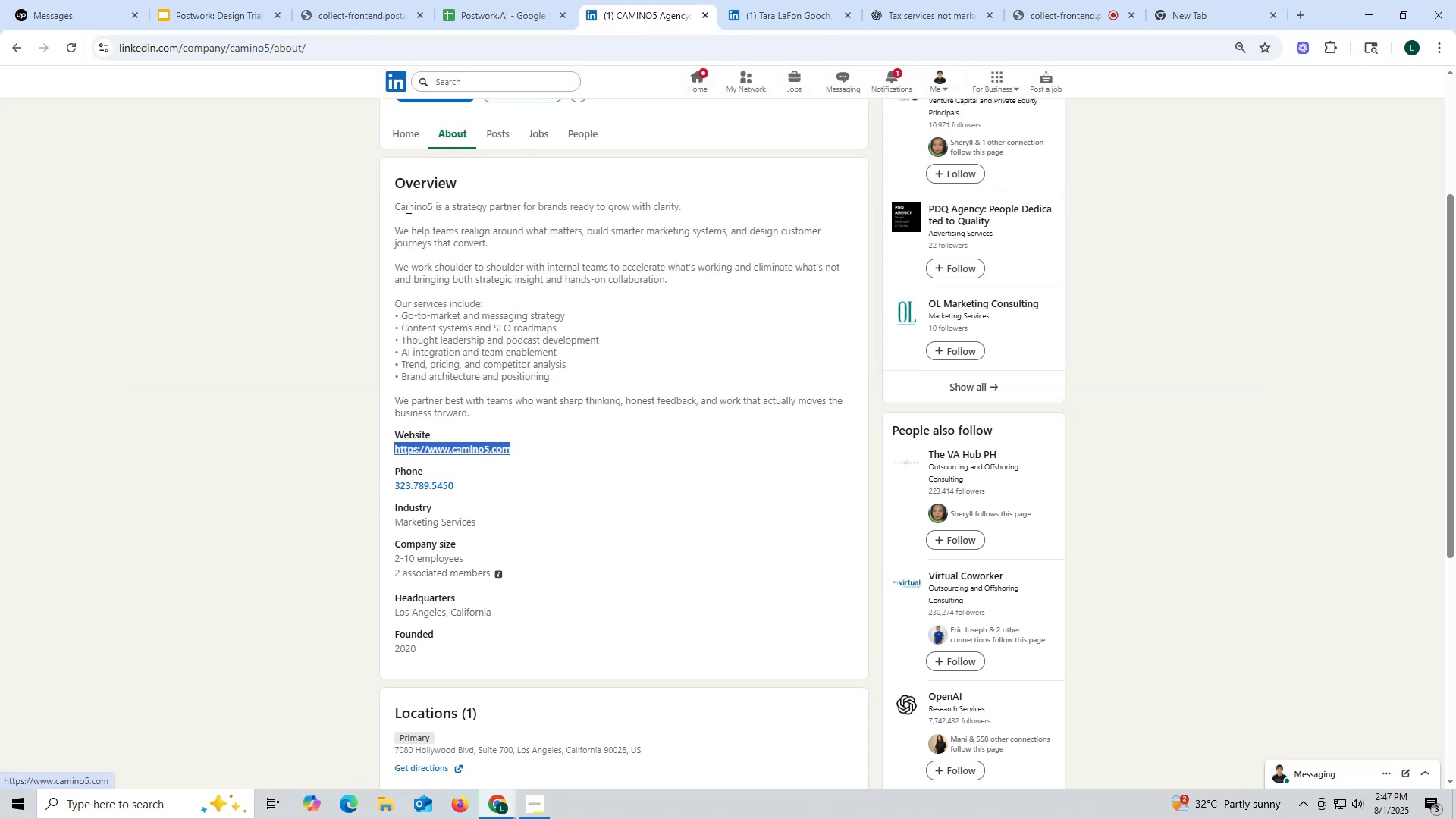 
scroll: coordinate [407, 207], scroll_direction: up, amount: 4.0
 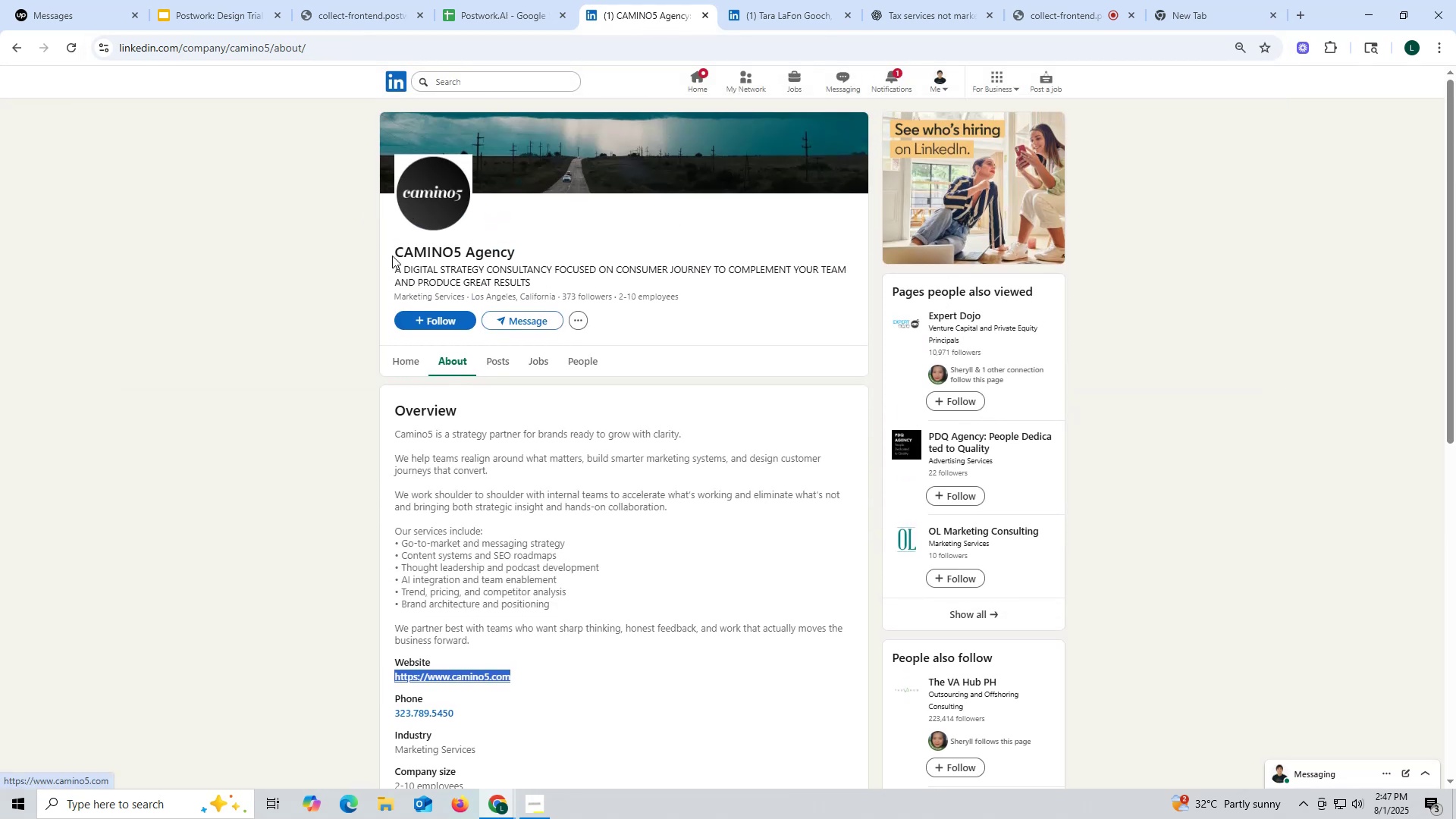 
left_click_drag(start_coordinate=[391, 256], to_coordinate=[522, 246])
 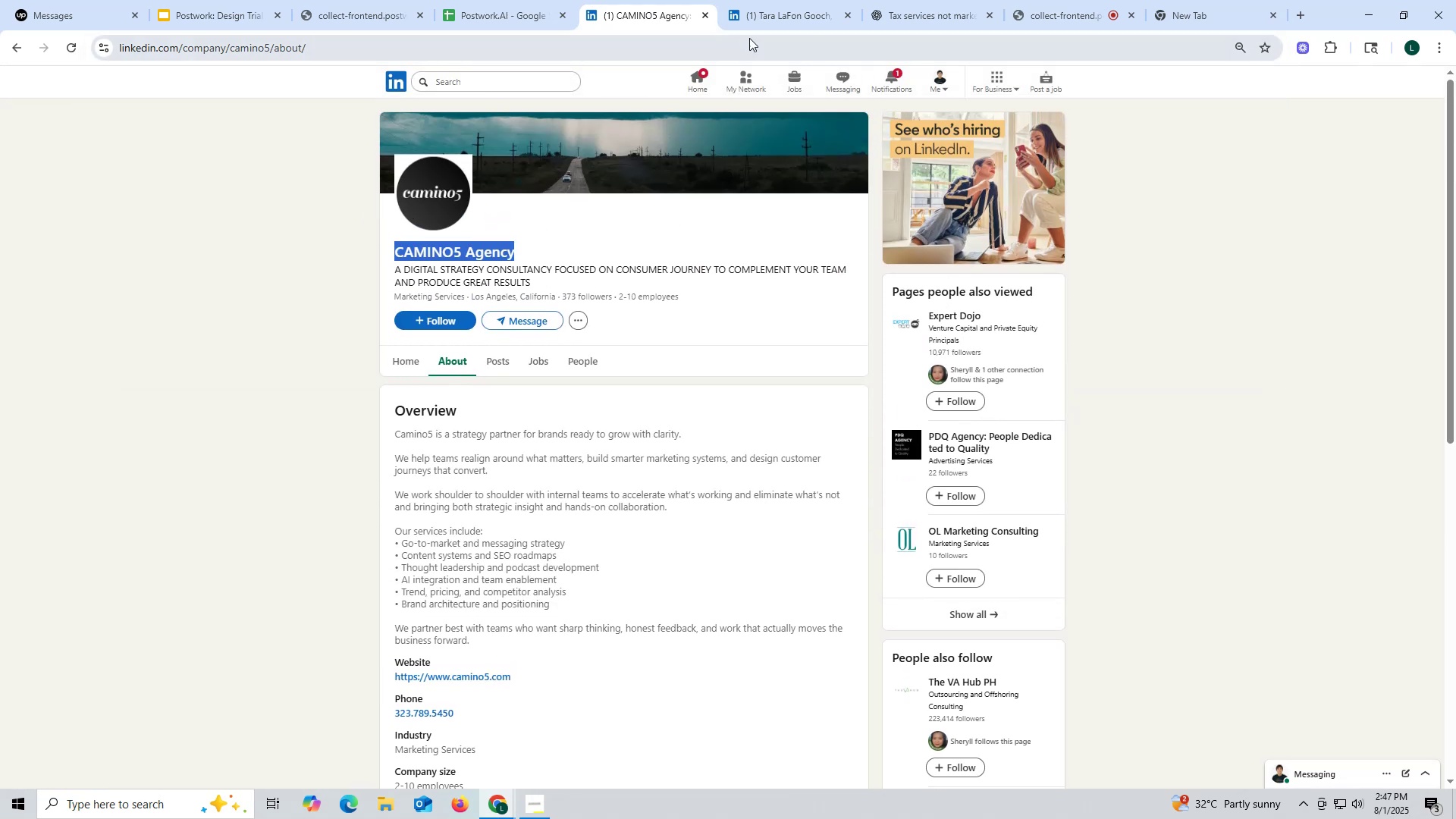 
key(Control+ControlLeft)
 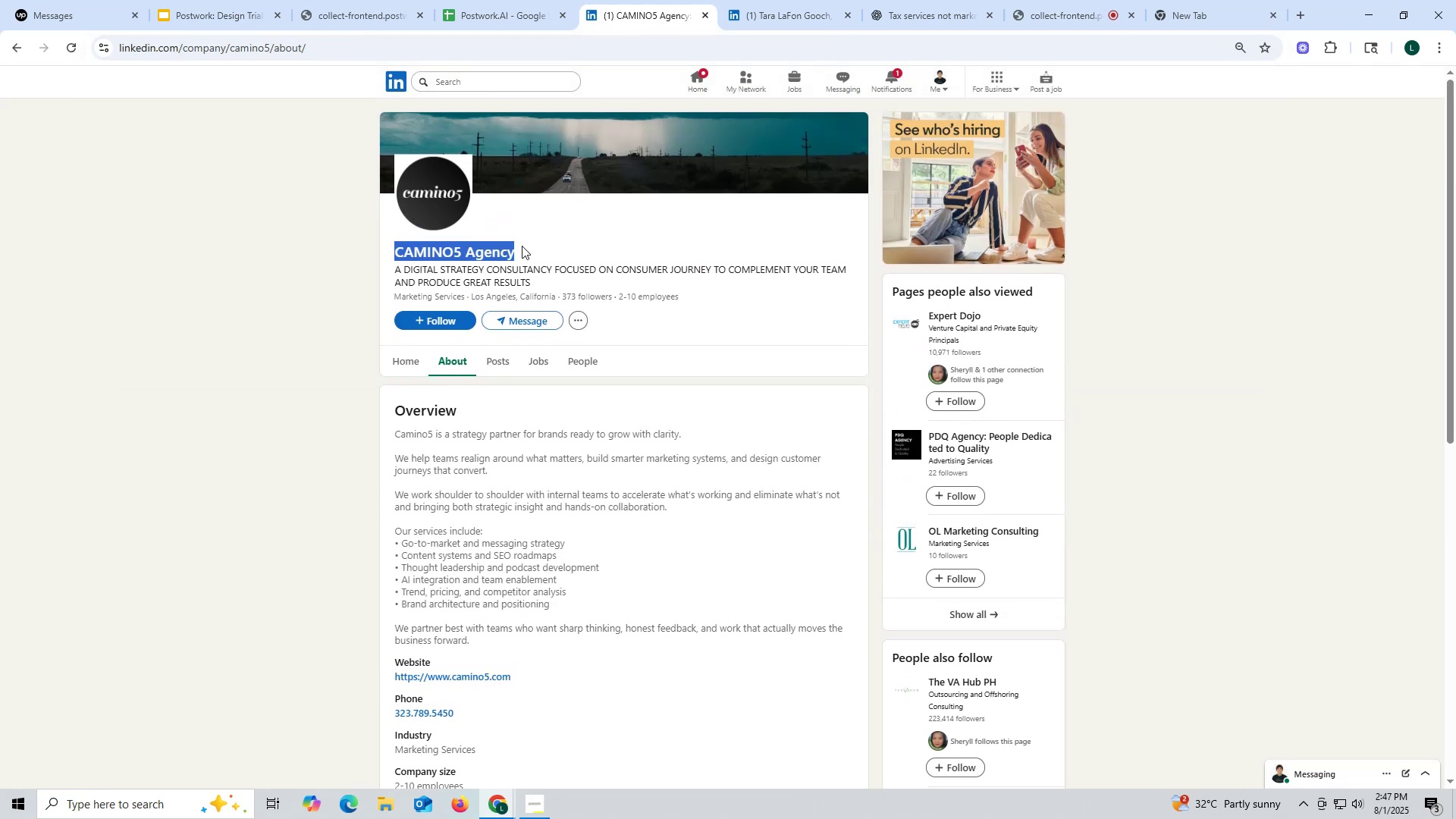 
key(Control+C)
 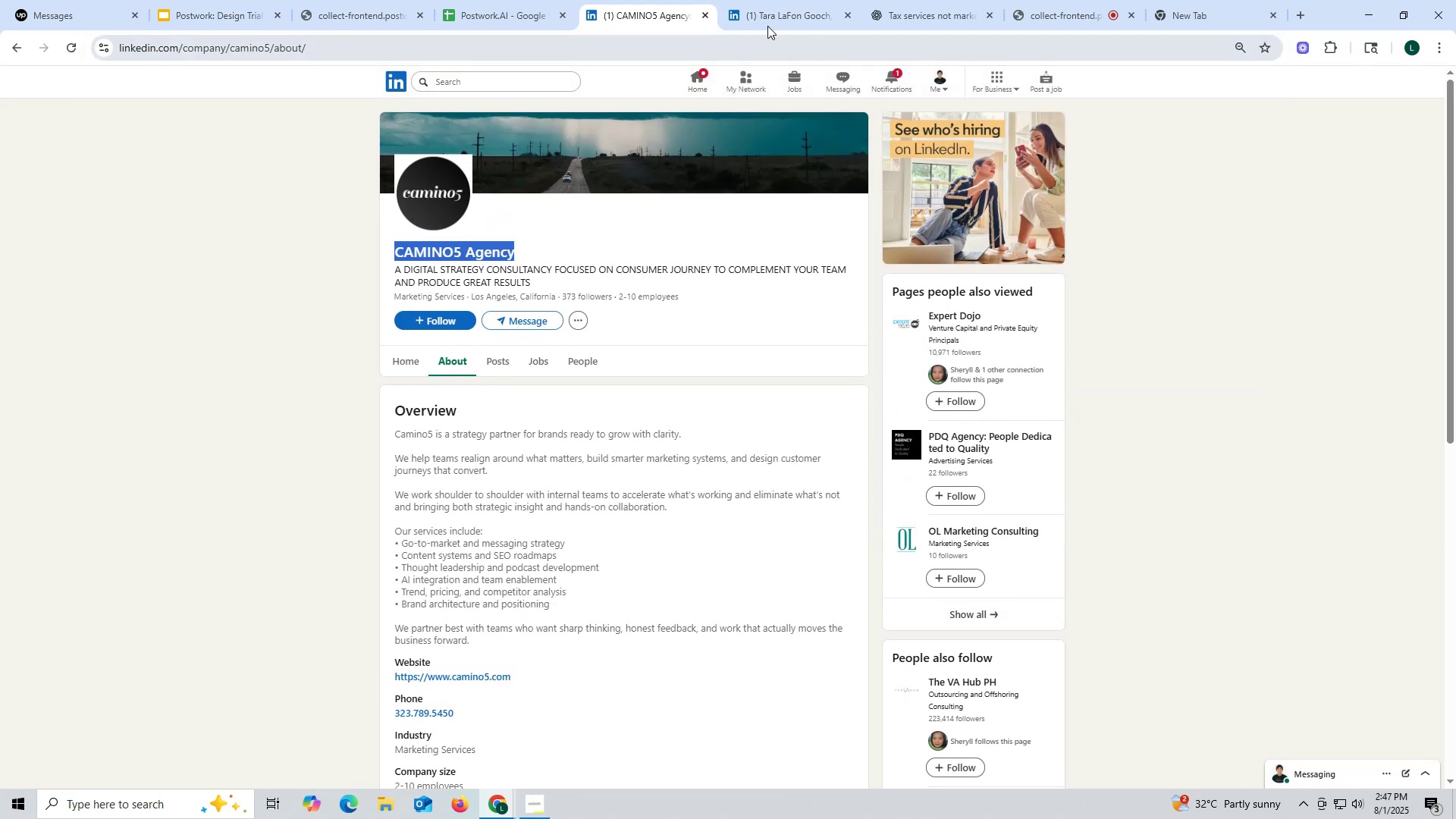 
left_click([774, 19])
 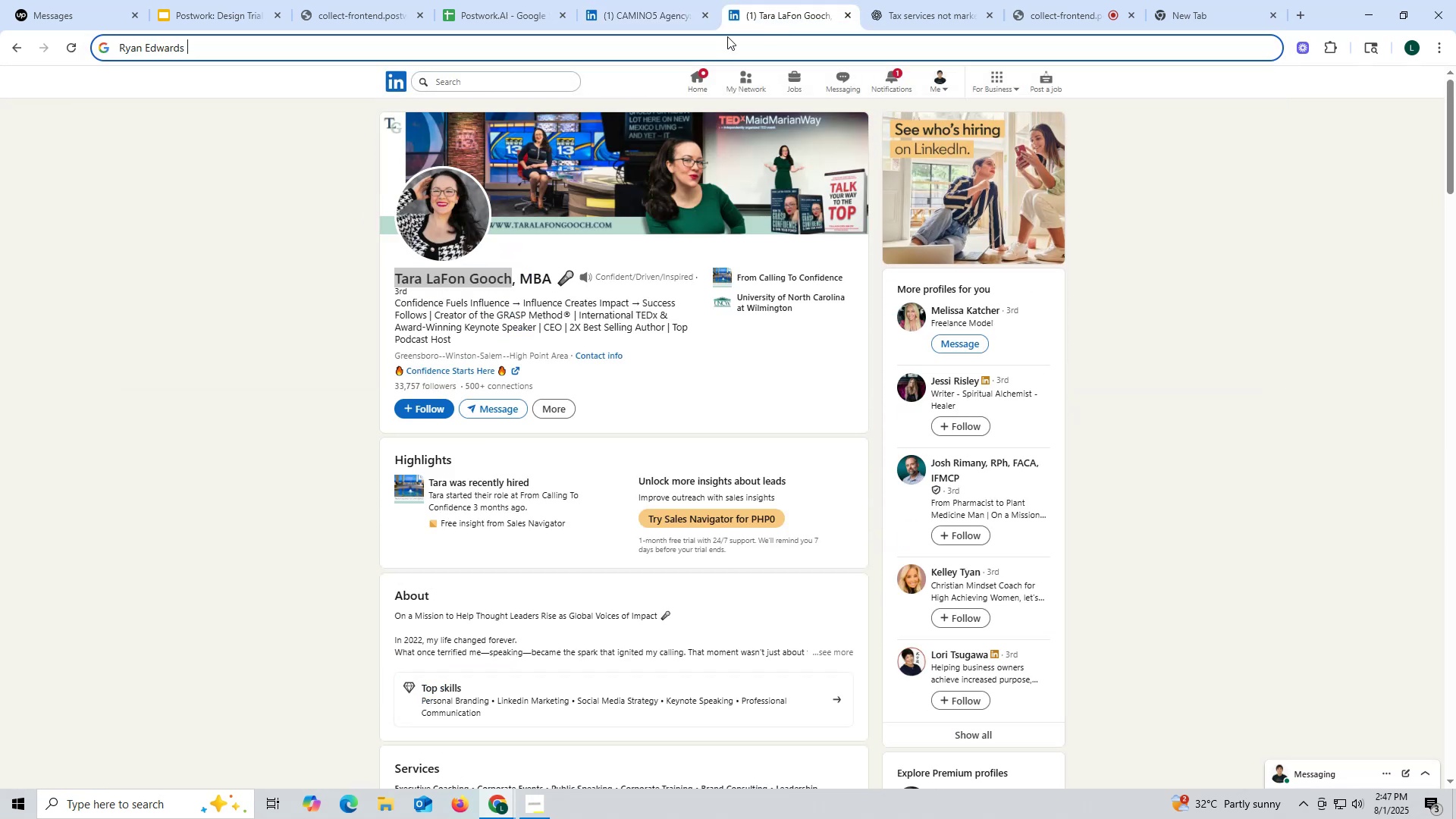 
key(Control+ControlLeft)
 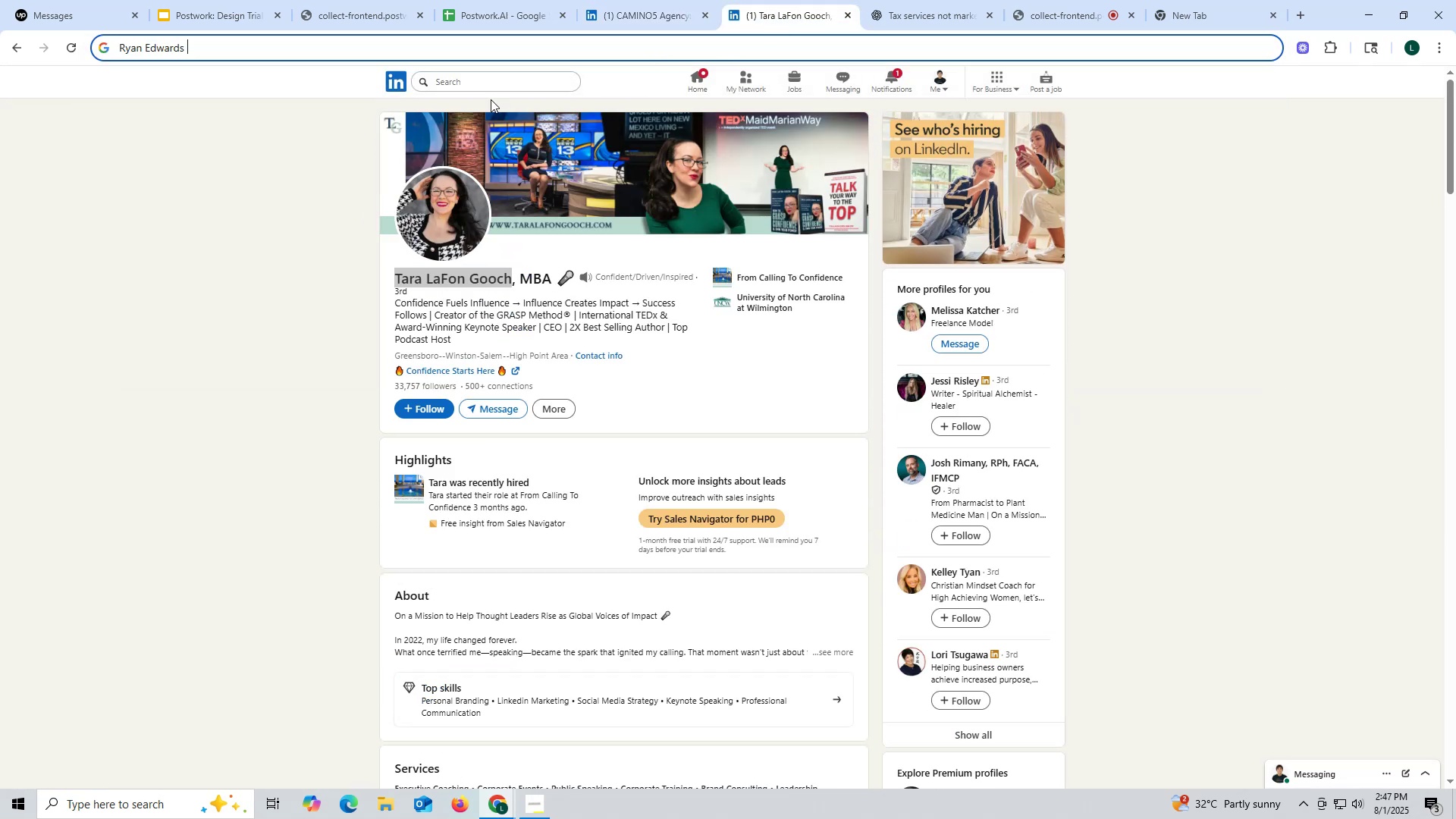 
key(Control+V)
 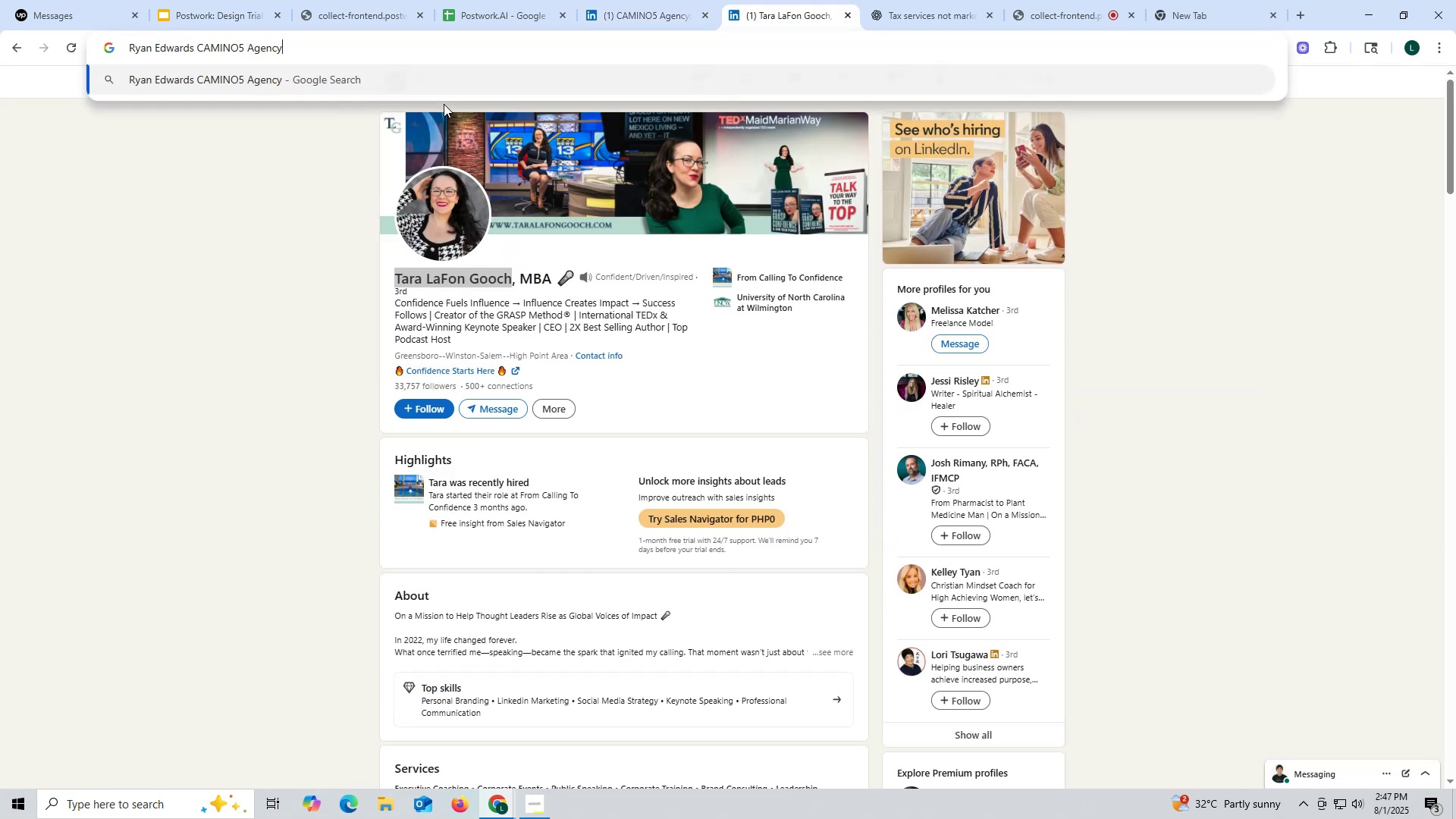 
key(Space)
 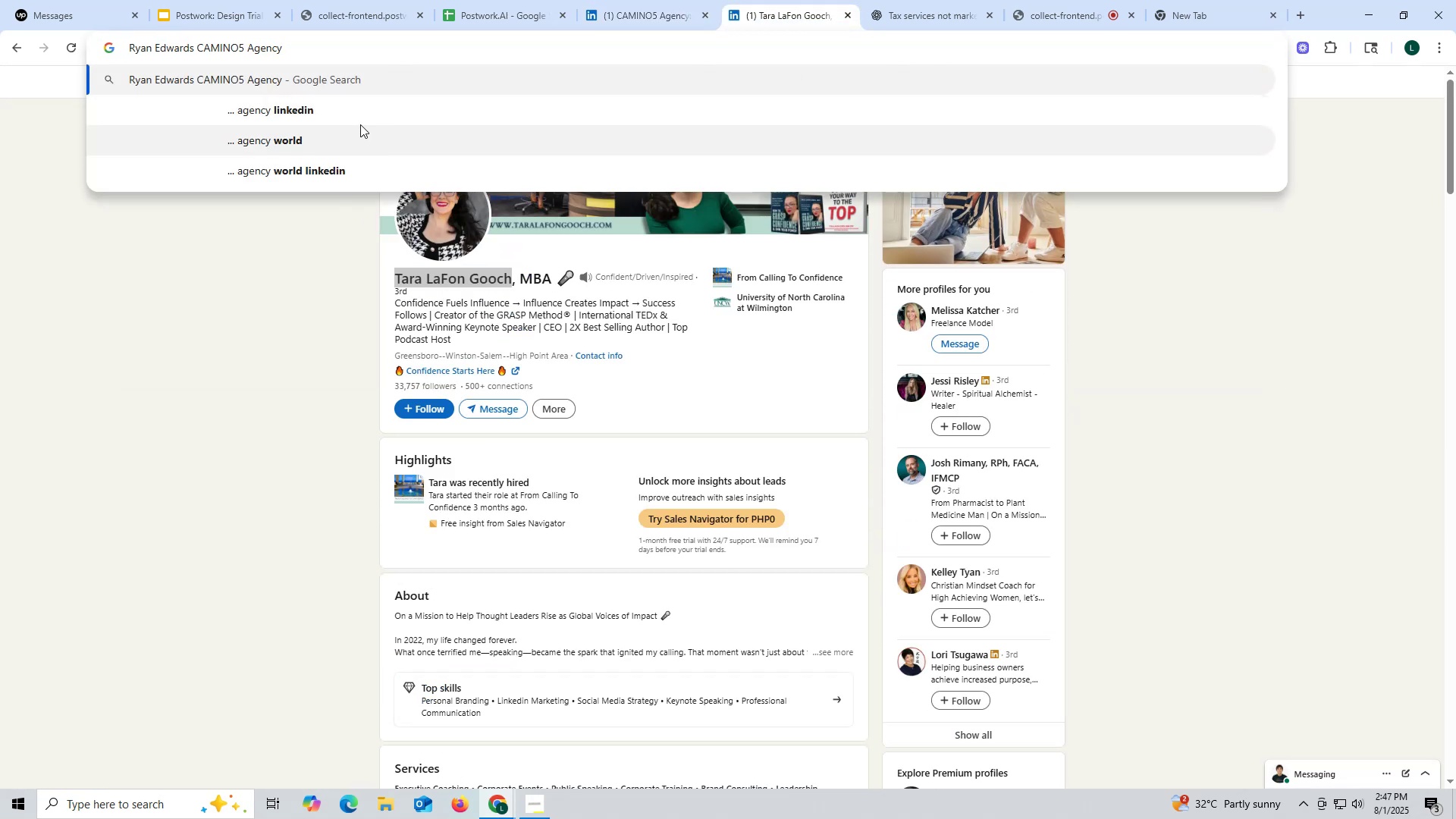 
left_click([354, 115])
 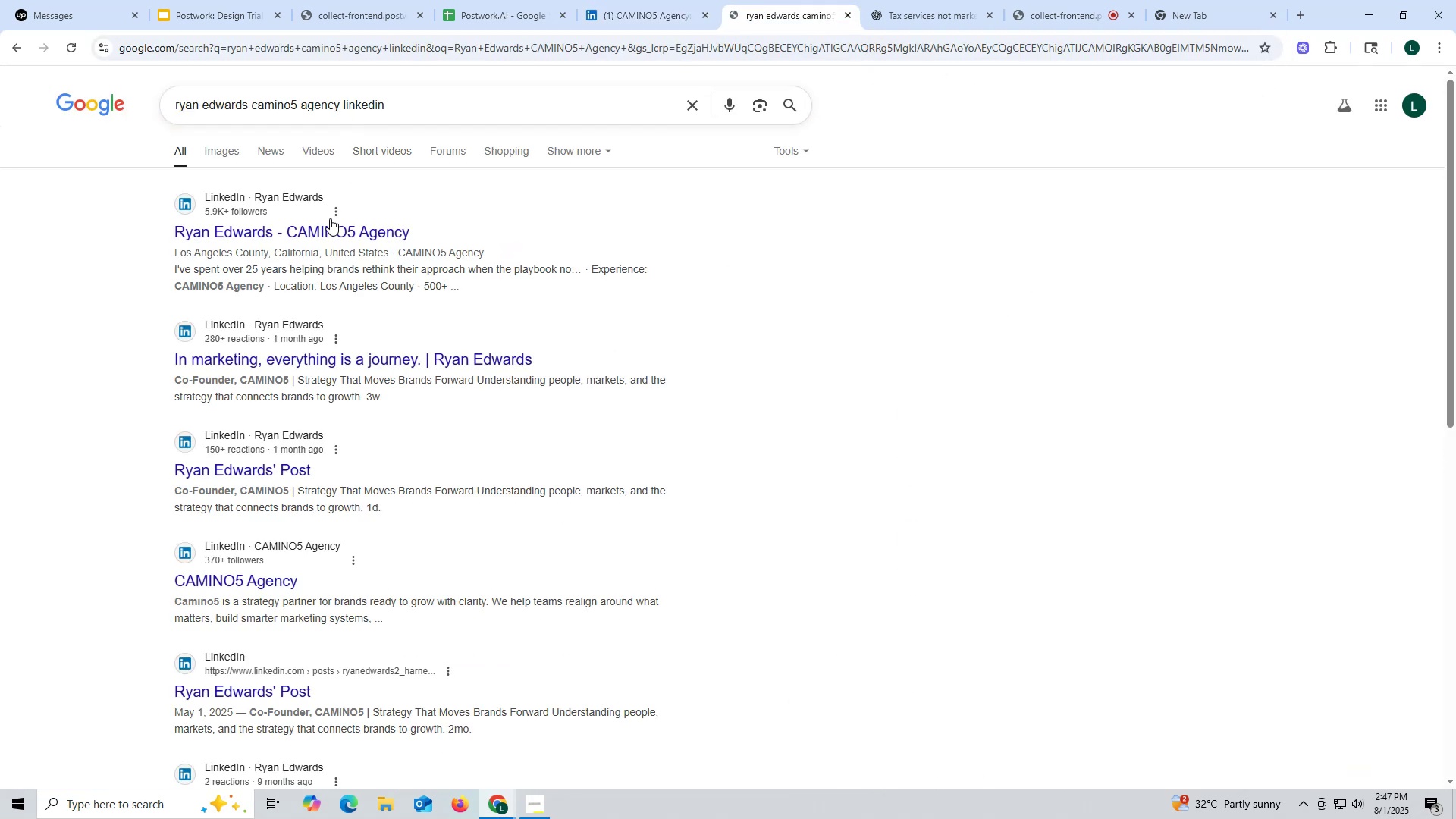 
left_click([314, 230])
 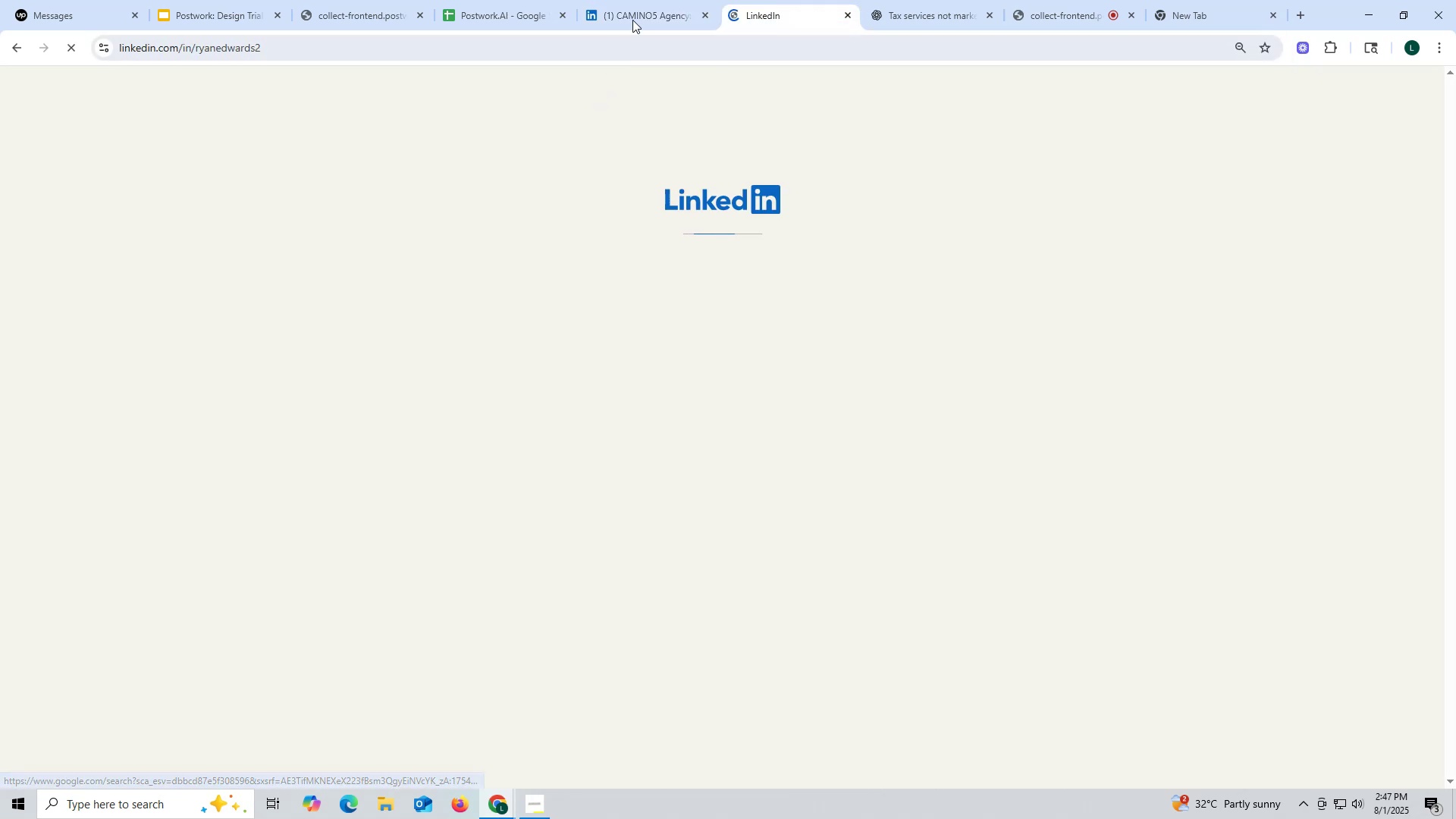 
left_click([632, 5])
 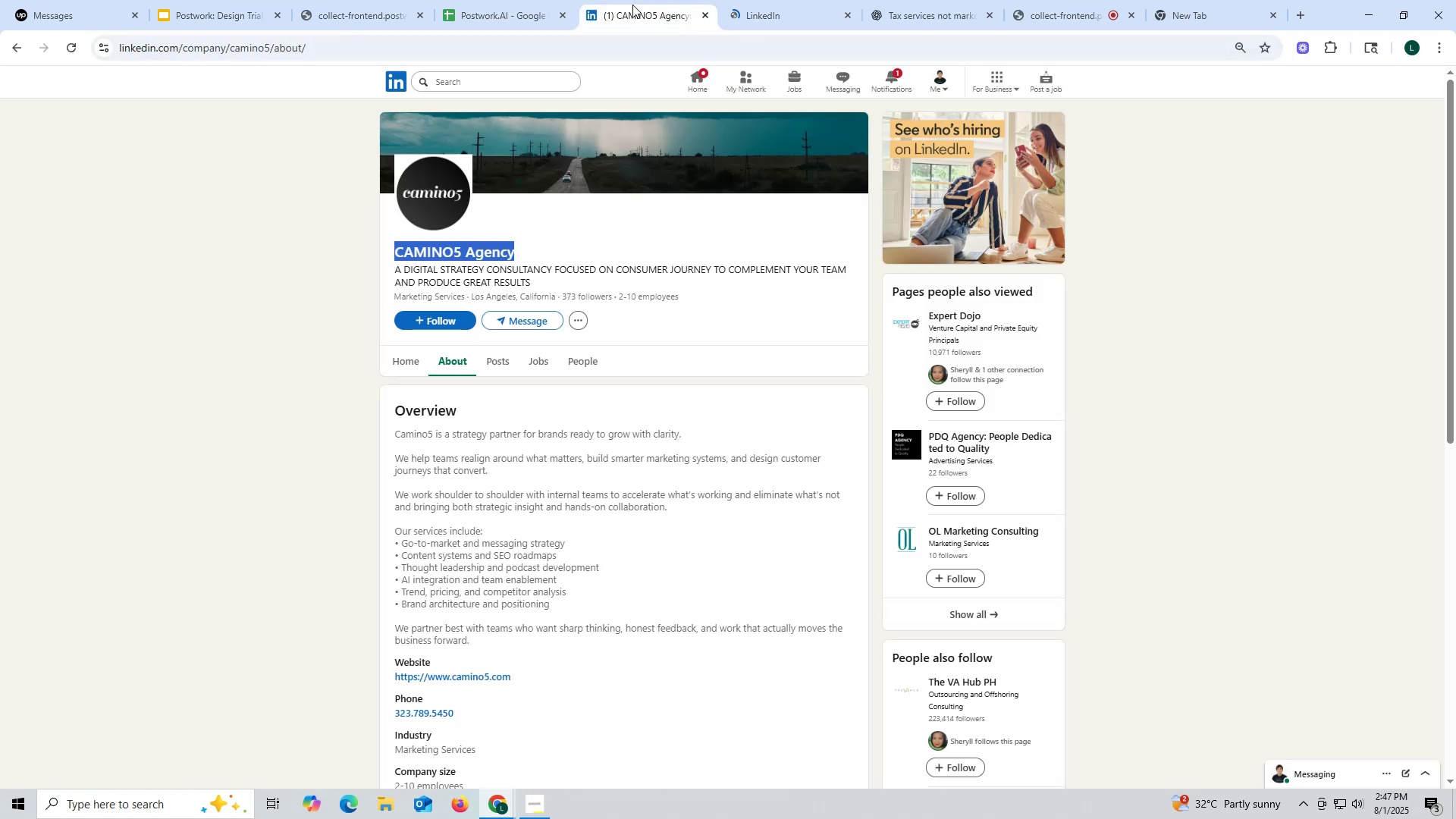 
key(Control+ControlLeft)
 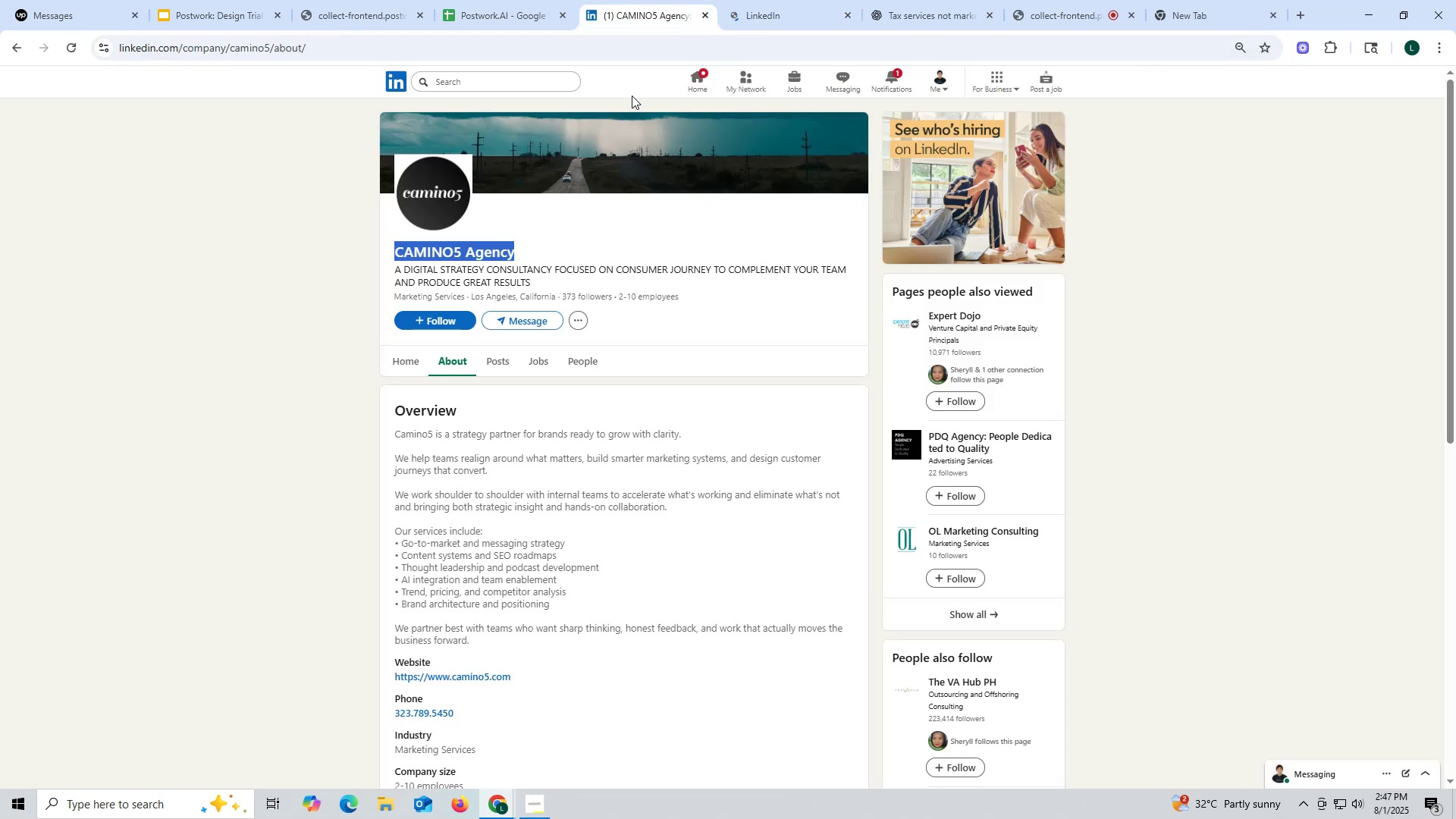 
key(Control+C)
 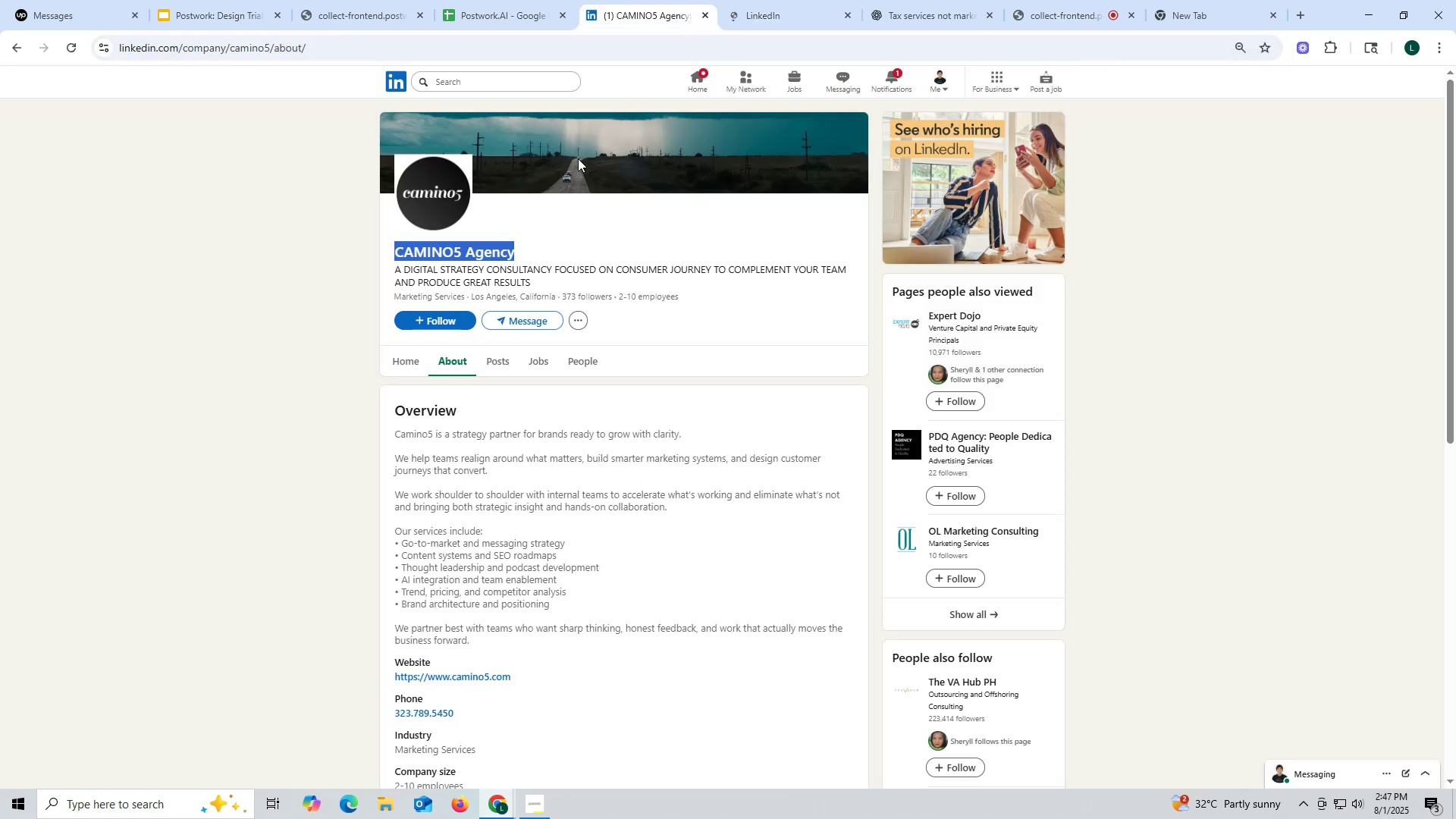 
key(Control+ControlLeft)
 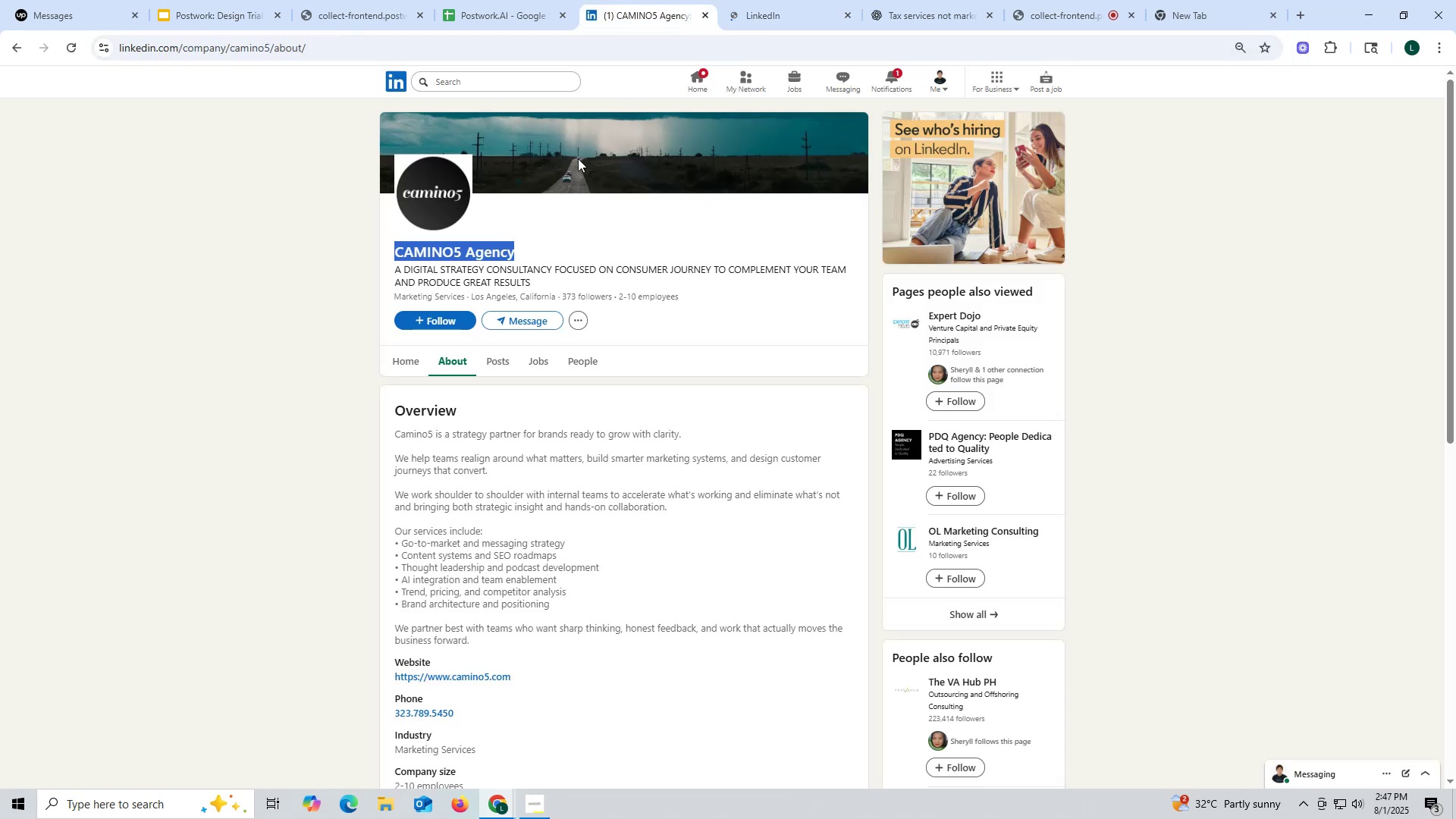 
key(C)
 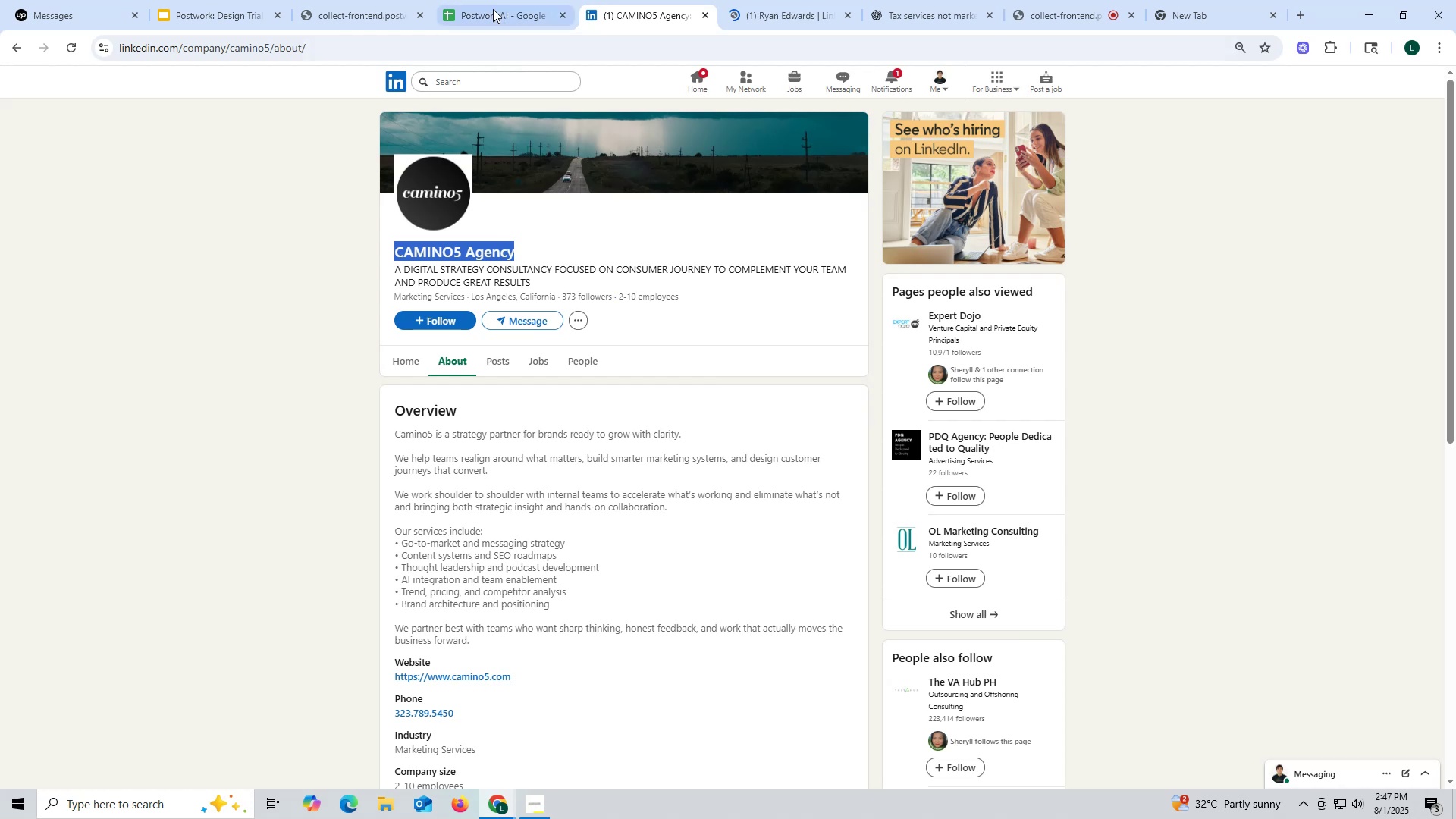 
left_click([491, 6])
 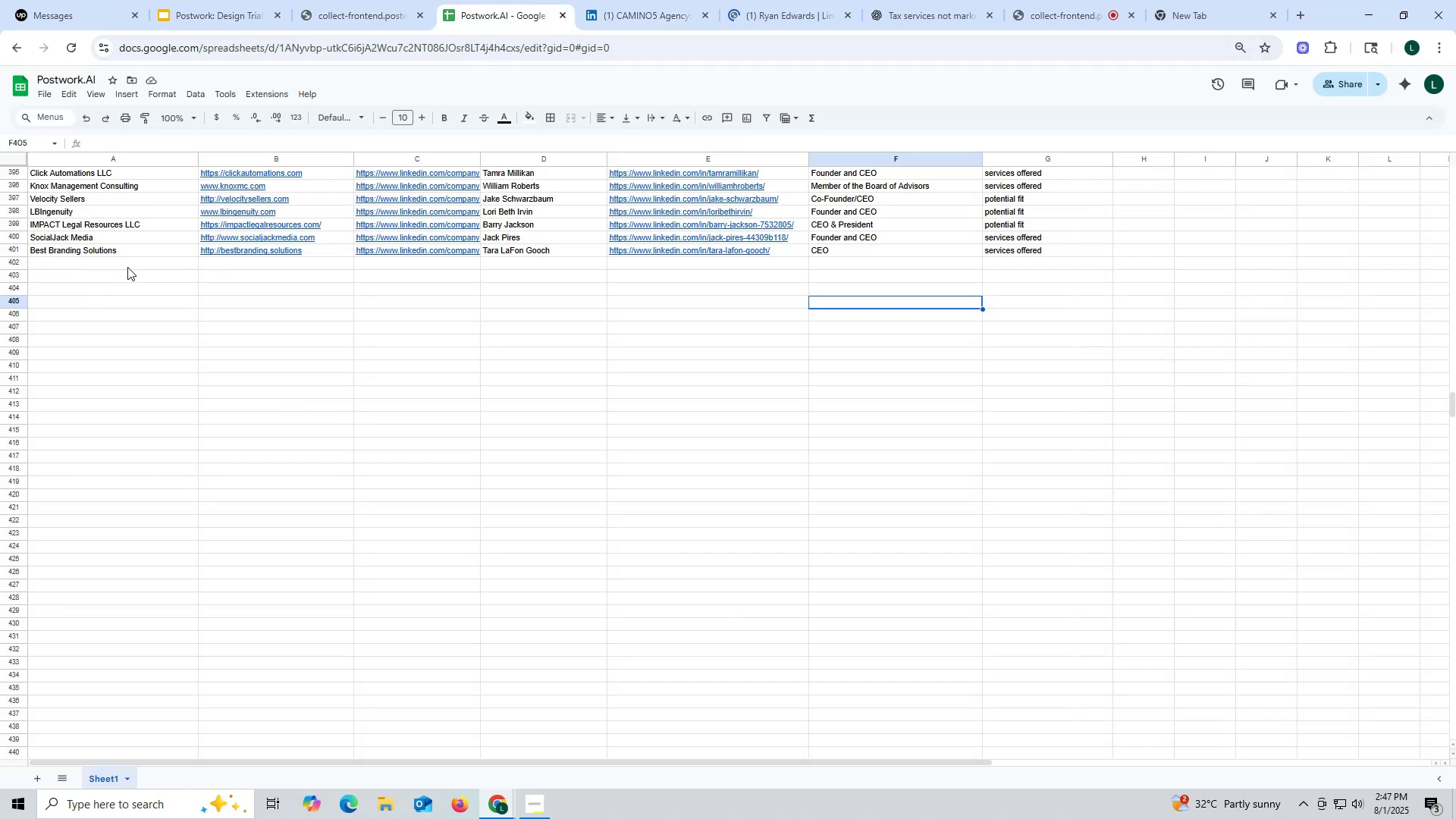 
double_click([127, 262])
 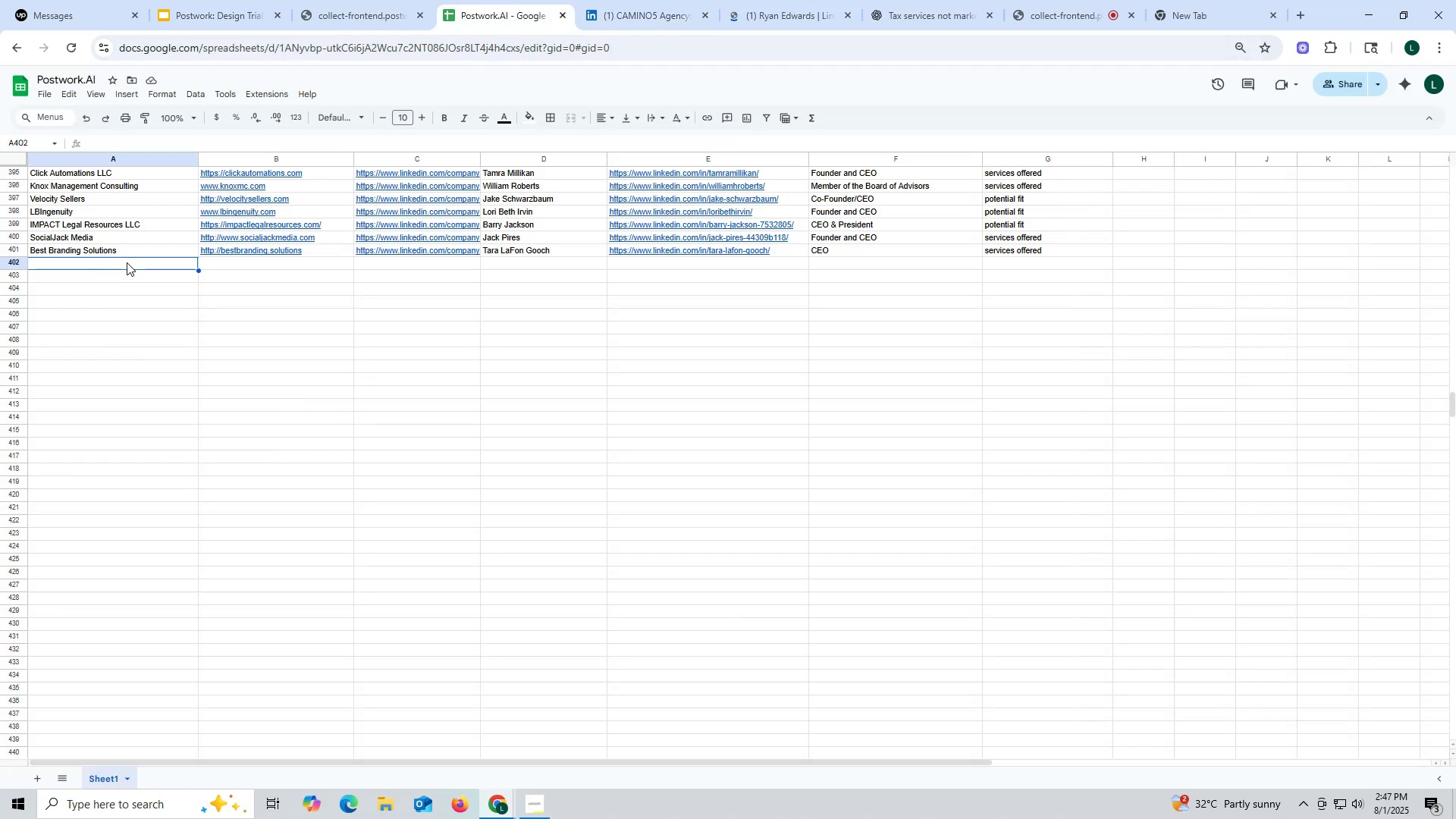 
key(Control+ControlLeft)
 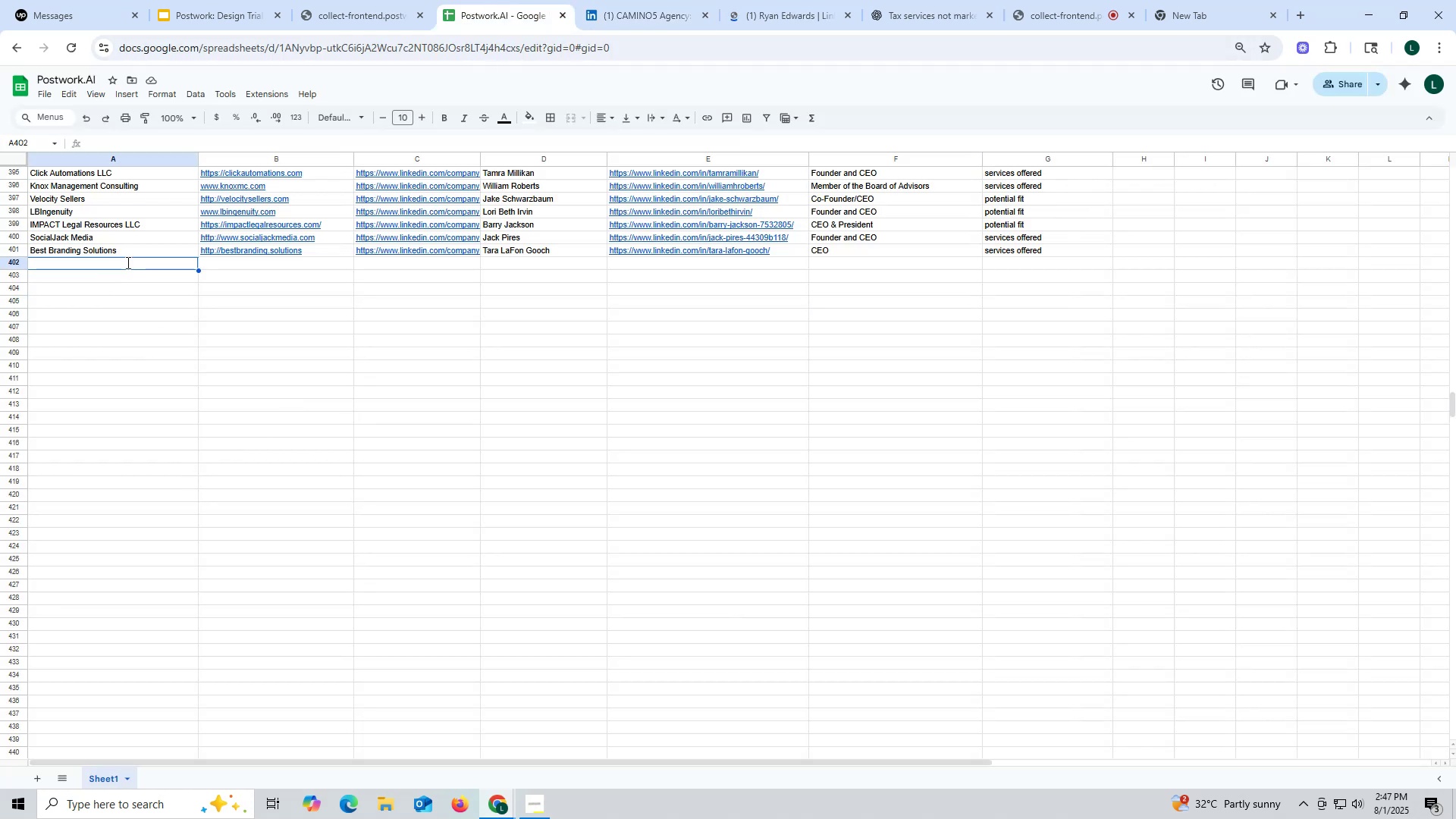 
key(Control+V)
 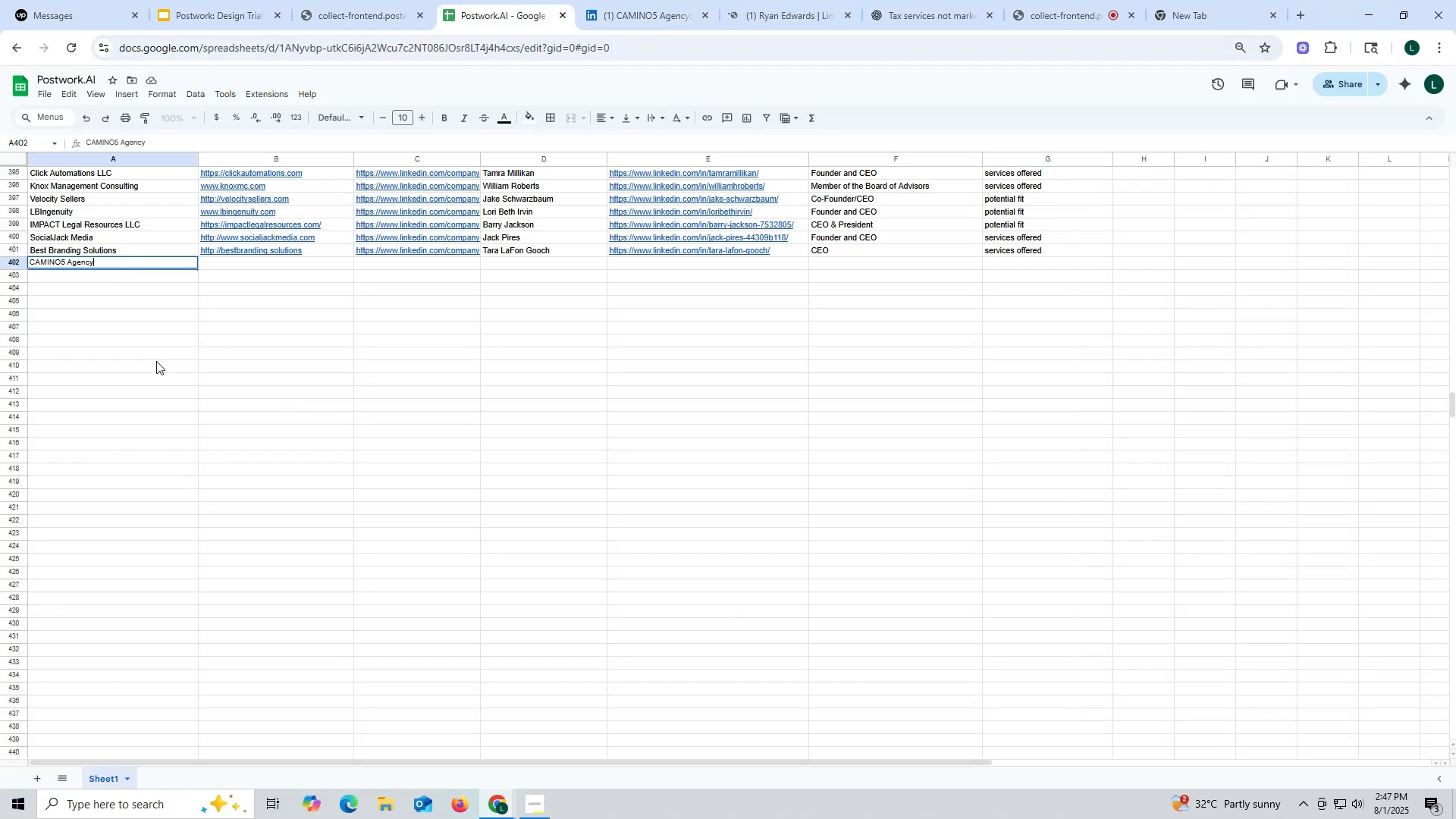 
triple_click([156, 361])
 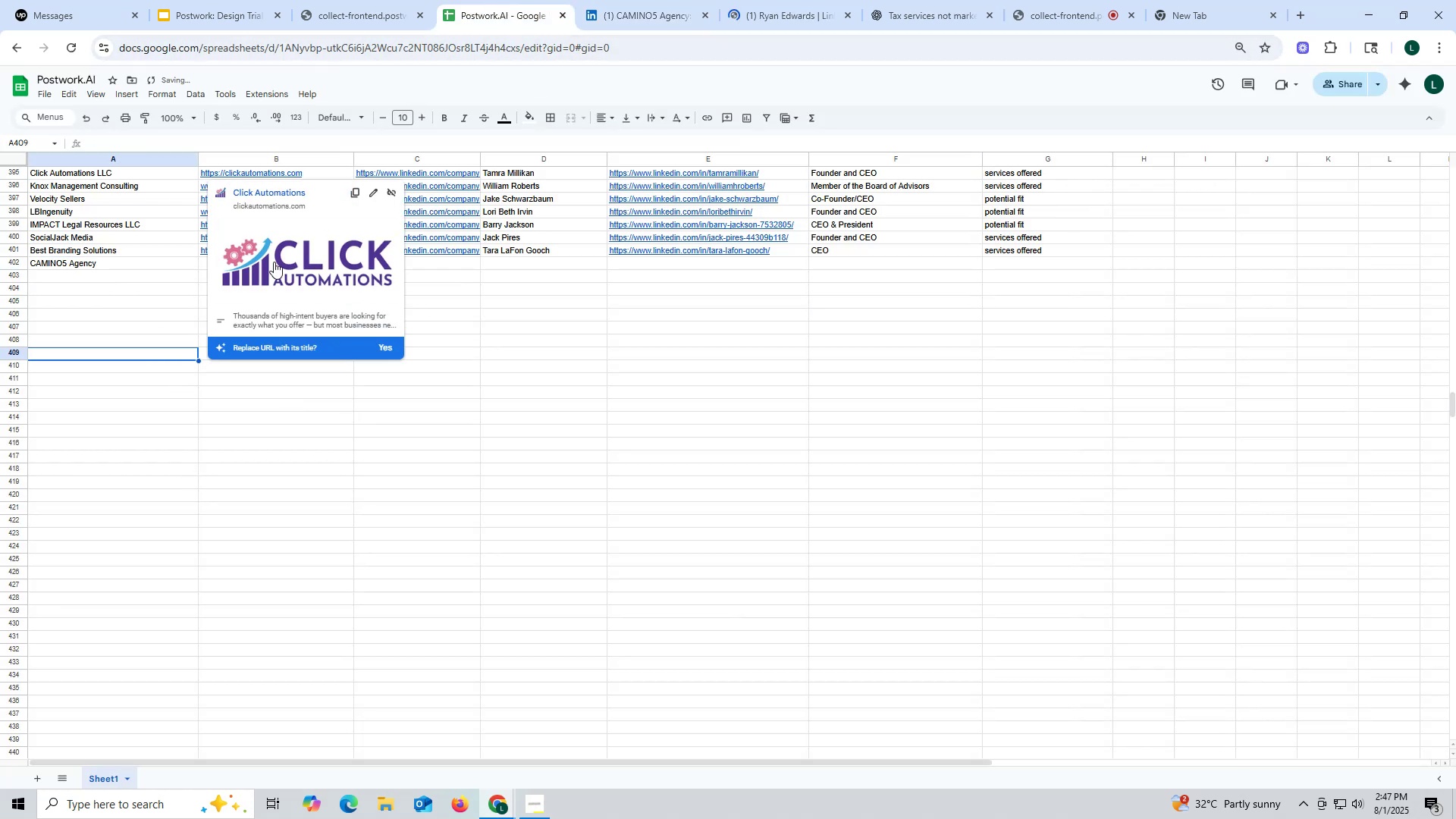 
left_click([162, 265])
 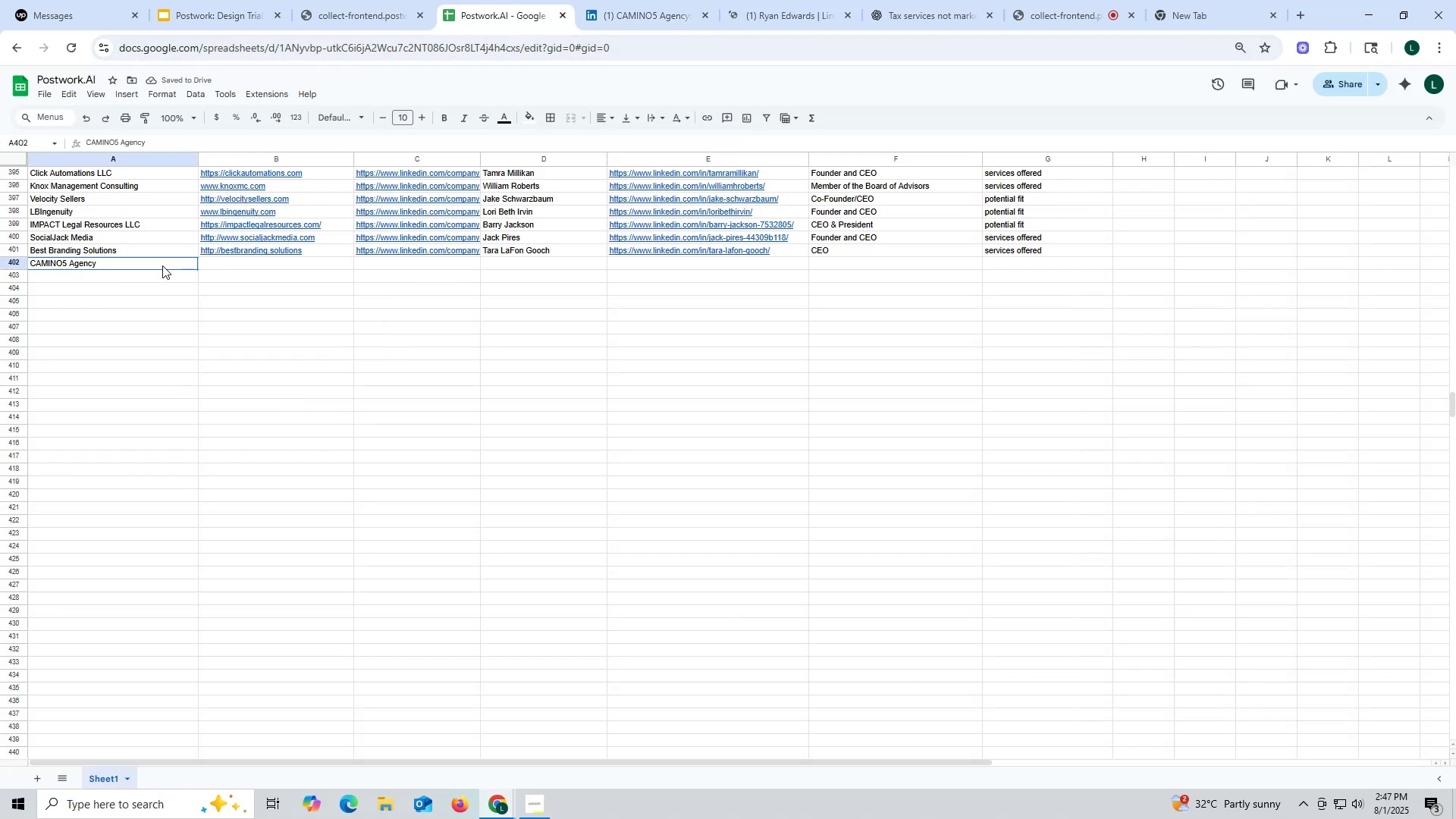 
key(Control+ControlLeft)
 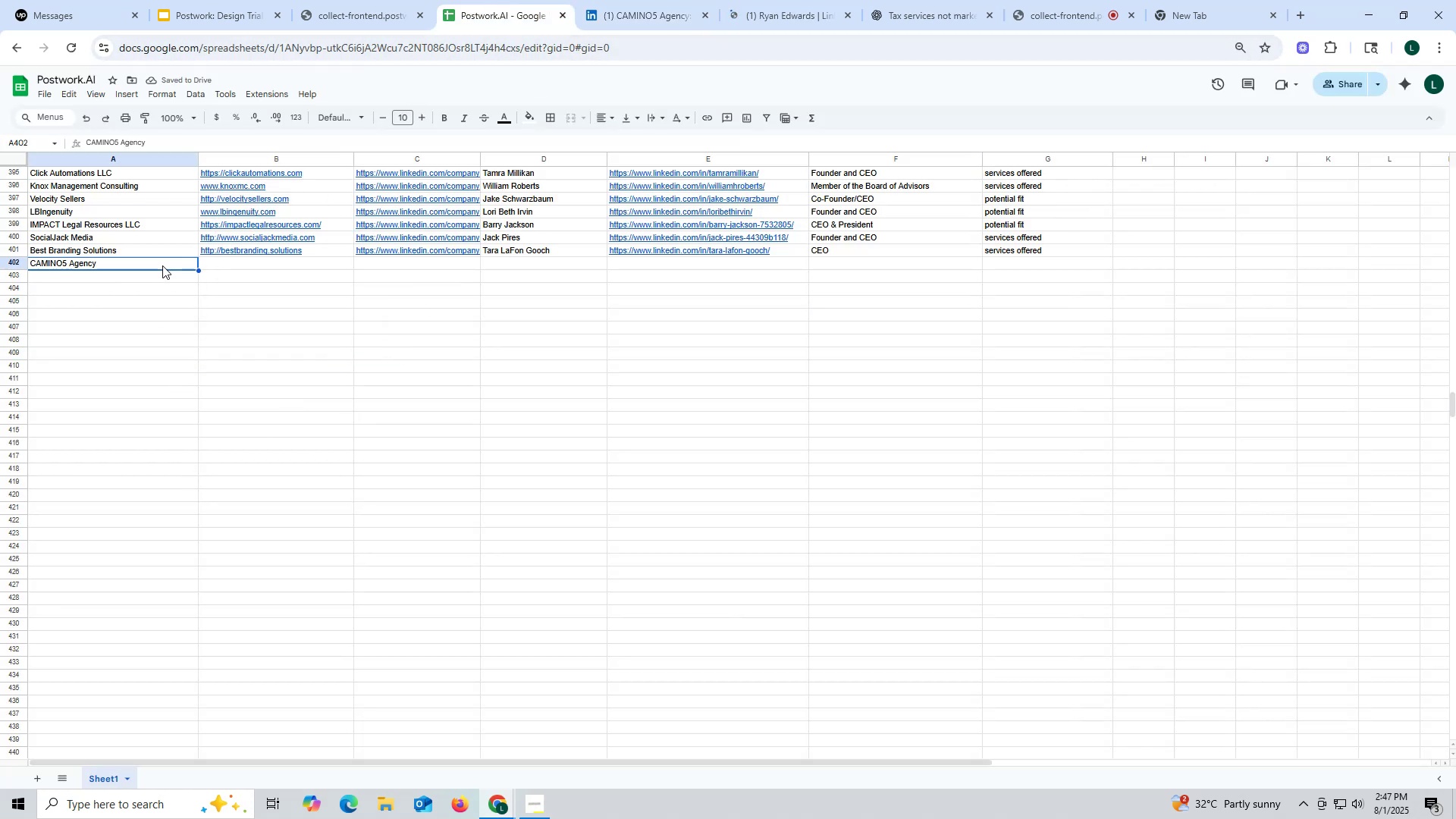 
key(Control+C)
 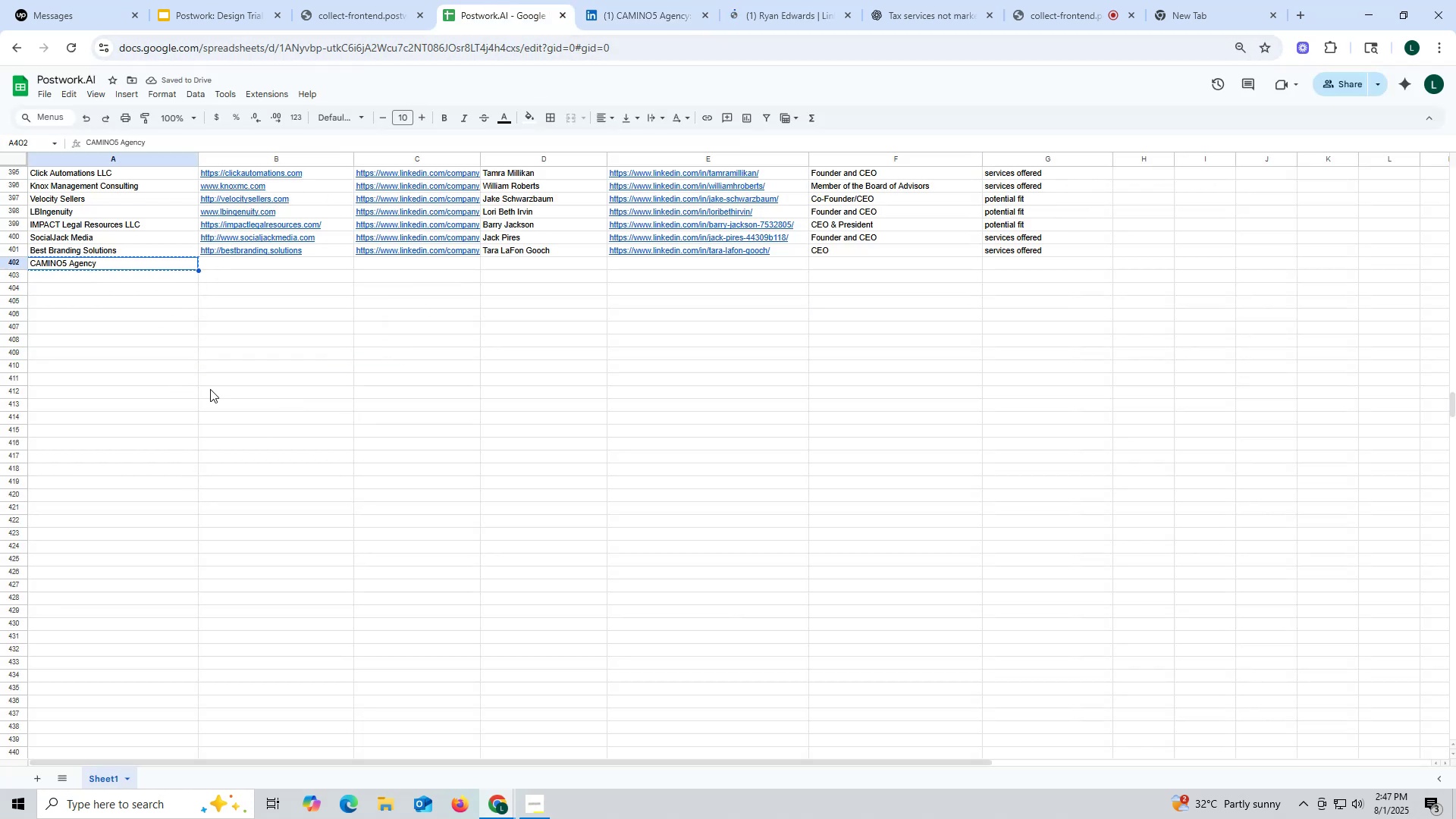 
key(Control+ControlLeft)
 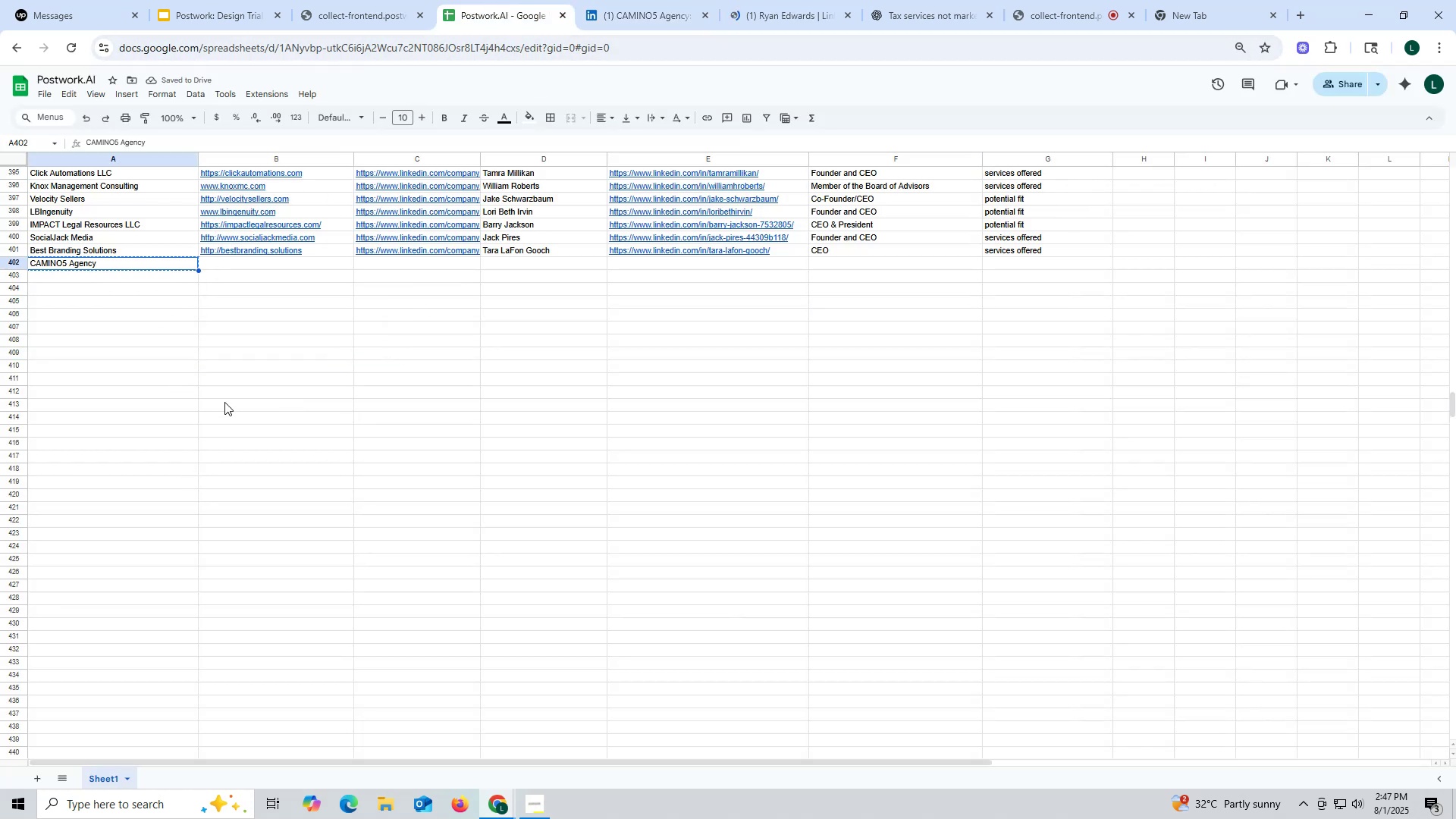 
key(Control+F)
 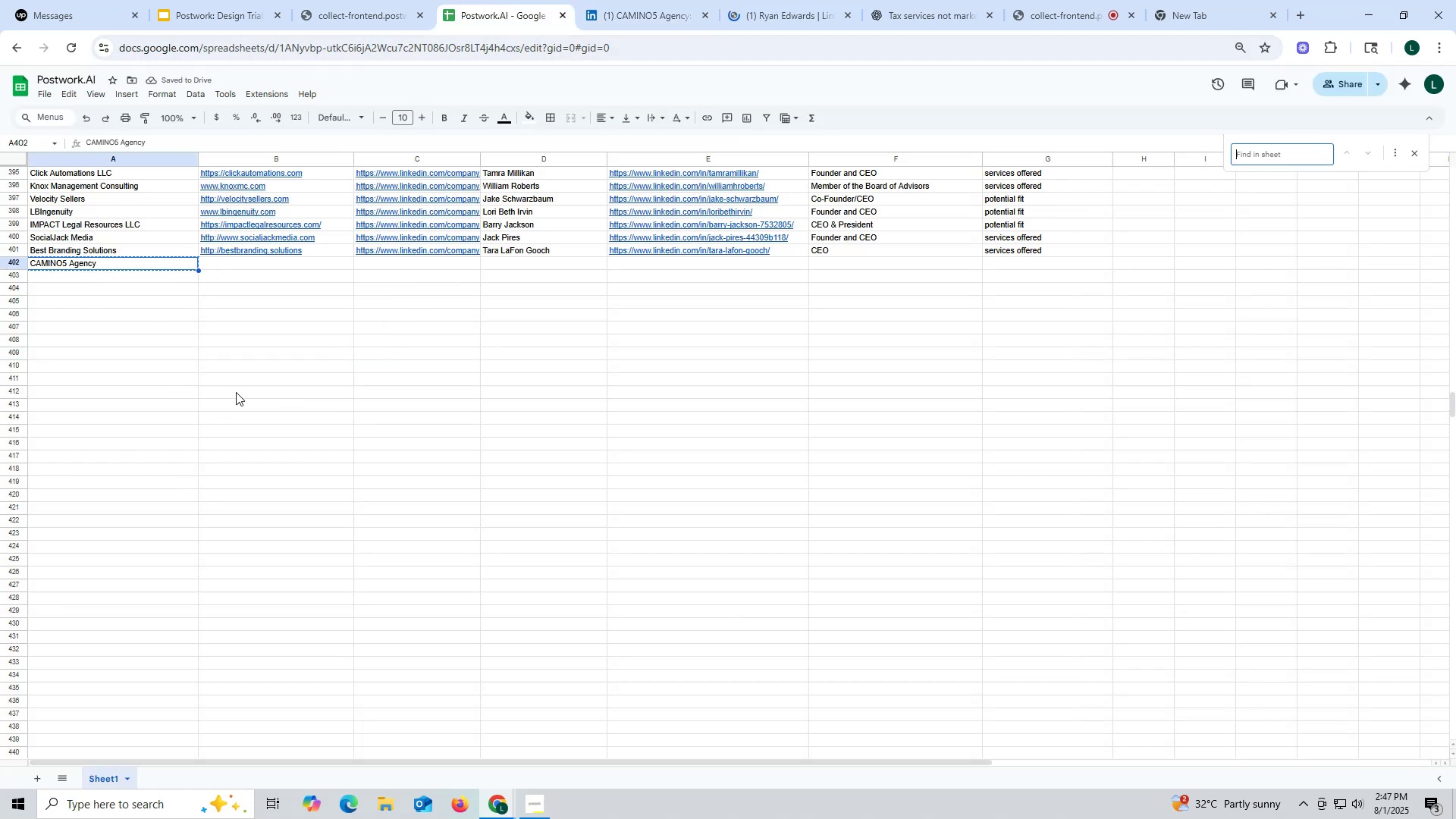 
key(Control+ControlLeft)
 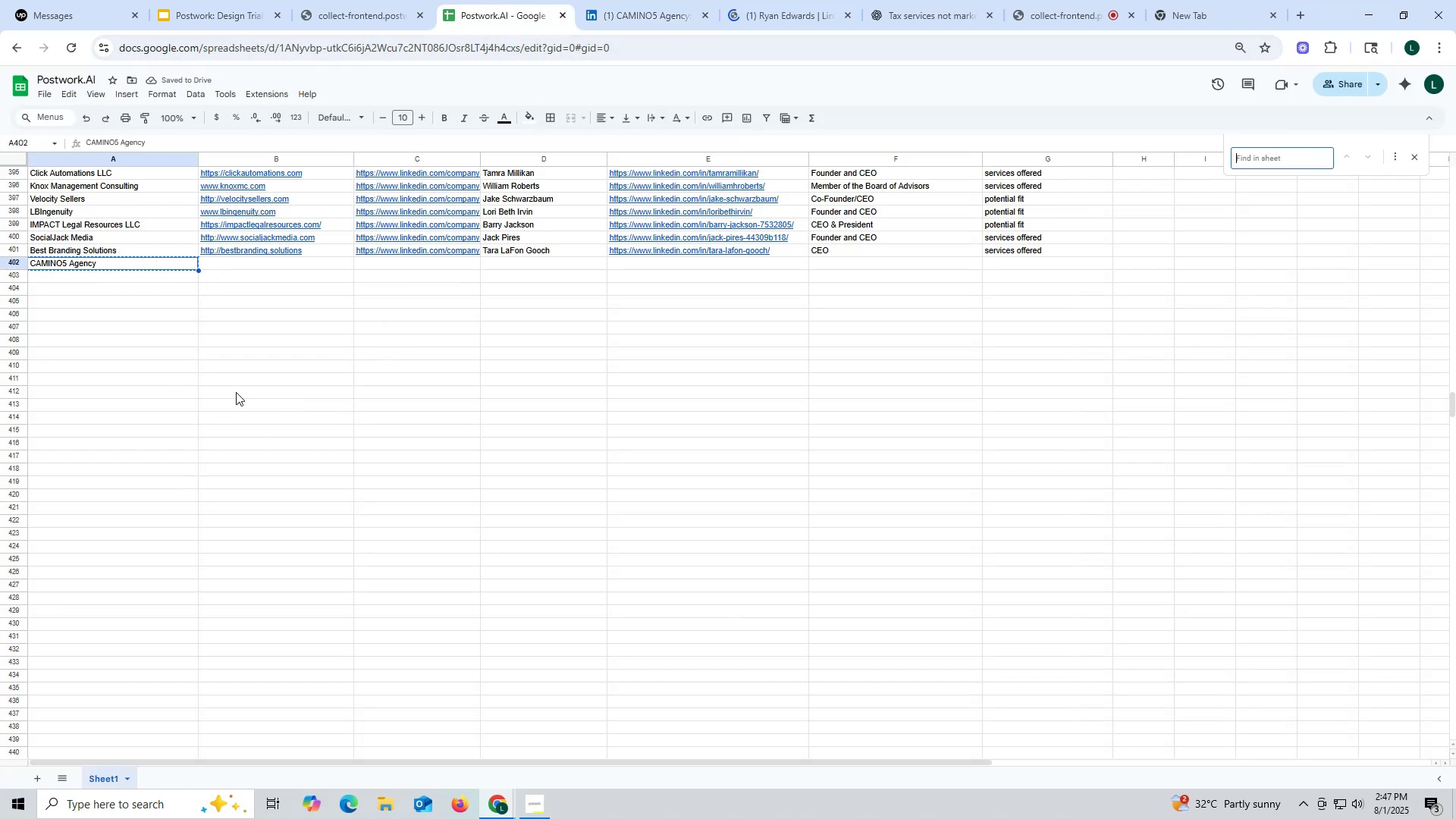 
key(Control+V)
 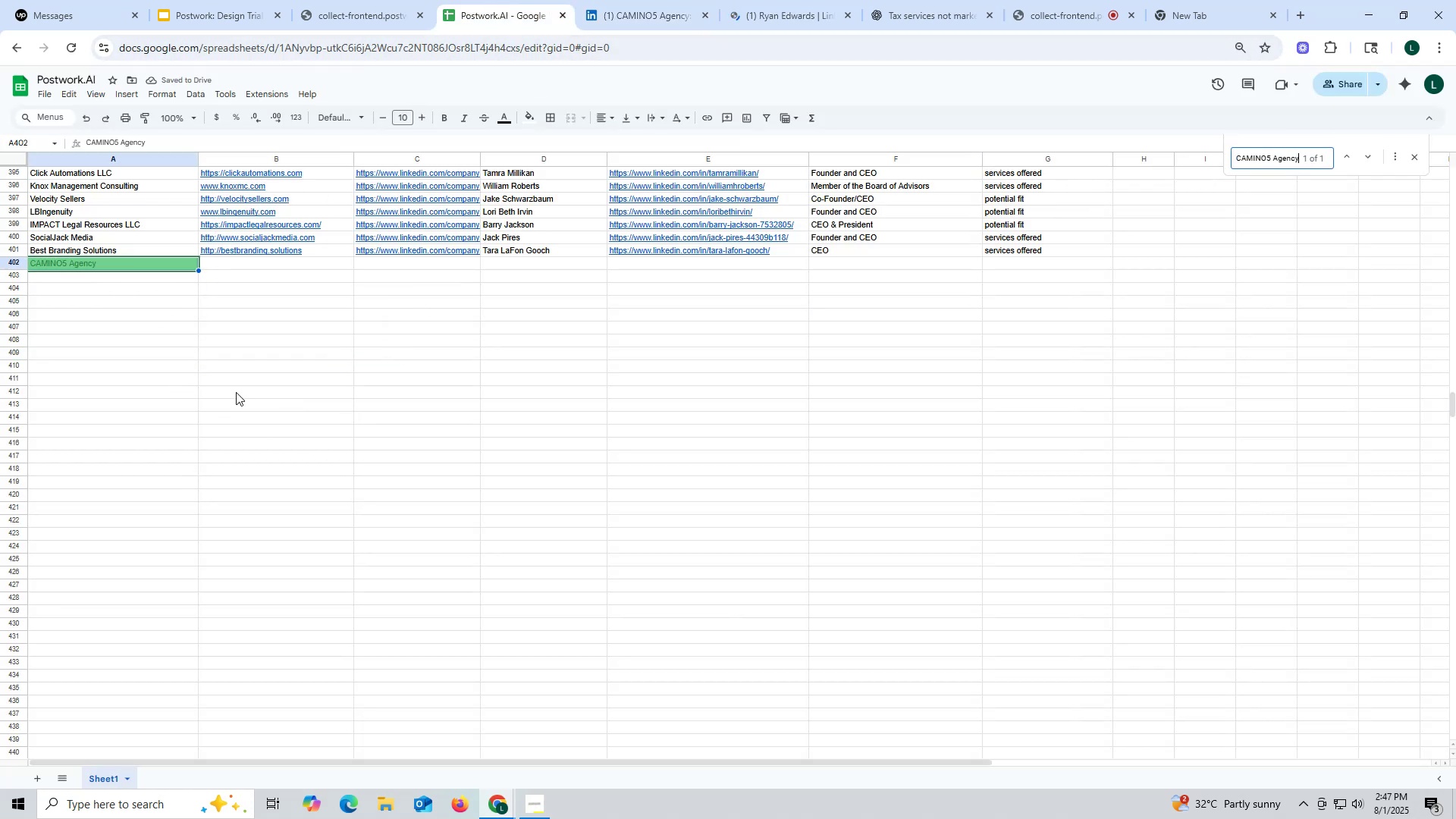 
key(Enter)
 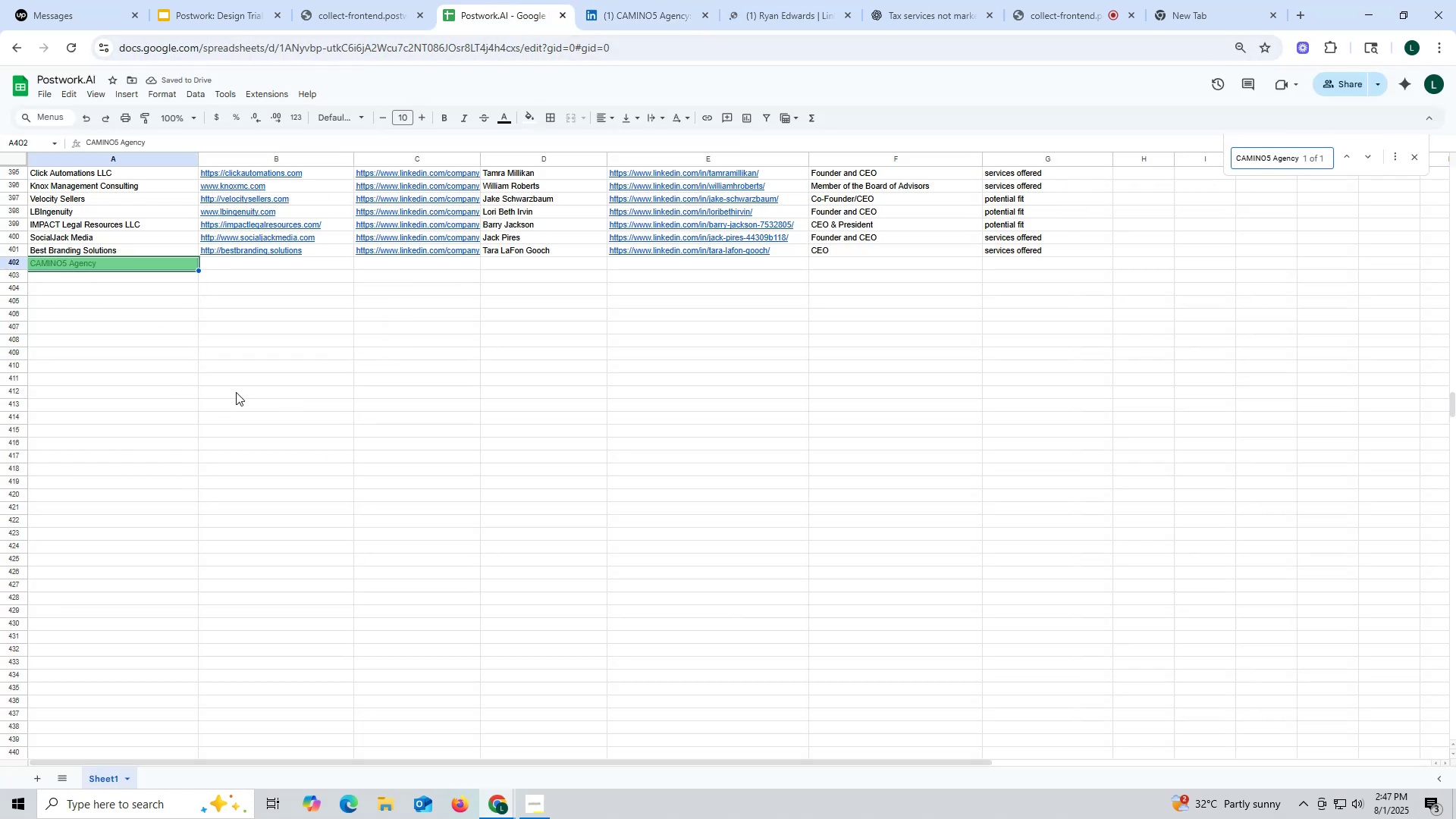 
key(Enter)
 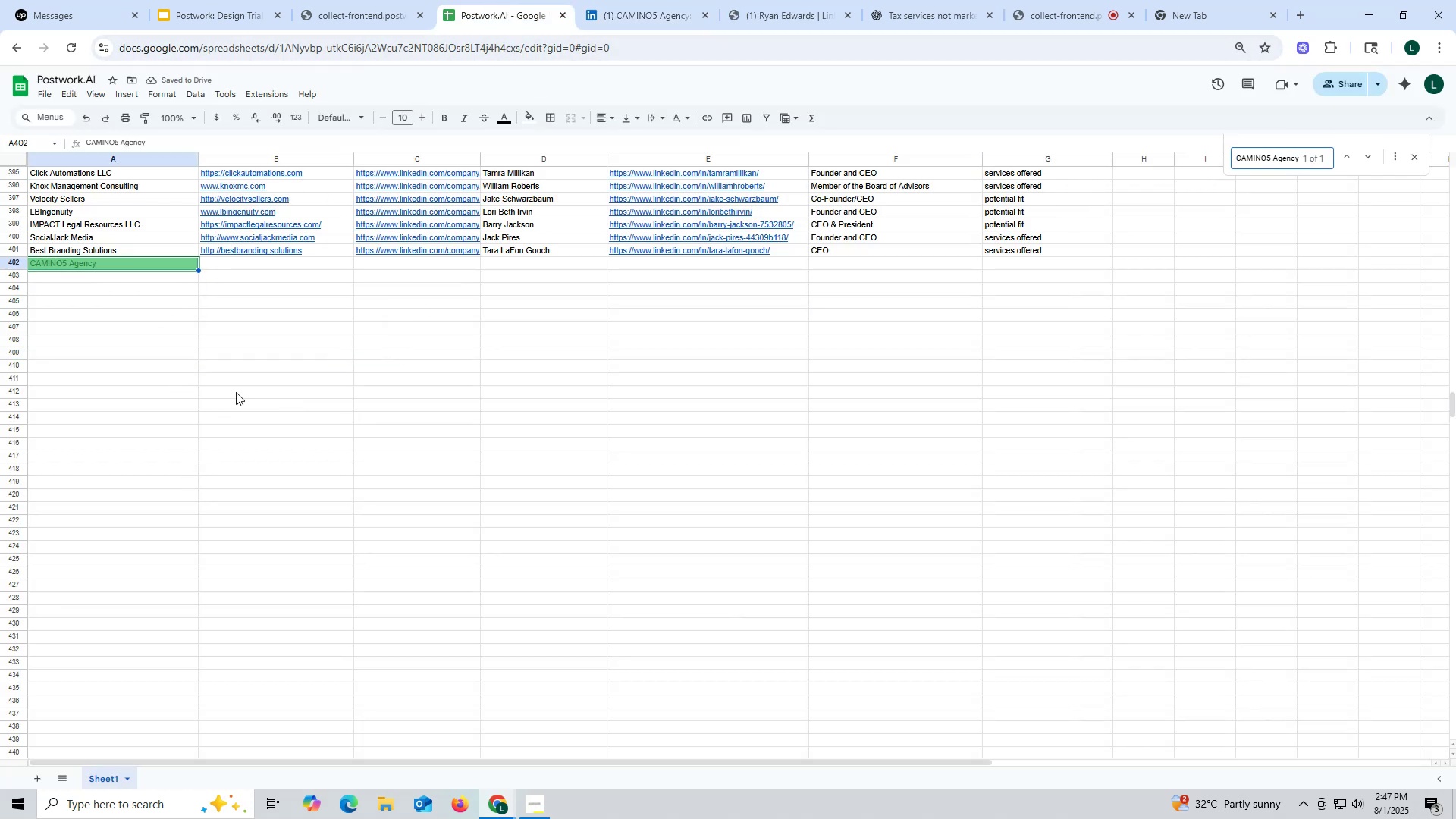 
key(Escape)
 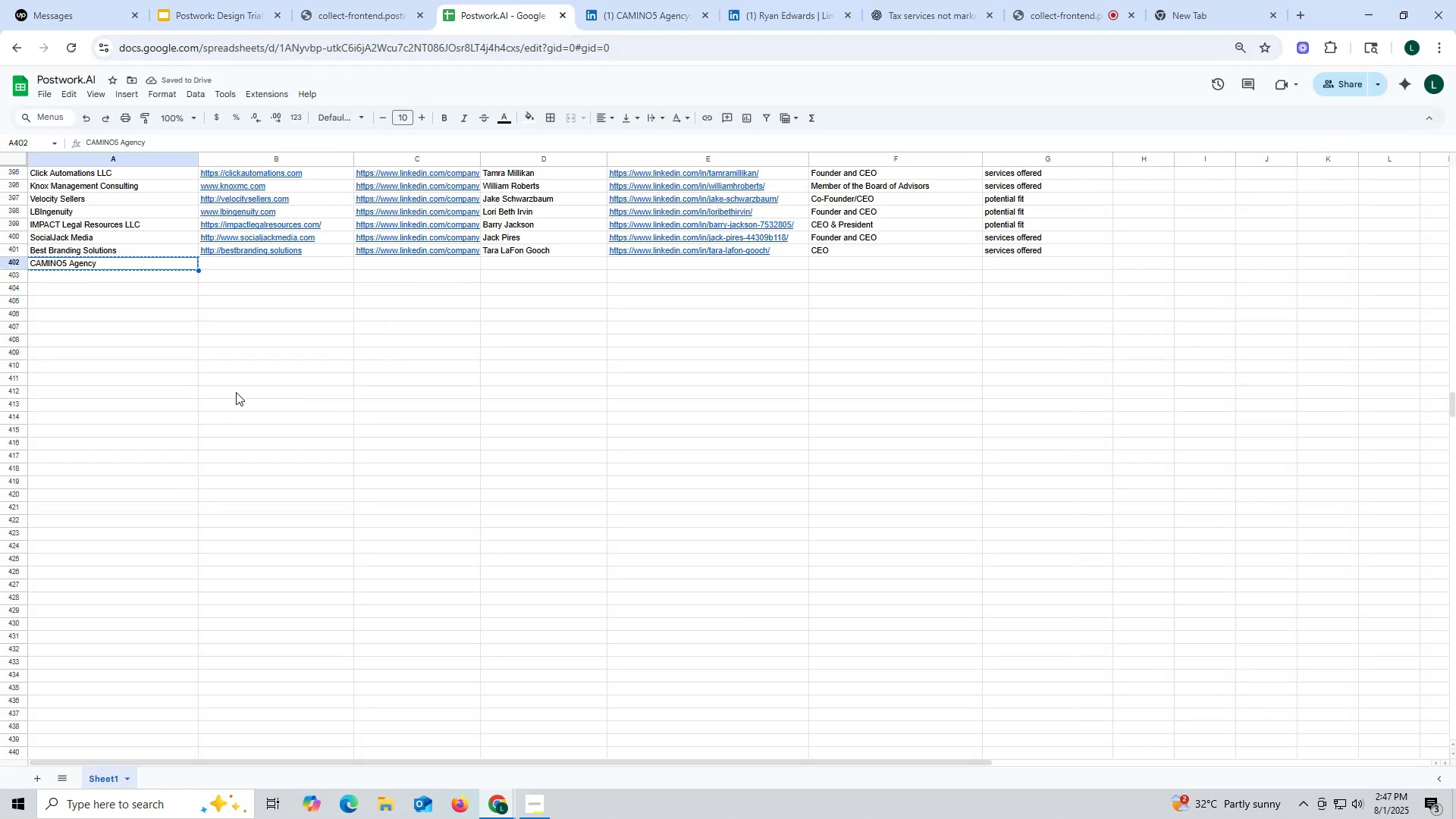 
key(Escape)
 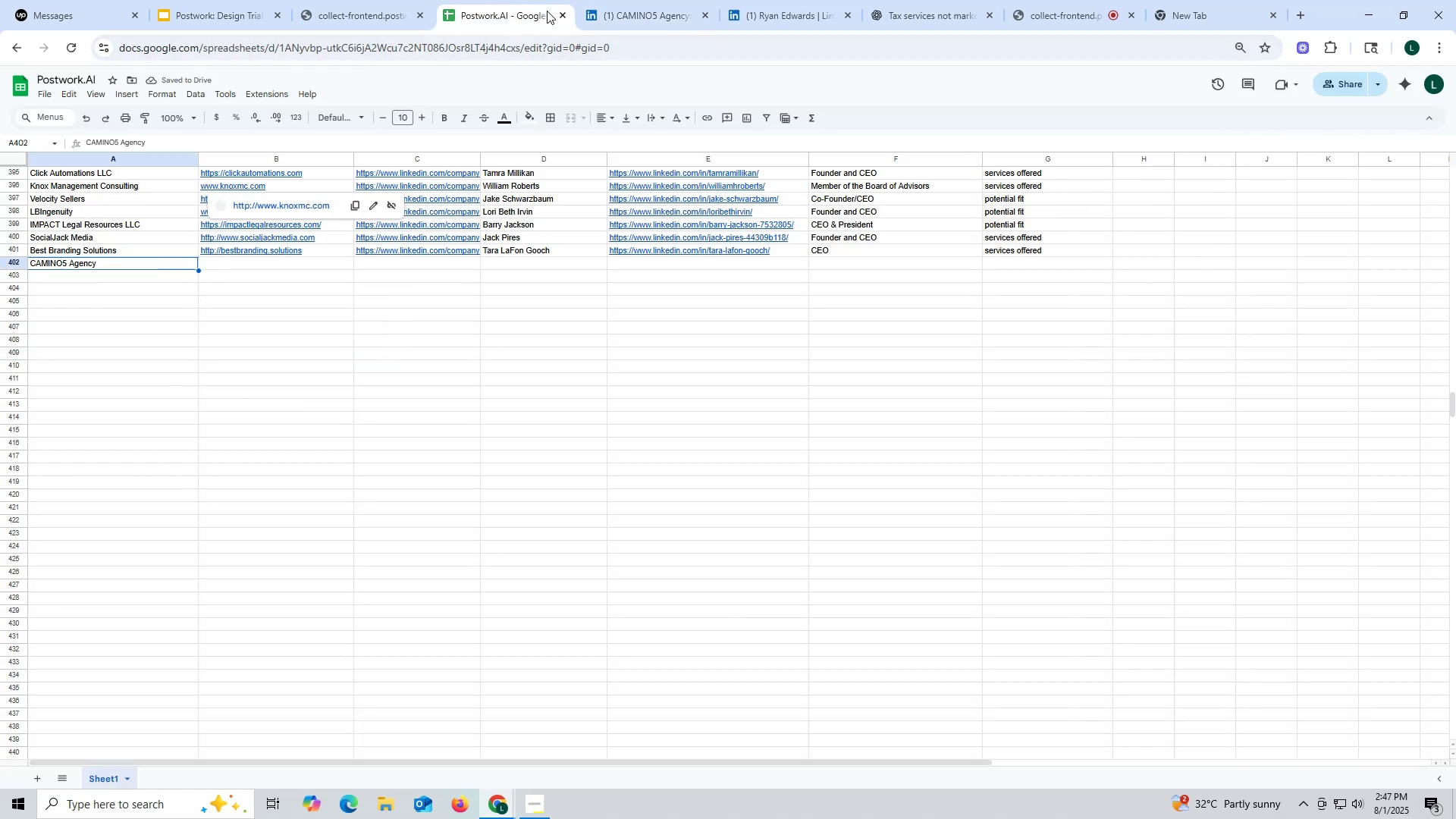 
left_click_drag(start_coordinate=[623, 11], to_coordinate=[619, 14])
 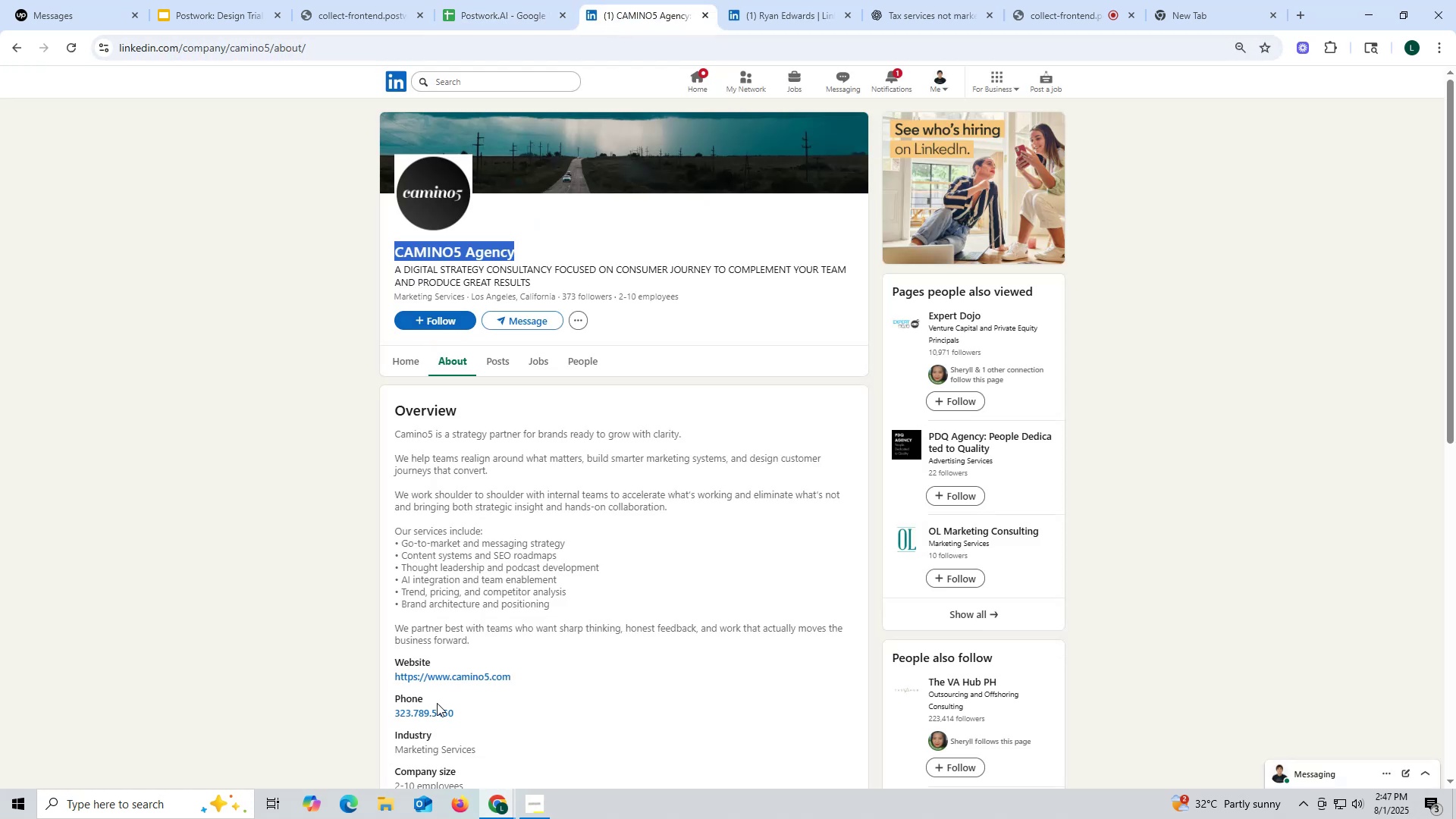 
left_click_drag(start_coordinate=[384, 673], to_coordinate=[541, 676])
 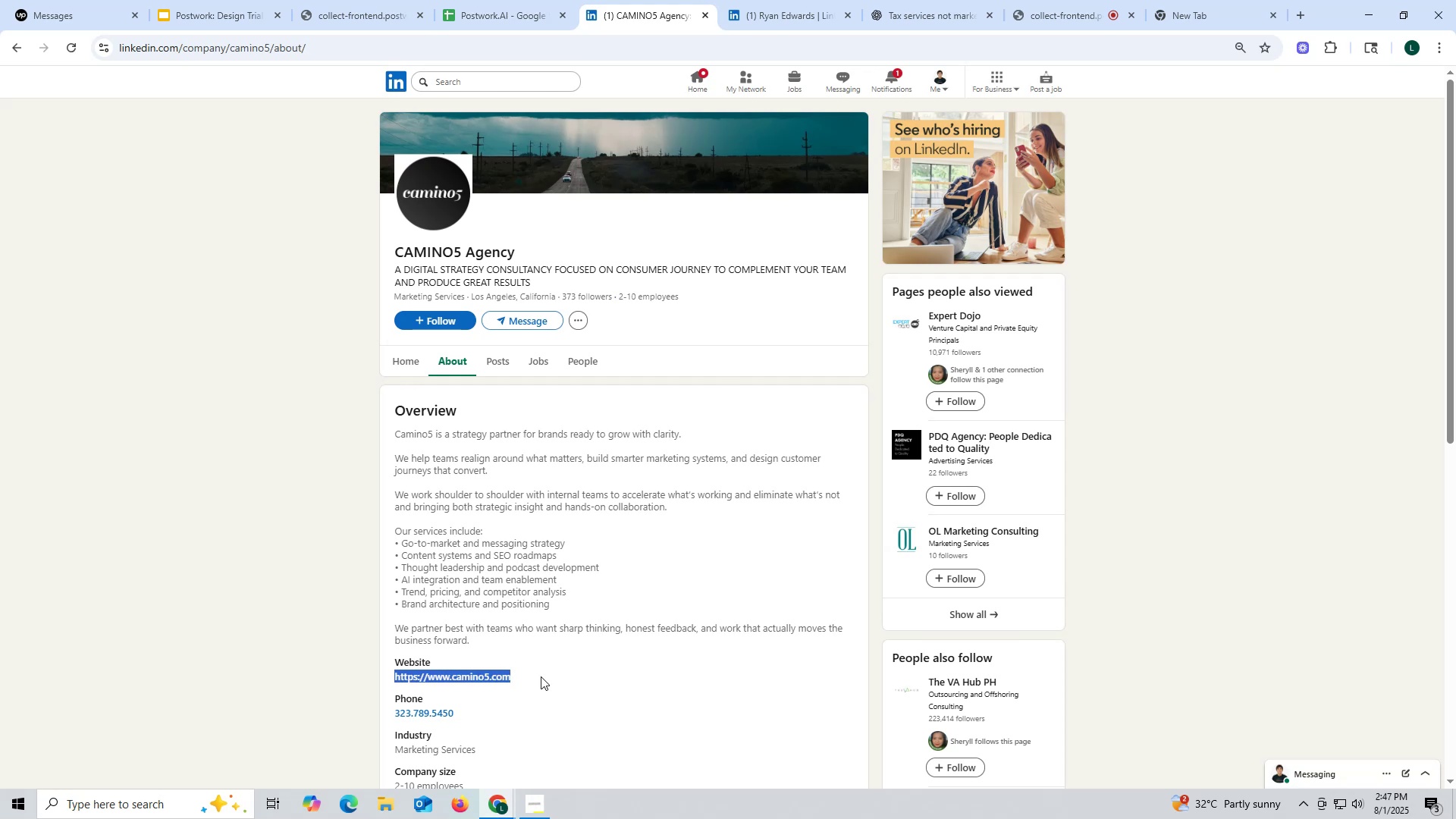 
key(Control+ControlLeft)
 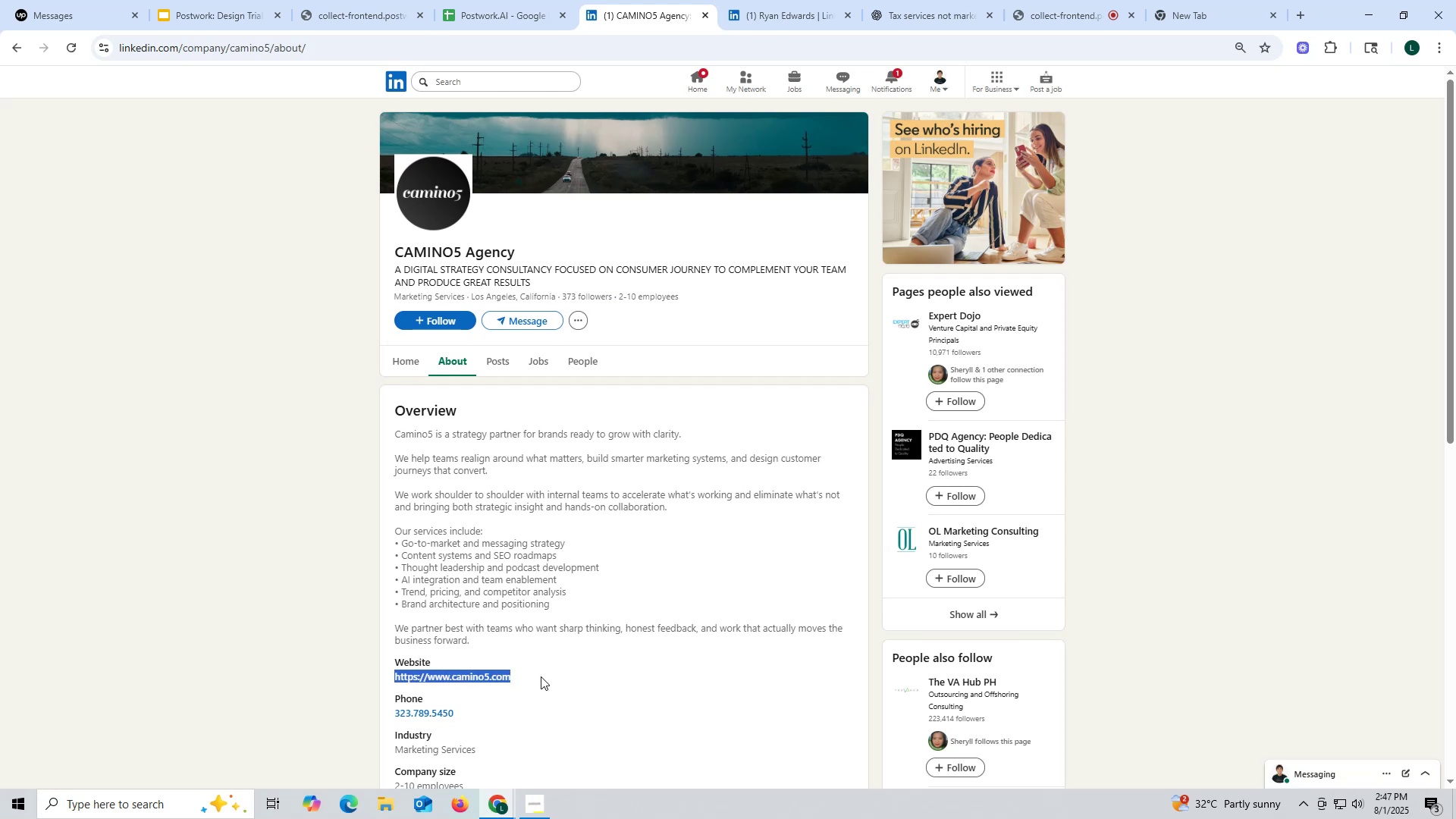 
key(Control+C)
 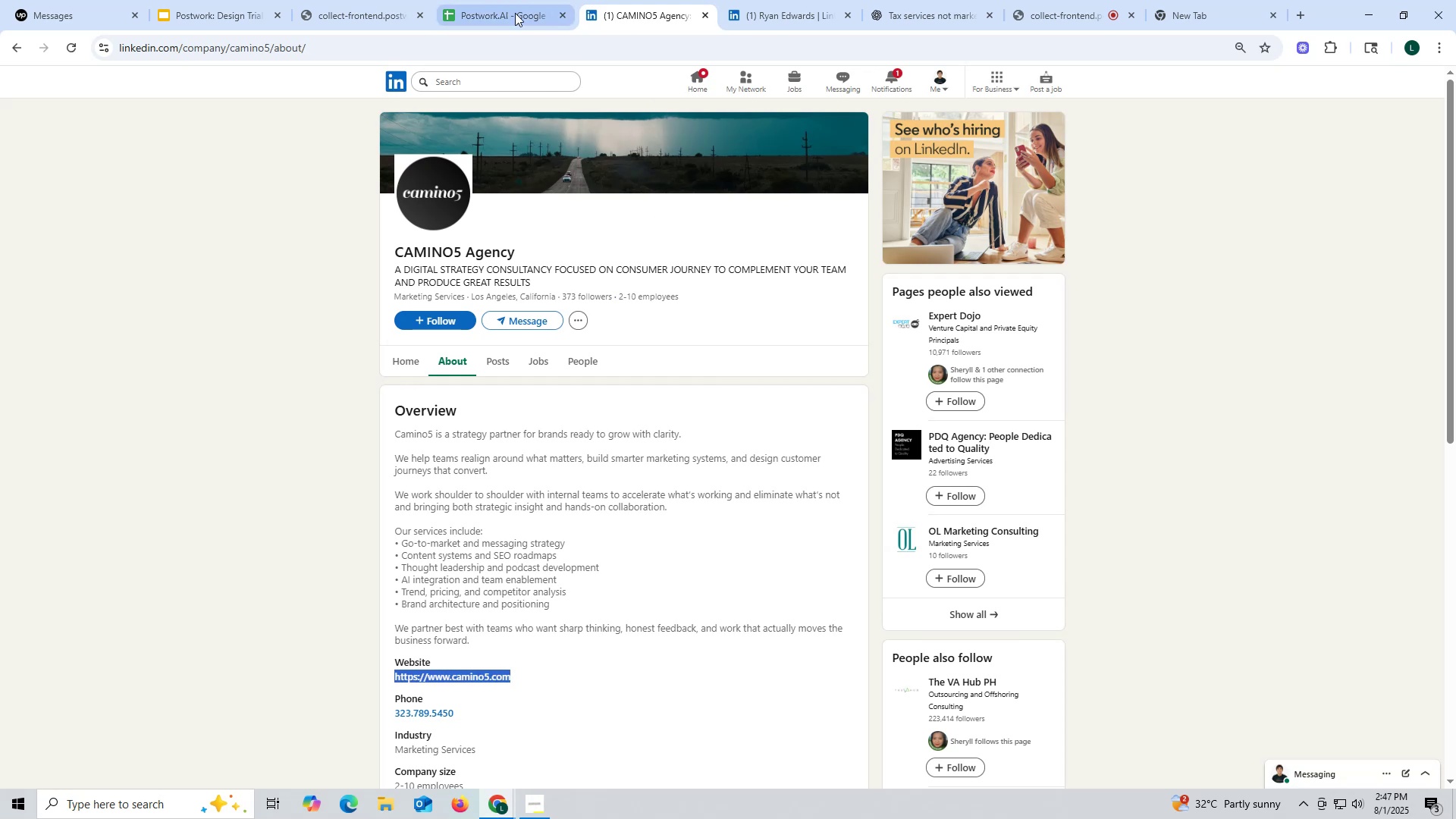 
left_click([500, 15])
 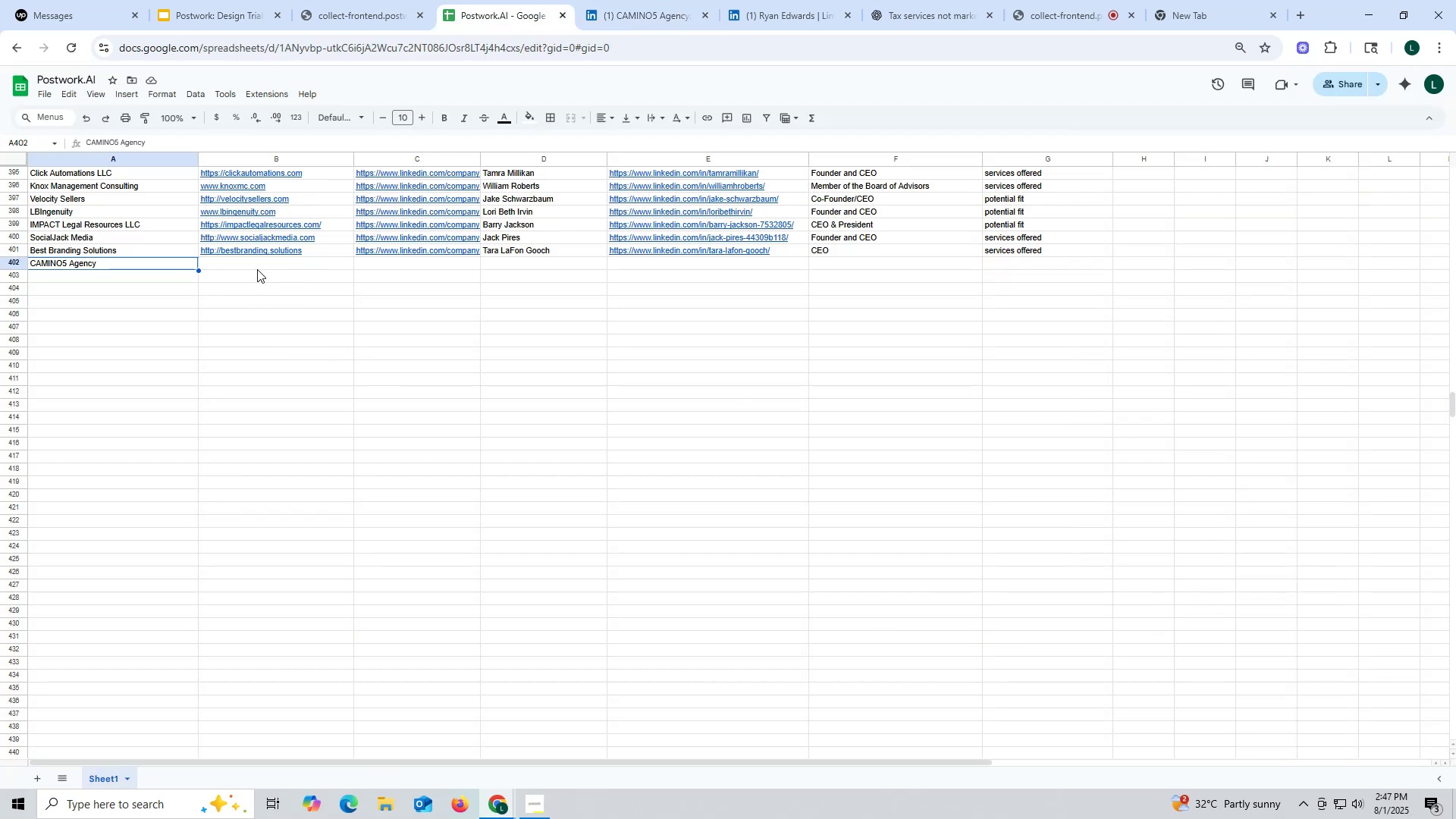 
double_click([257, 269])
 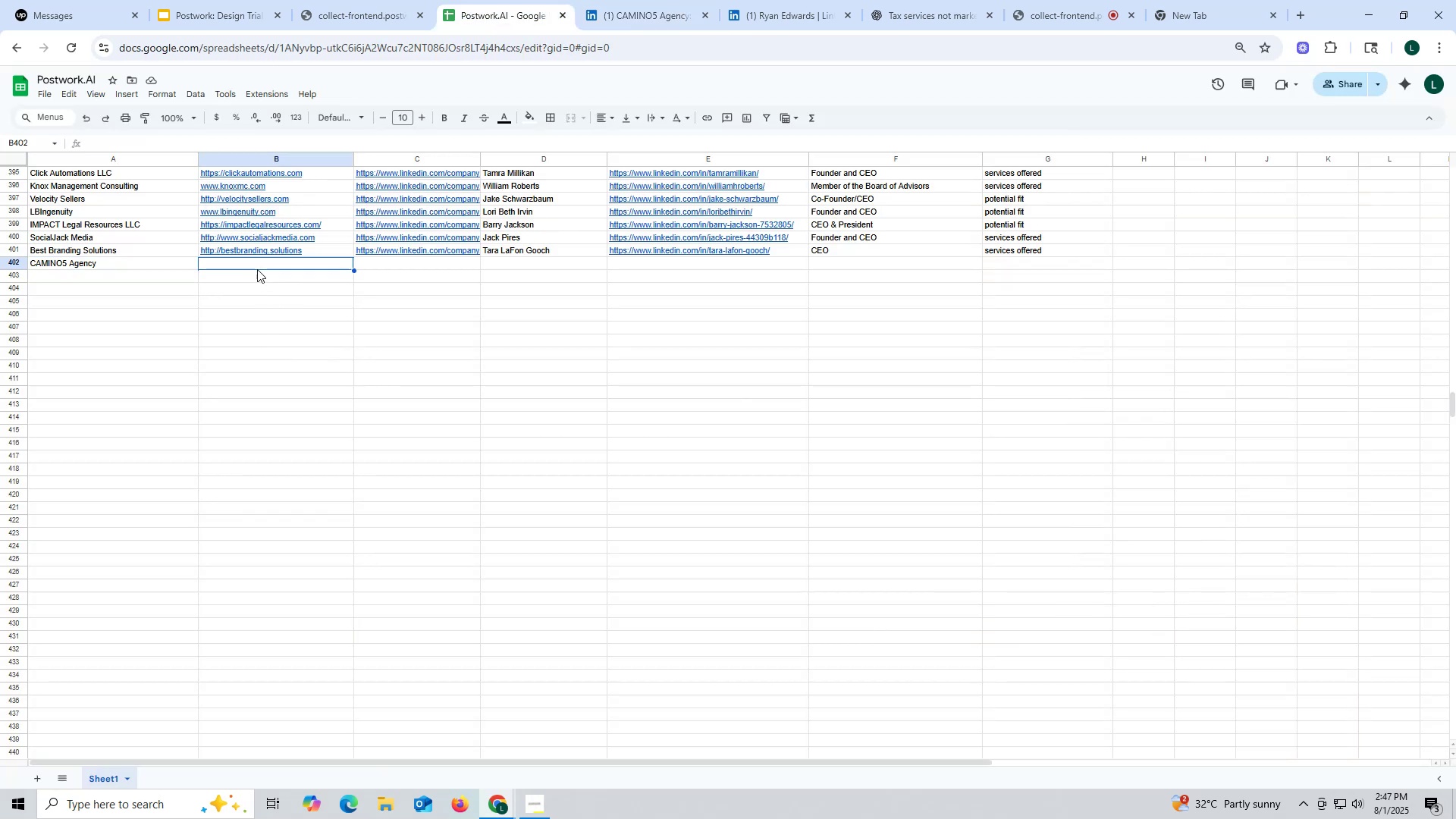 
key(Control+ControlLeft)
 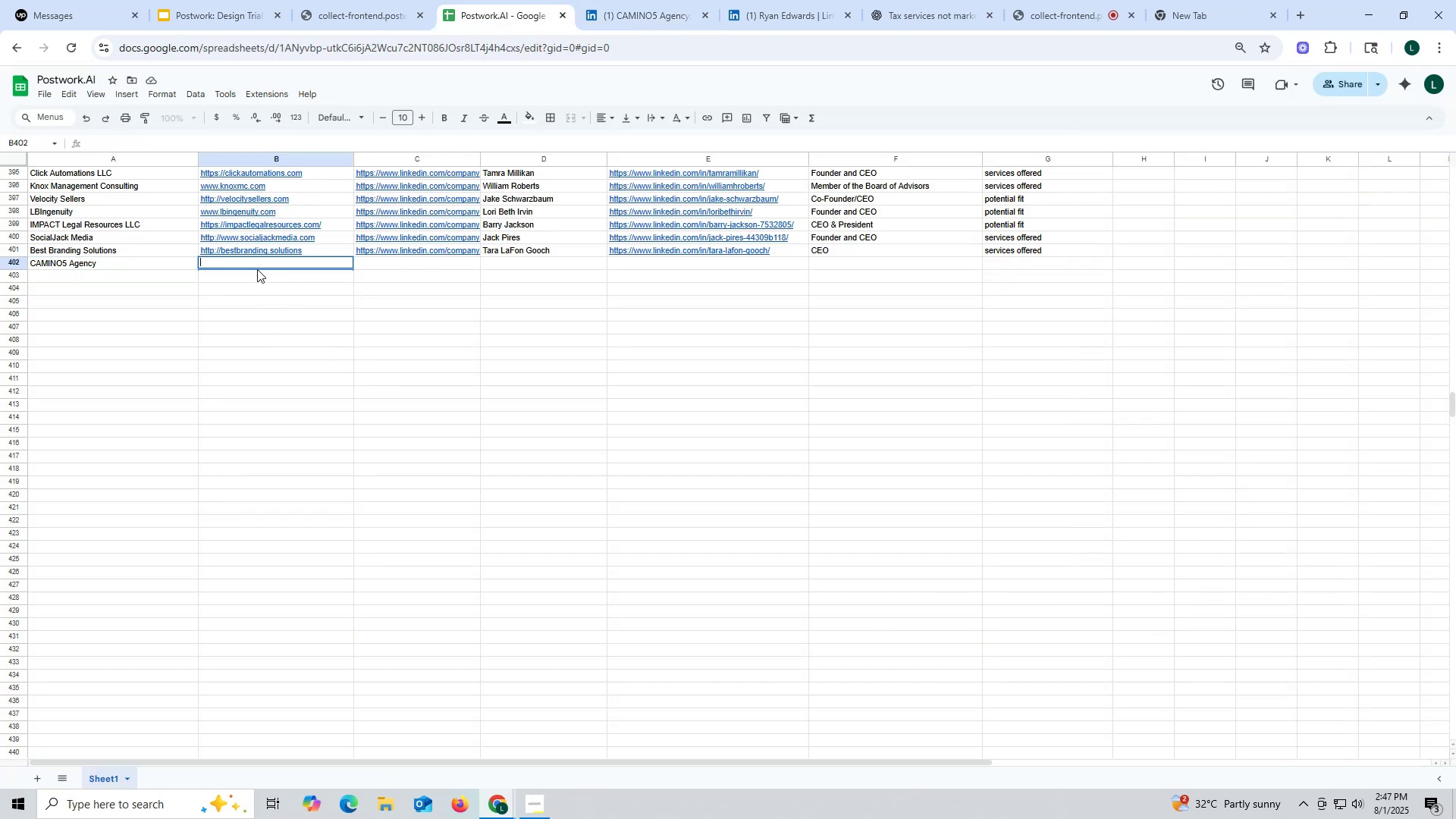 
key(Control+V)
 